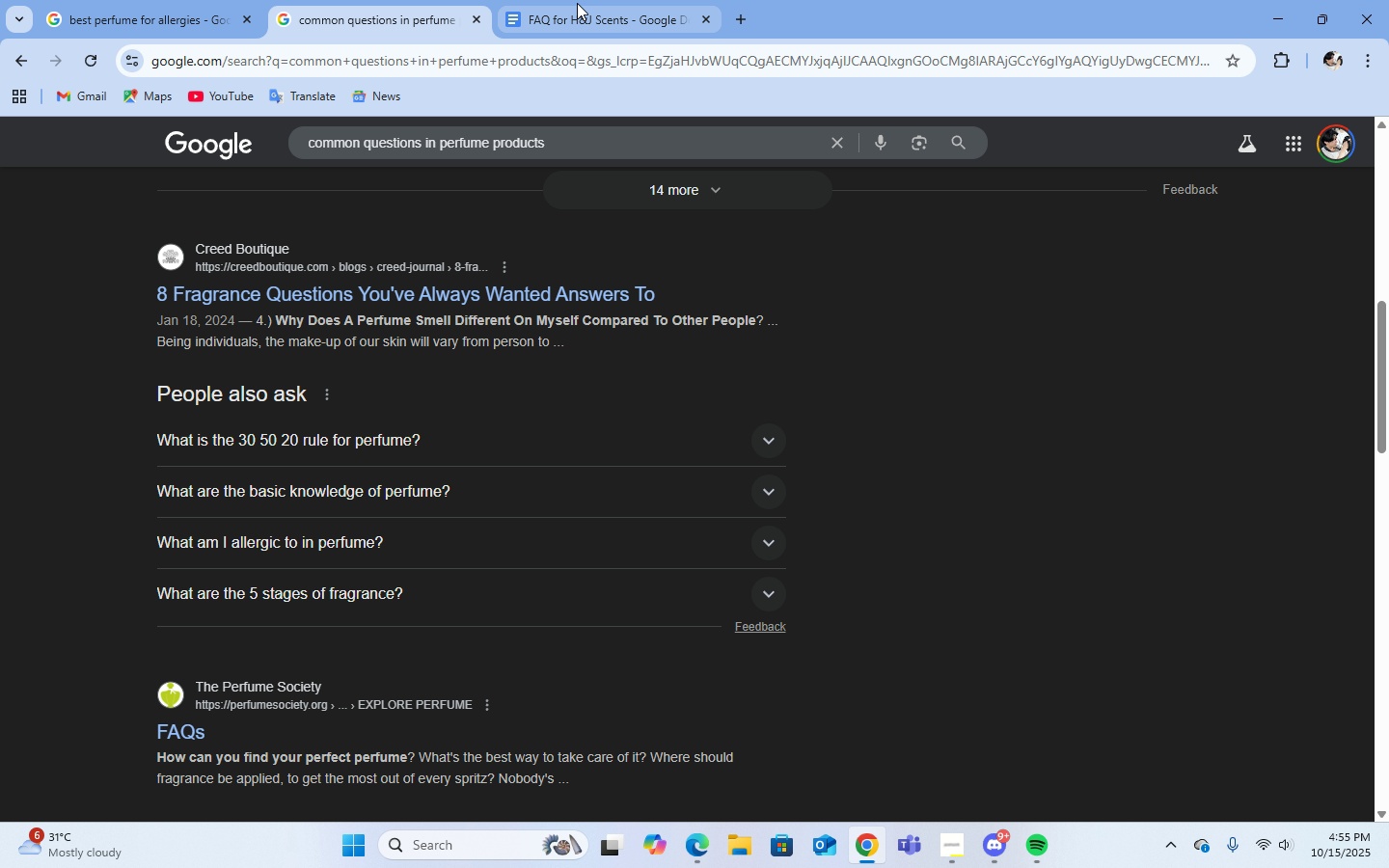 
left_click([577, 3])
 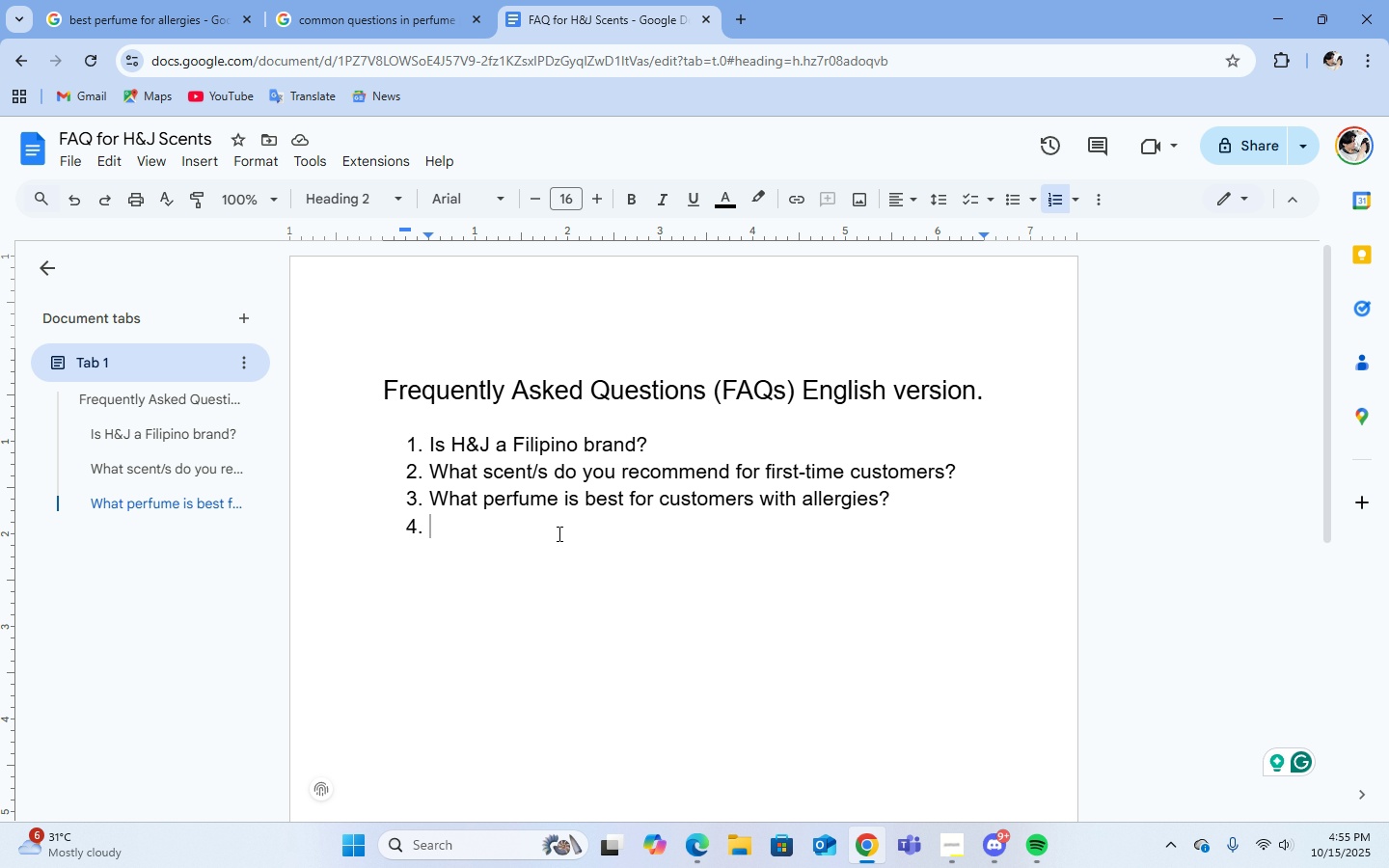 
wait(19.81)
 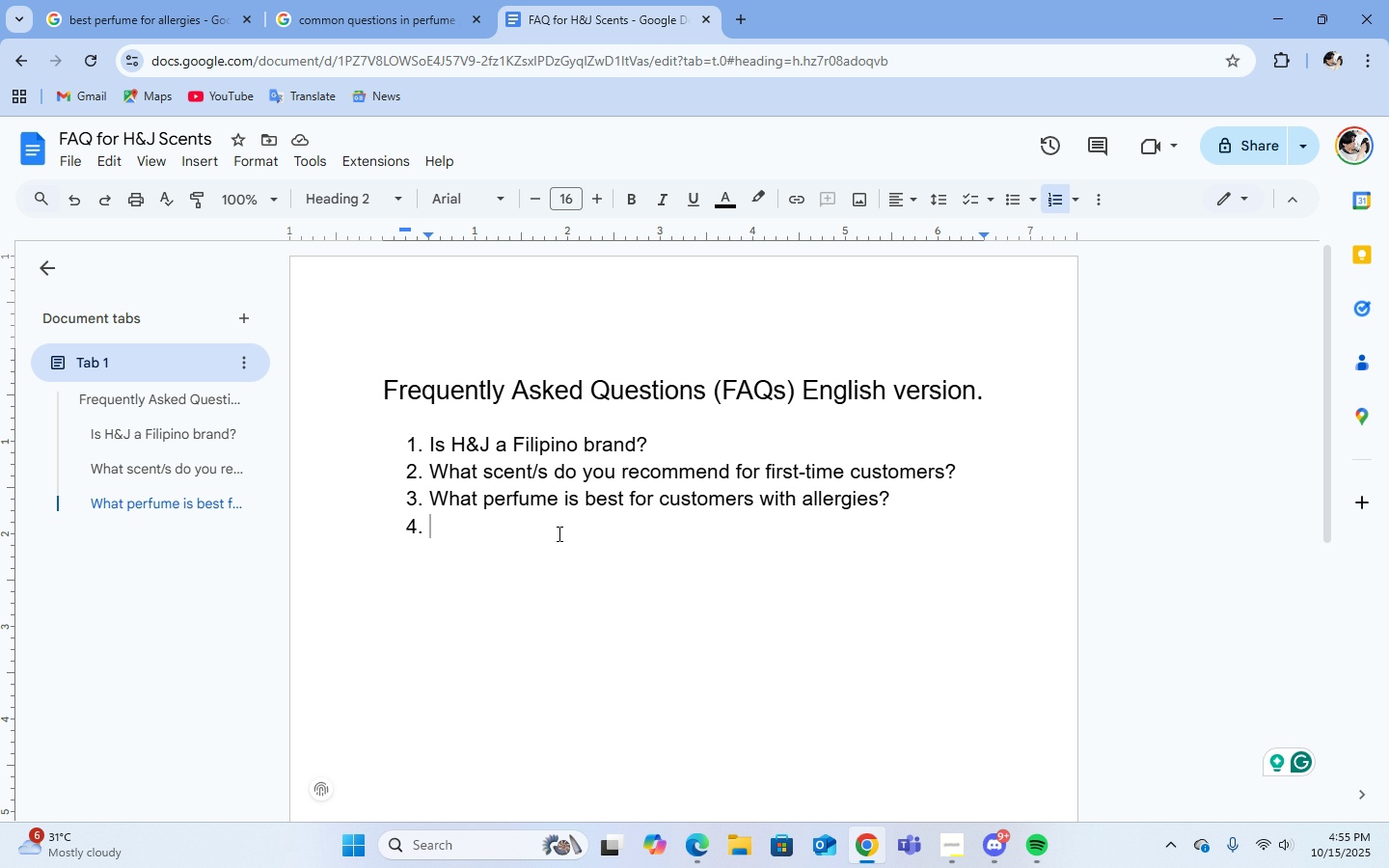 
left_click([399, 2])
 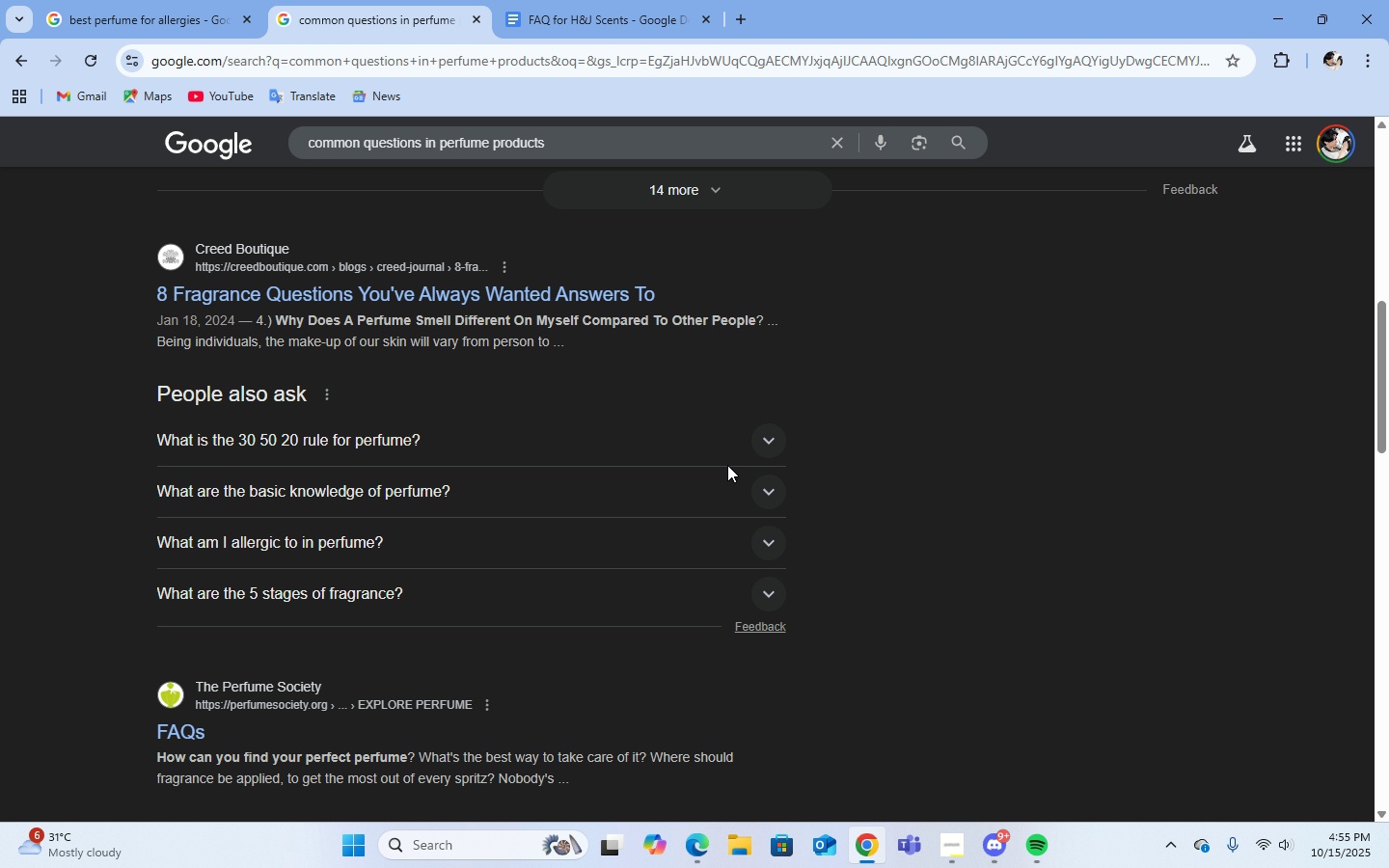 
scroll: coordinate [731, 473], scroll_direction: down, amount: 3.0
 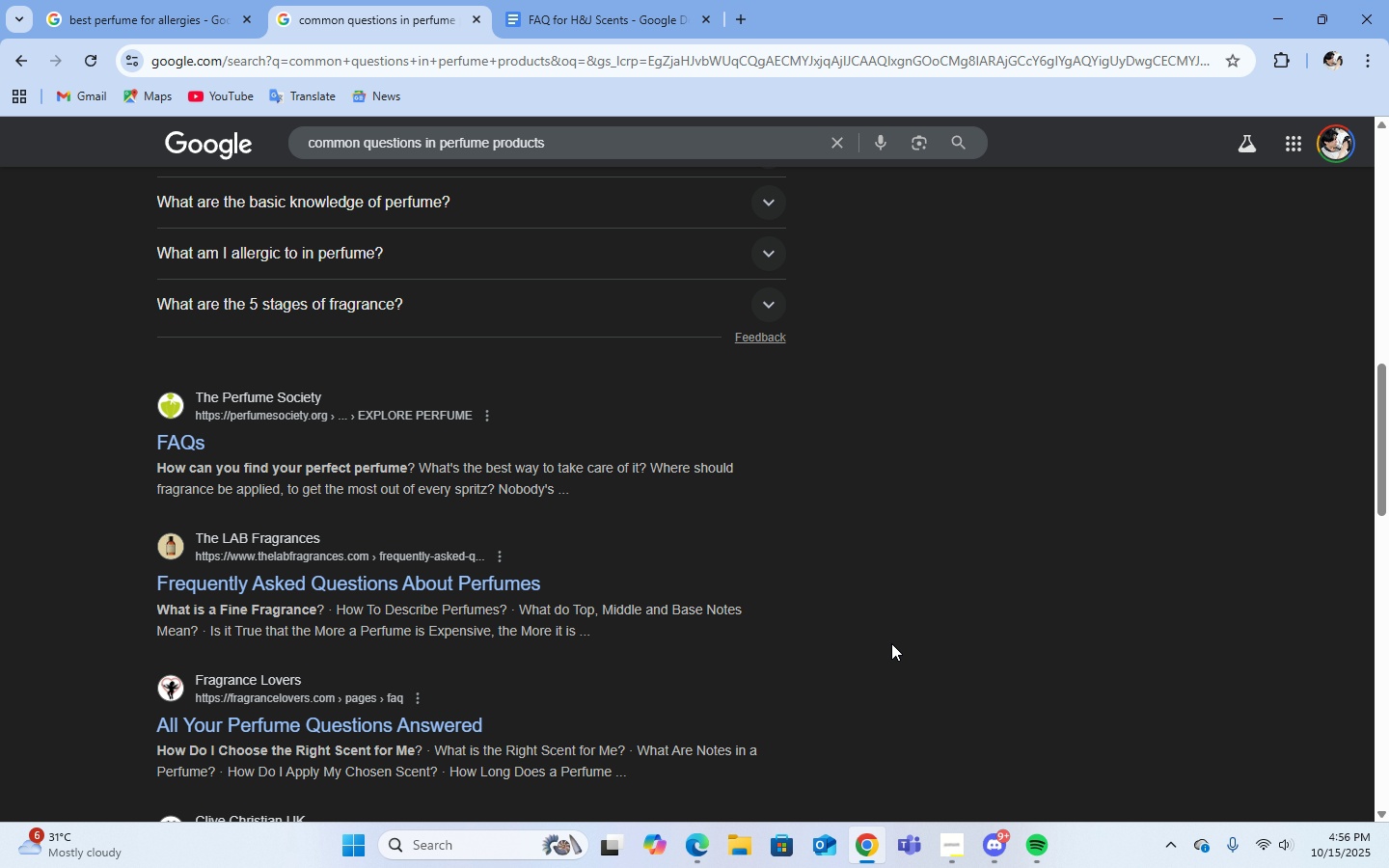 
scroll: coordinate [891, 643], scroll_direction: up, amount: 6.0
 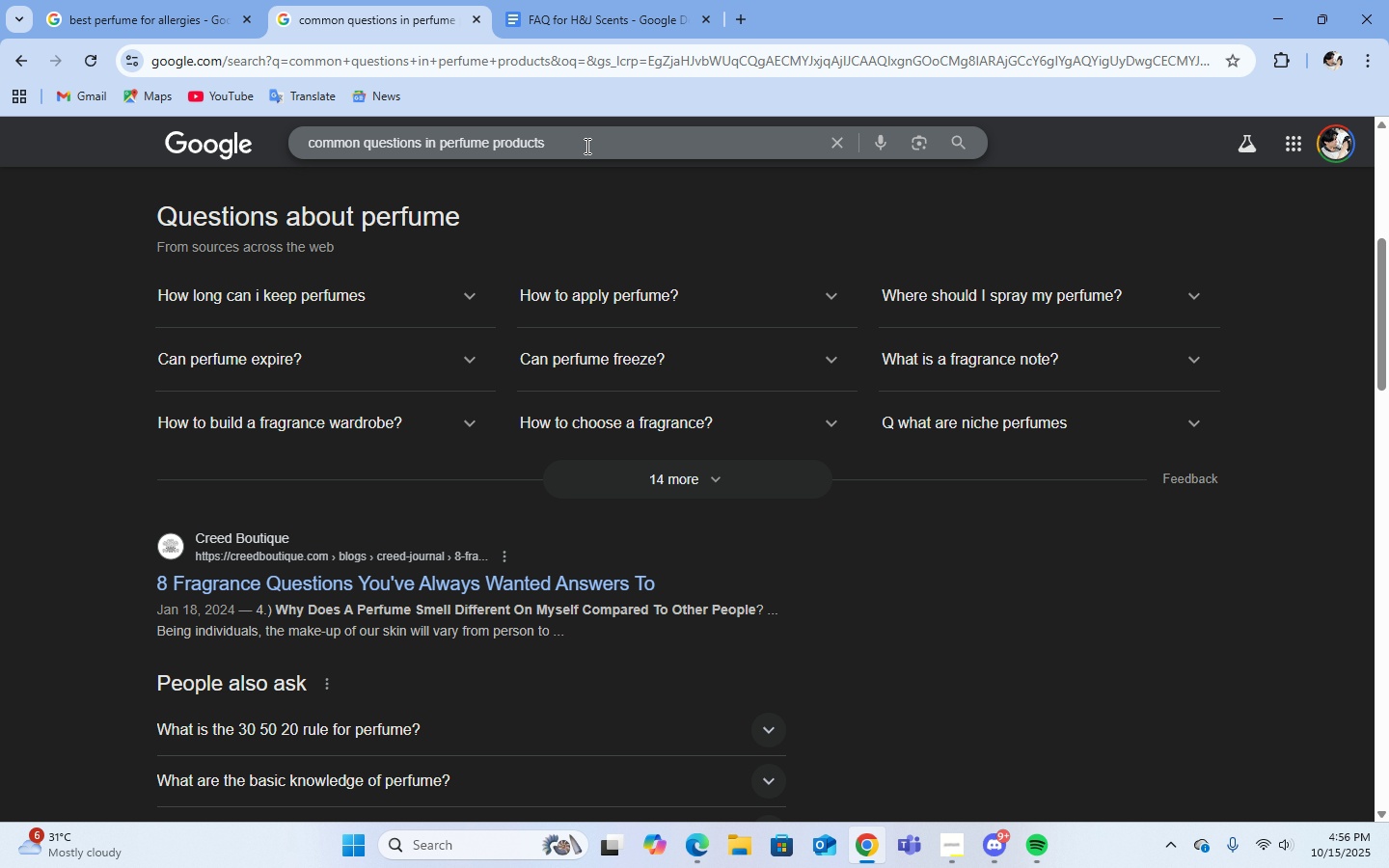 
left_click([665, 482])
 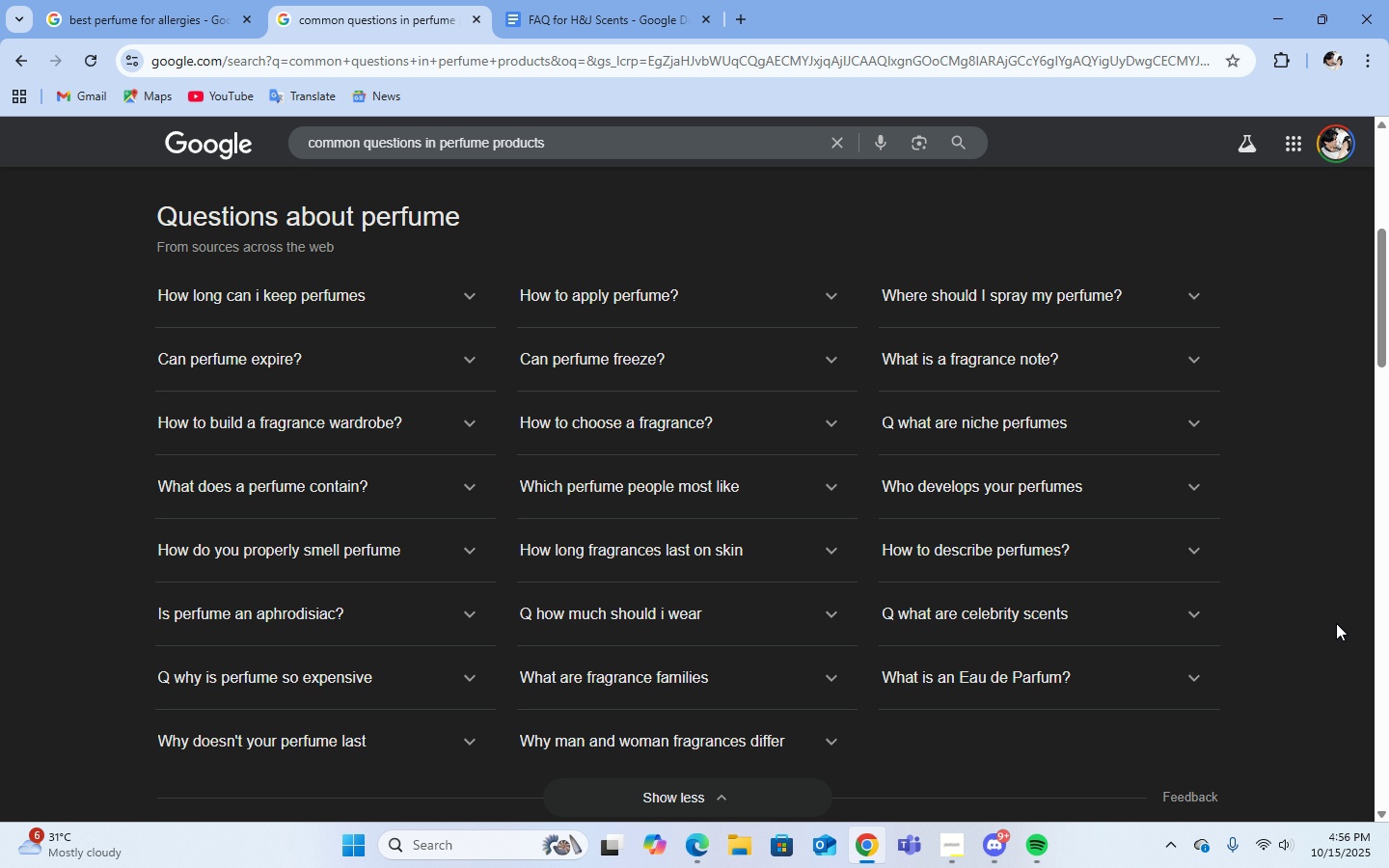 
left_click([838, 421])
 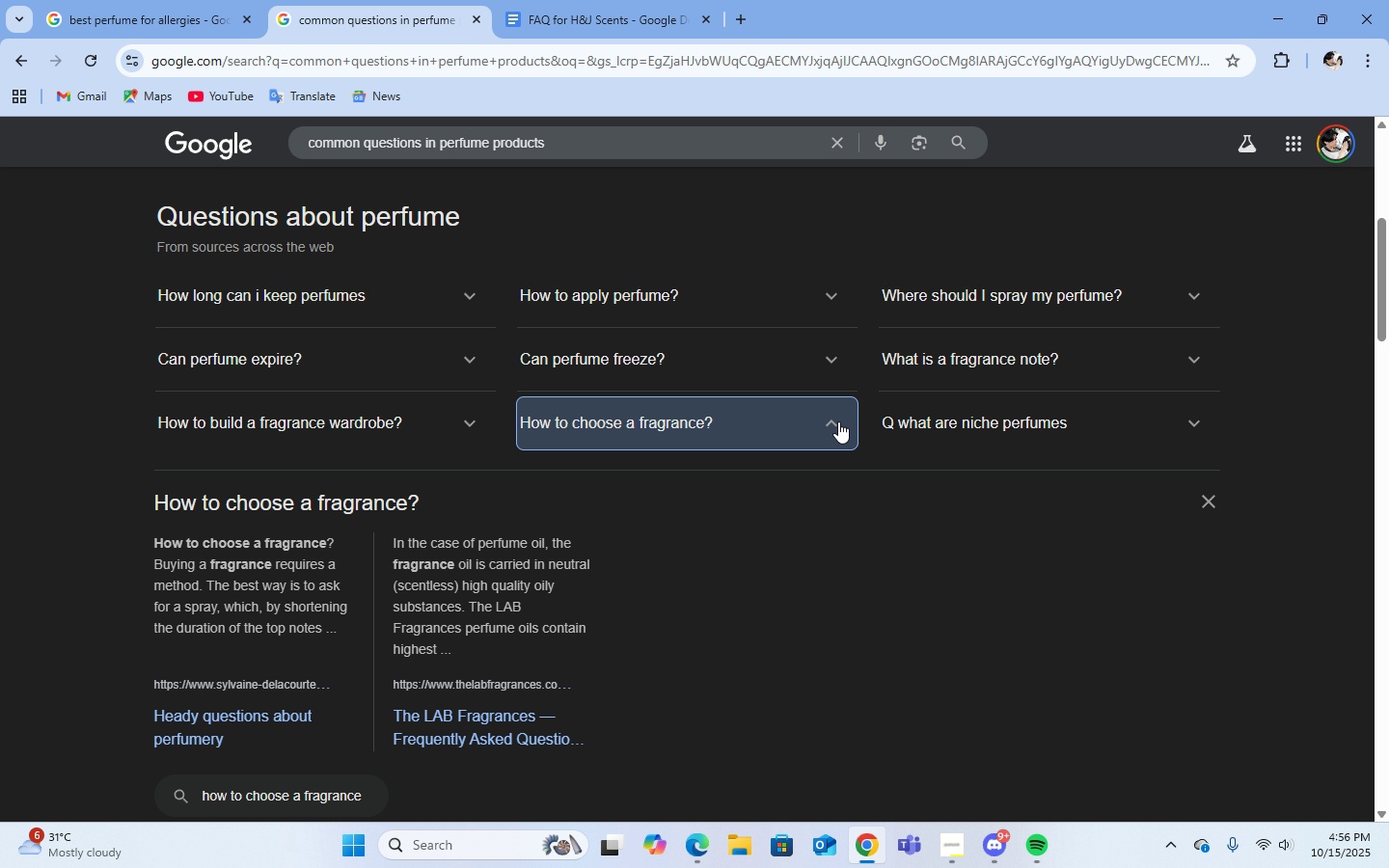 
left_click([838, 421])
 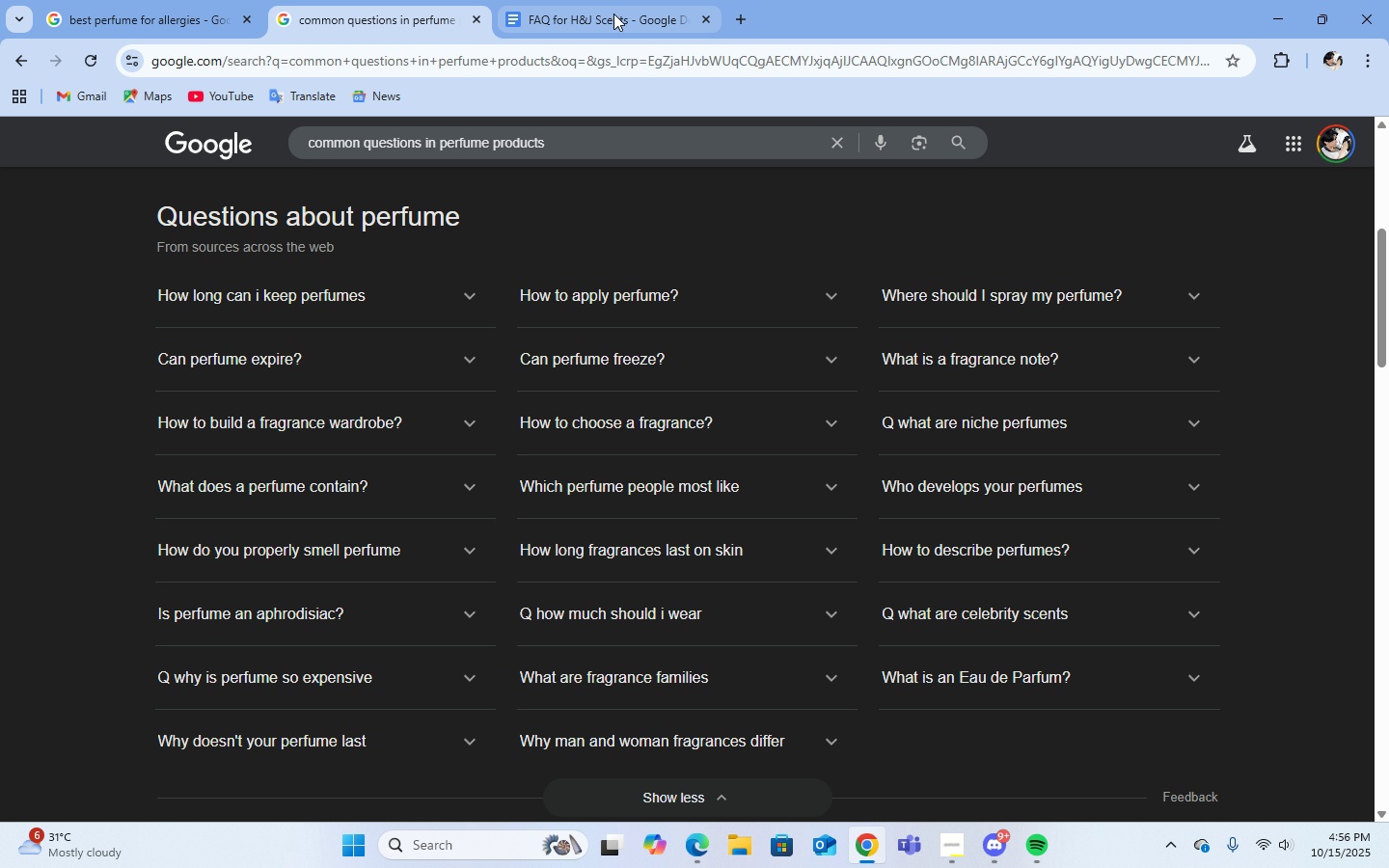 
left_click([613, 14])
 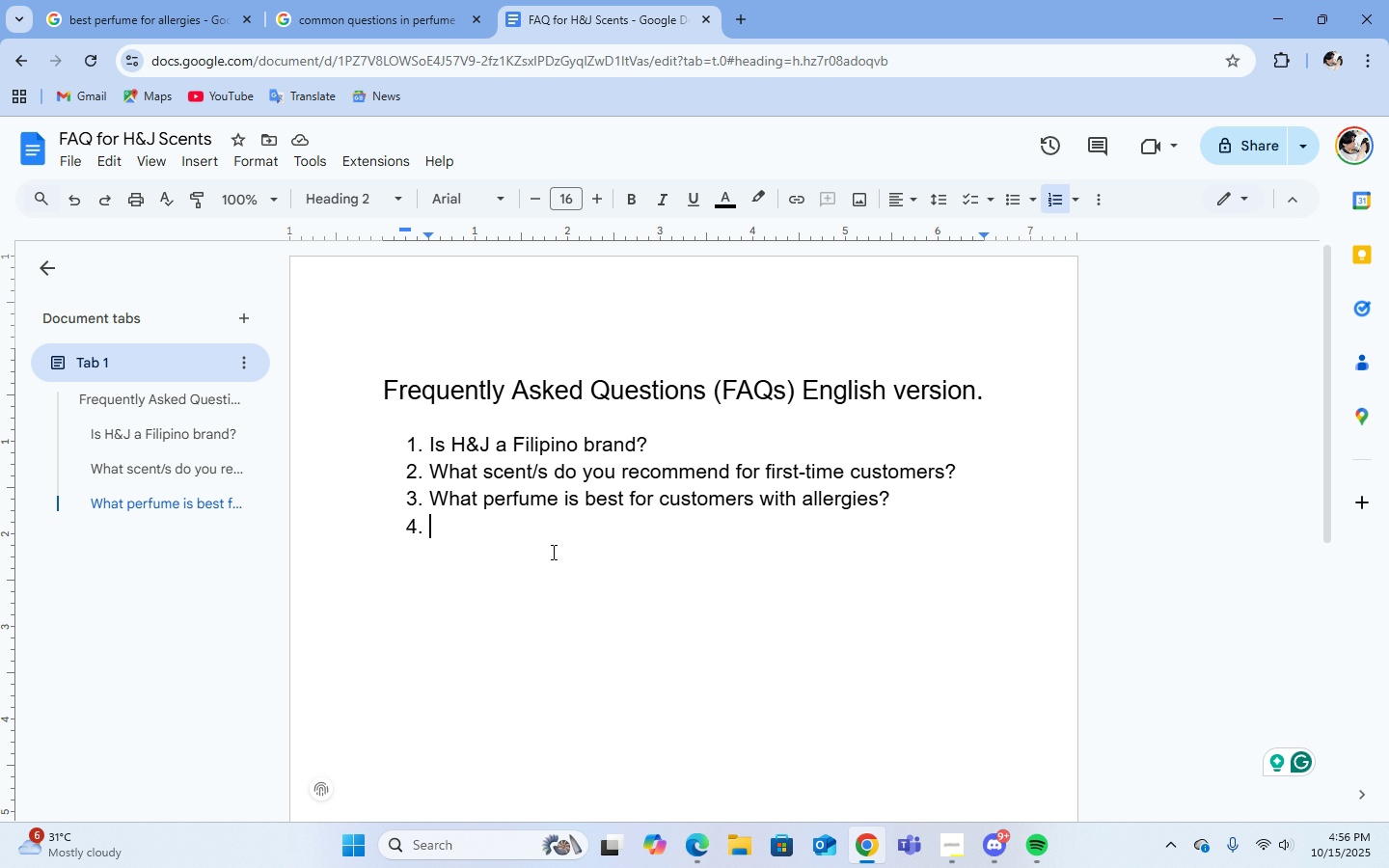 
type(how )
 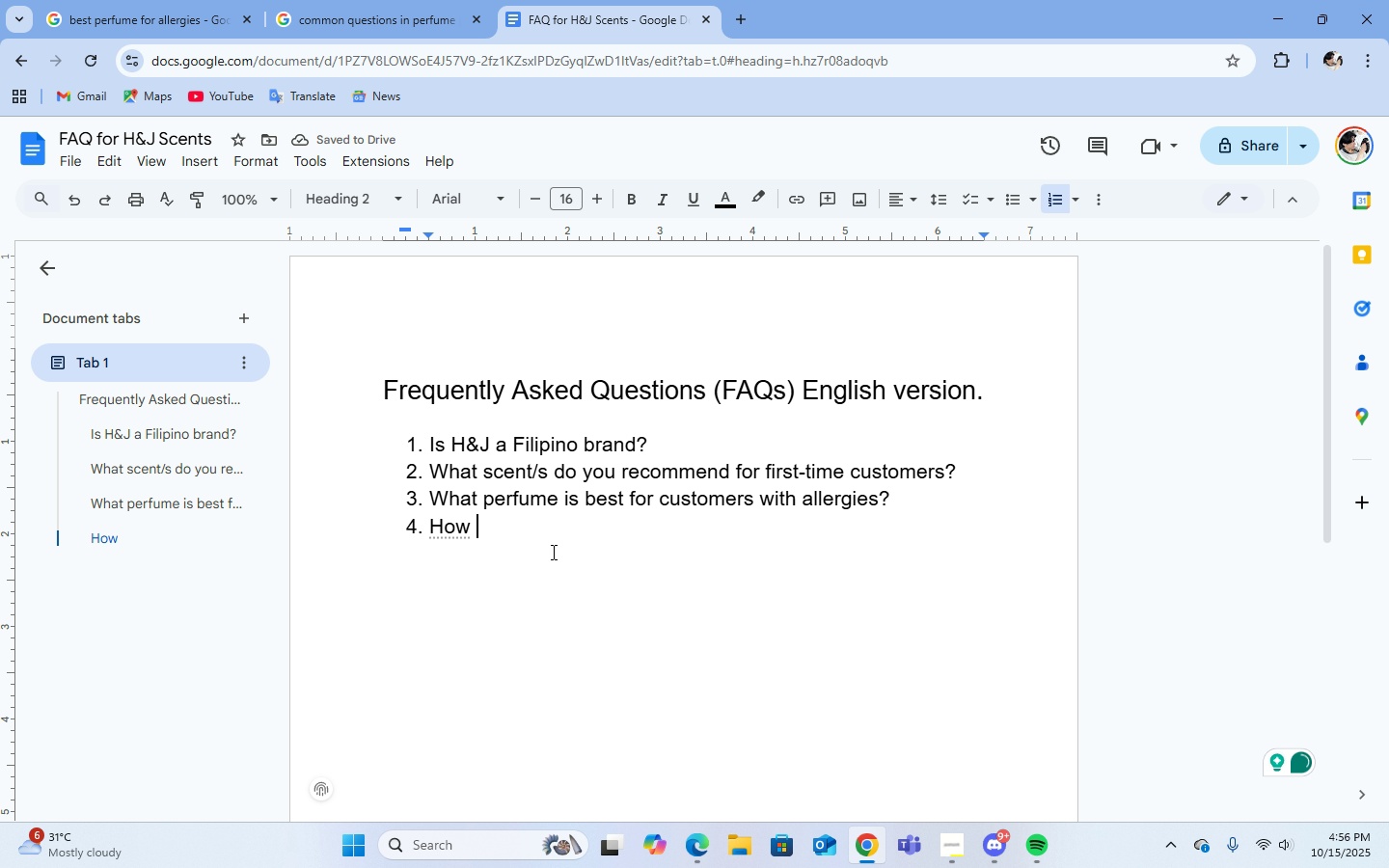 
wait(8.07)
 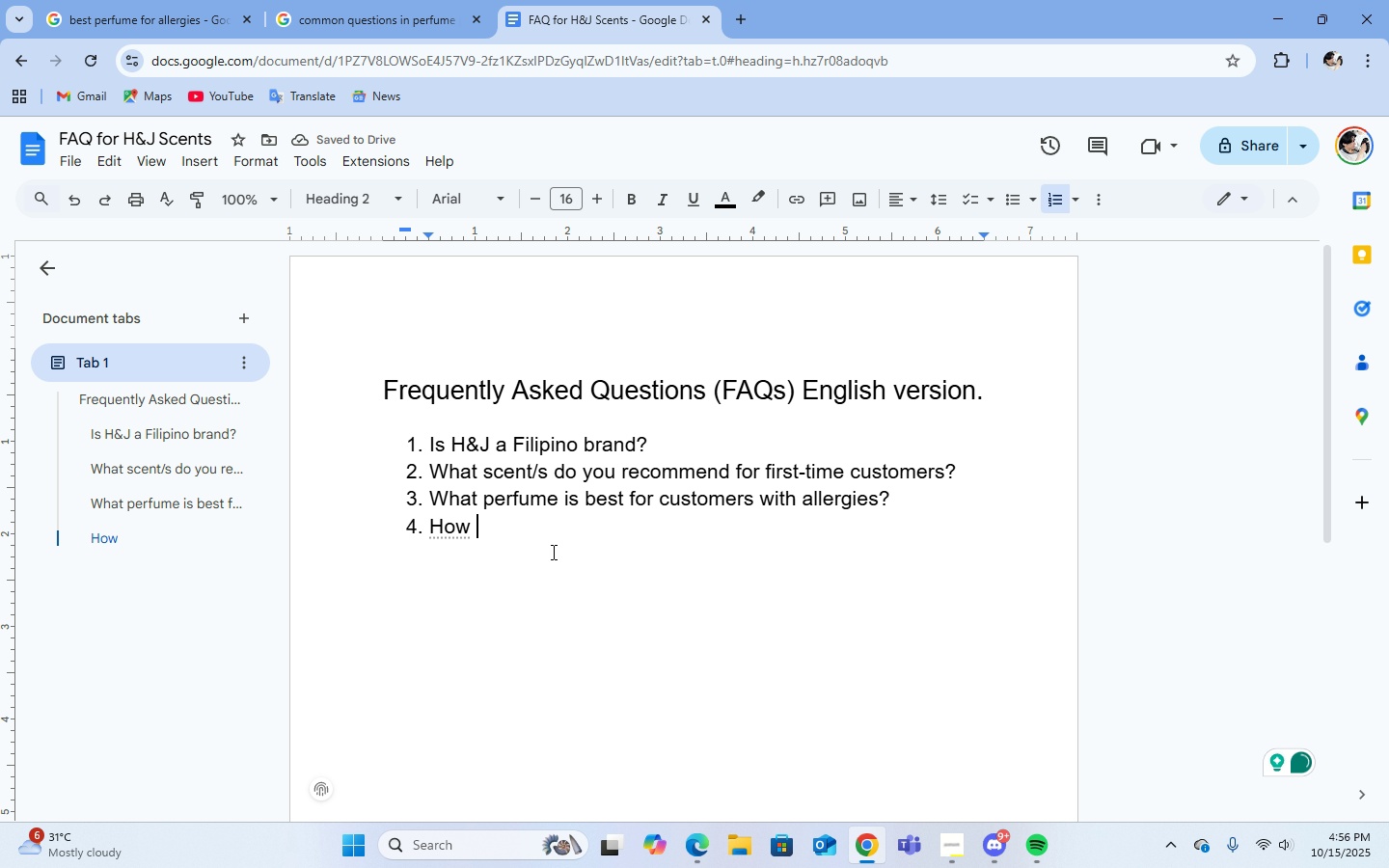 
type(do I choose the best scent that suits me?)
 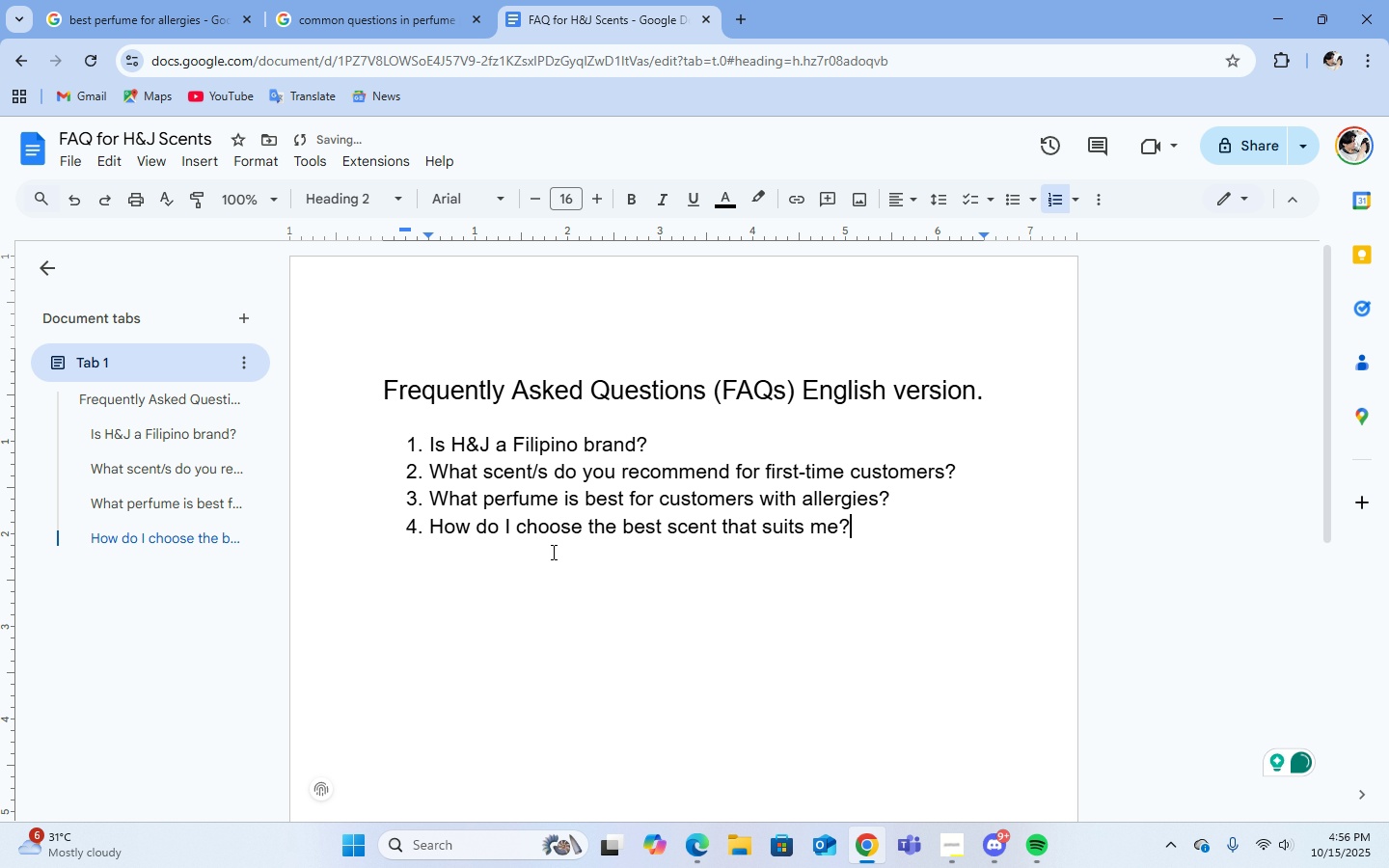 
wait(9.7)
 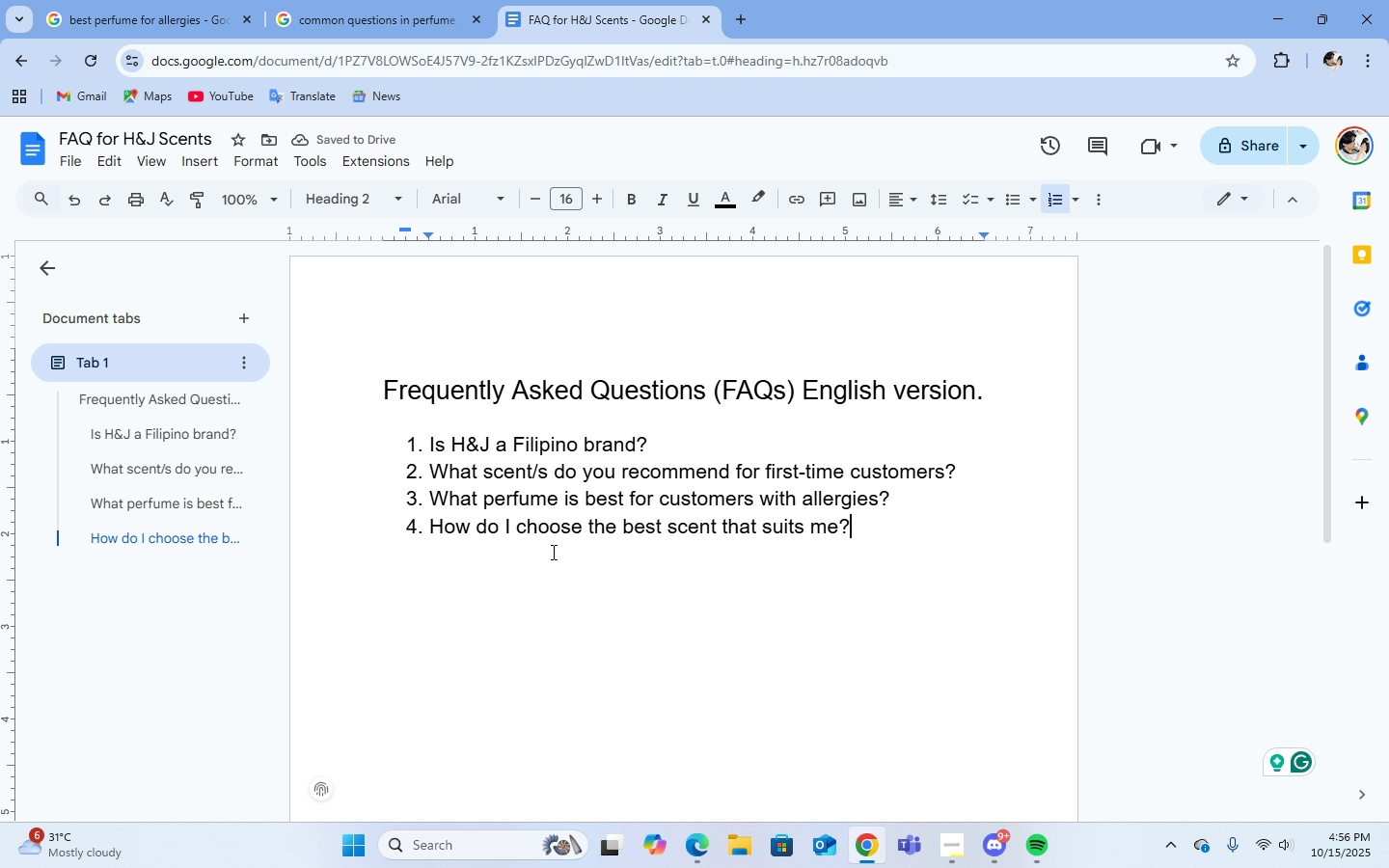 
middle_click([372, 17])
 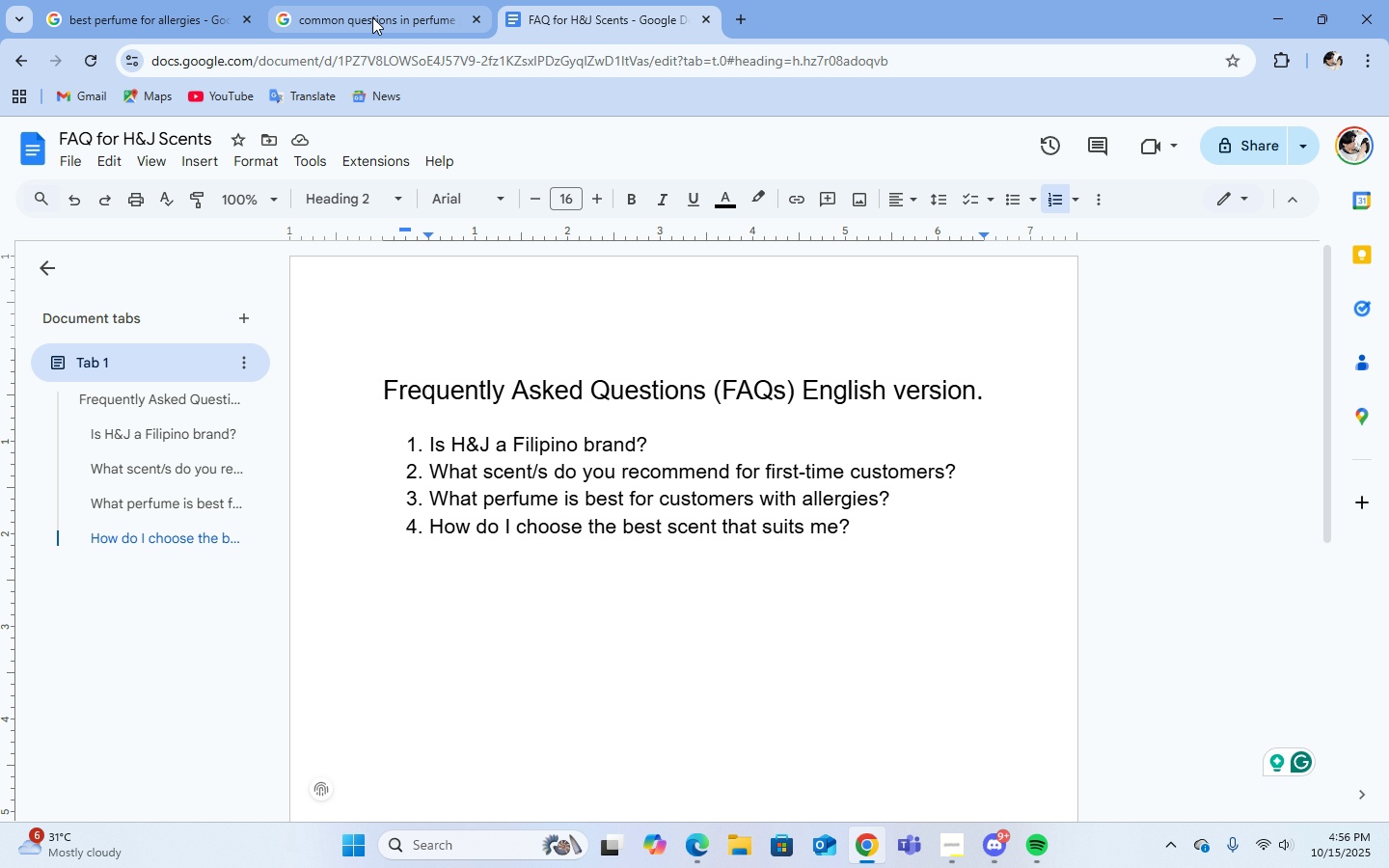 
left_click([372, 17])
 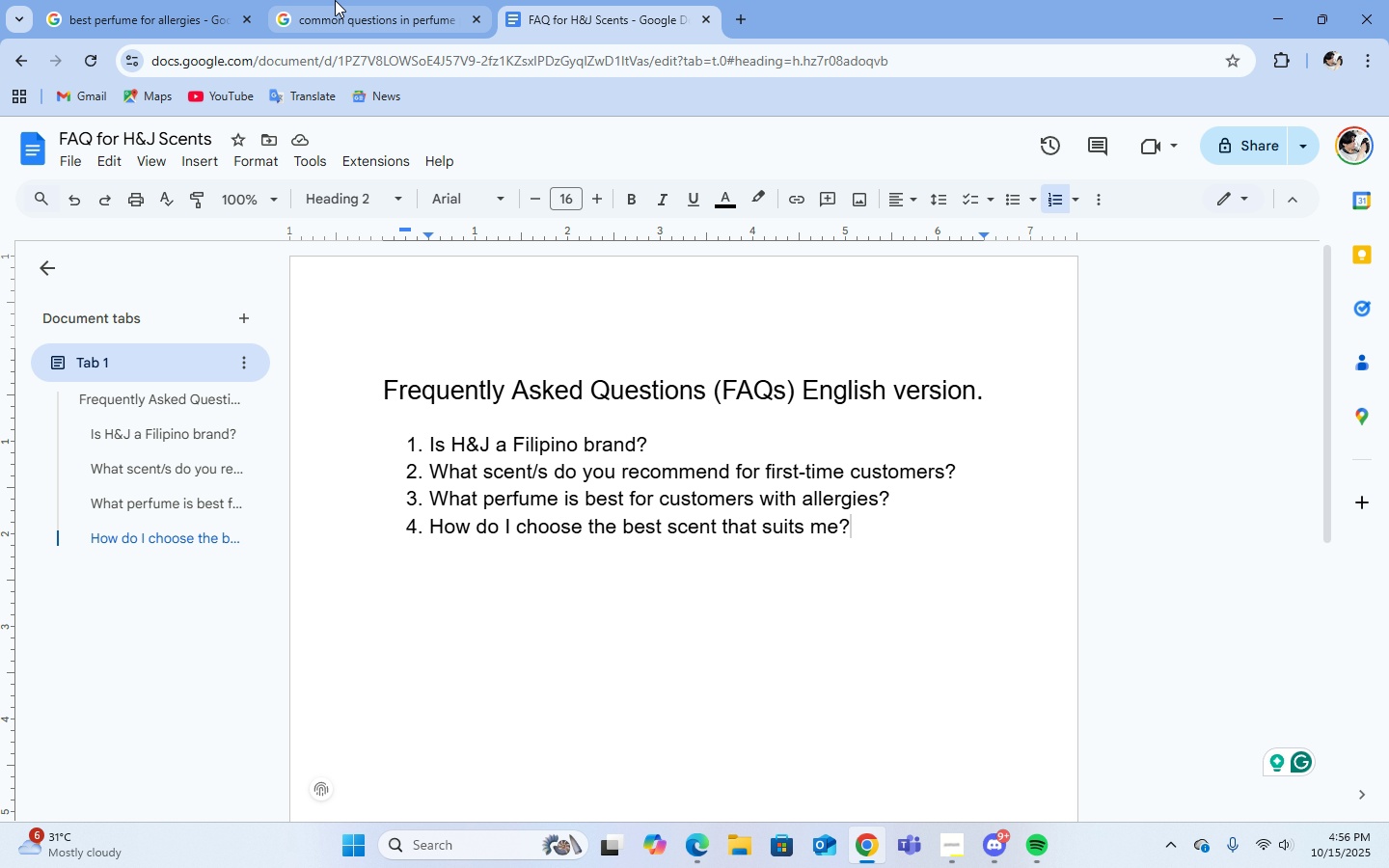 
left_click([335, 0])
 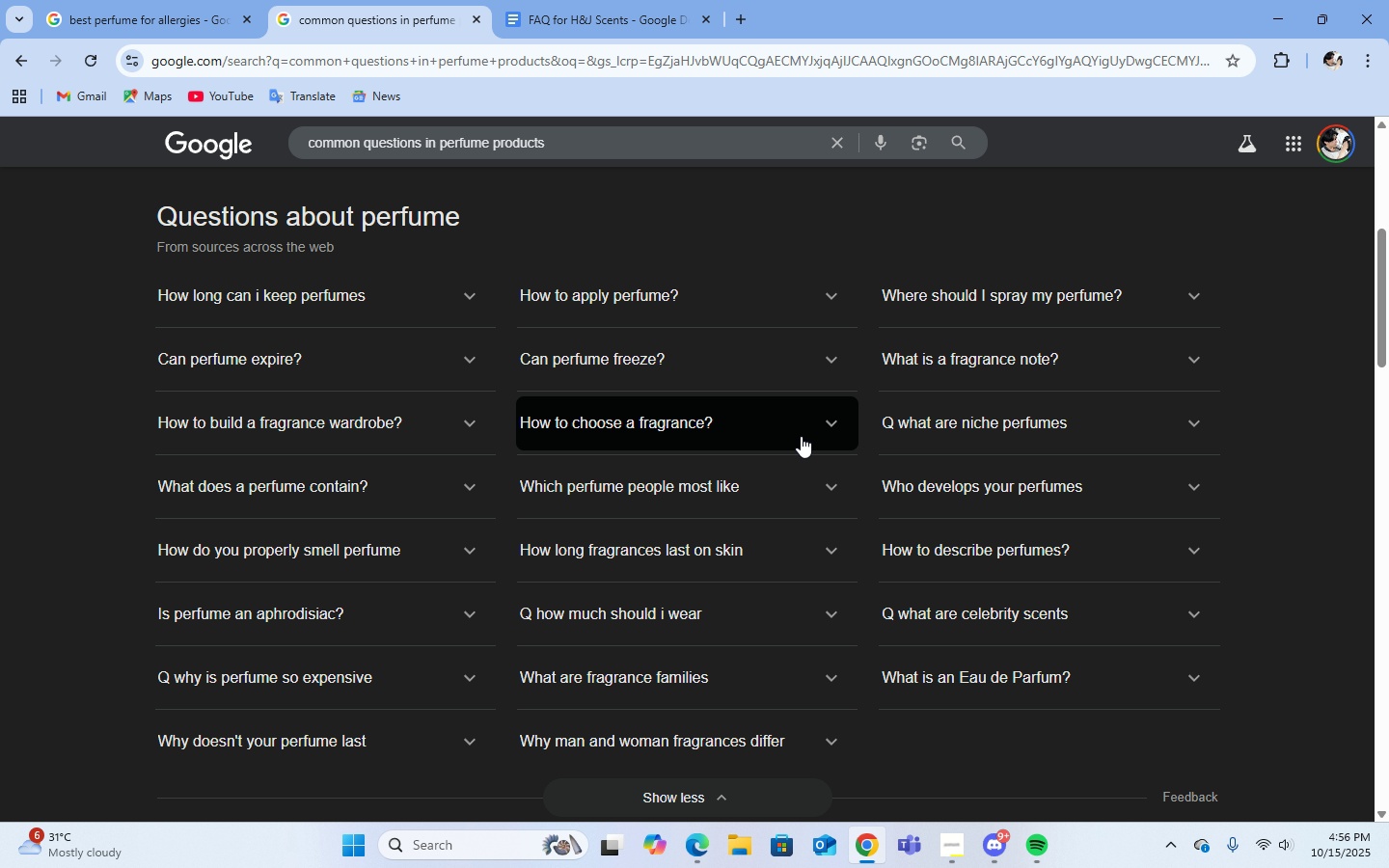 
left_click([818, 426])
 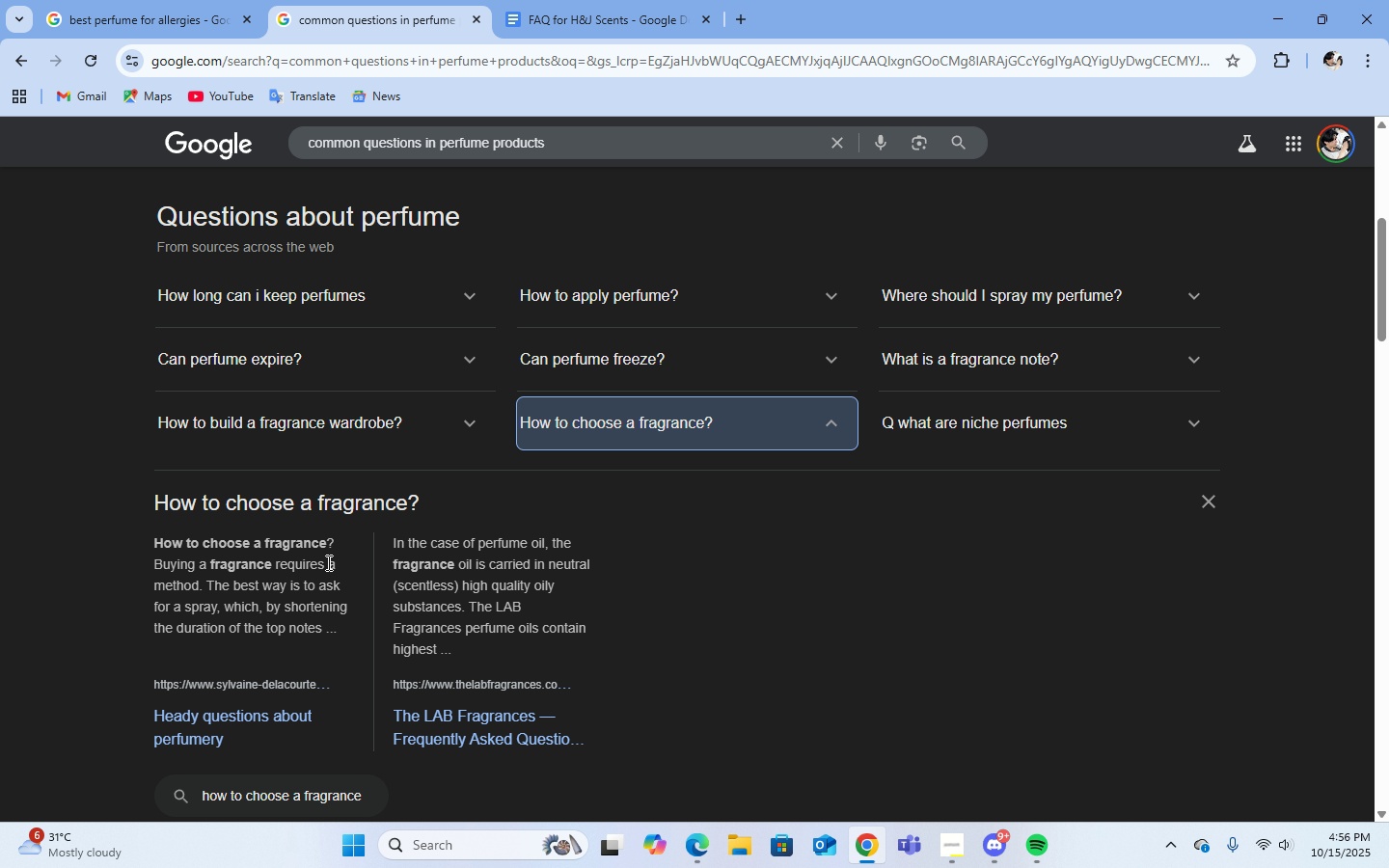 
mouse_move([728, 683])
 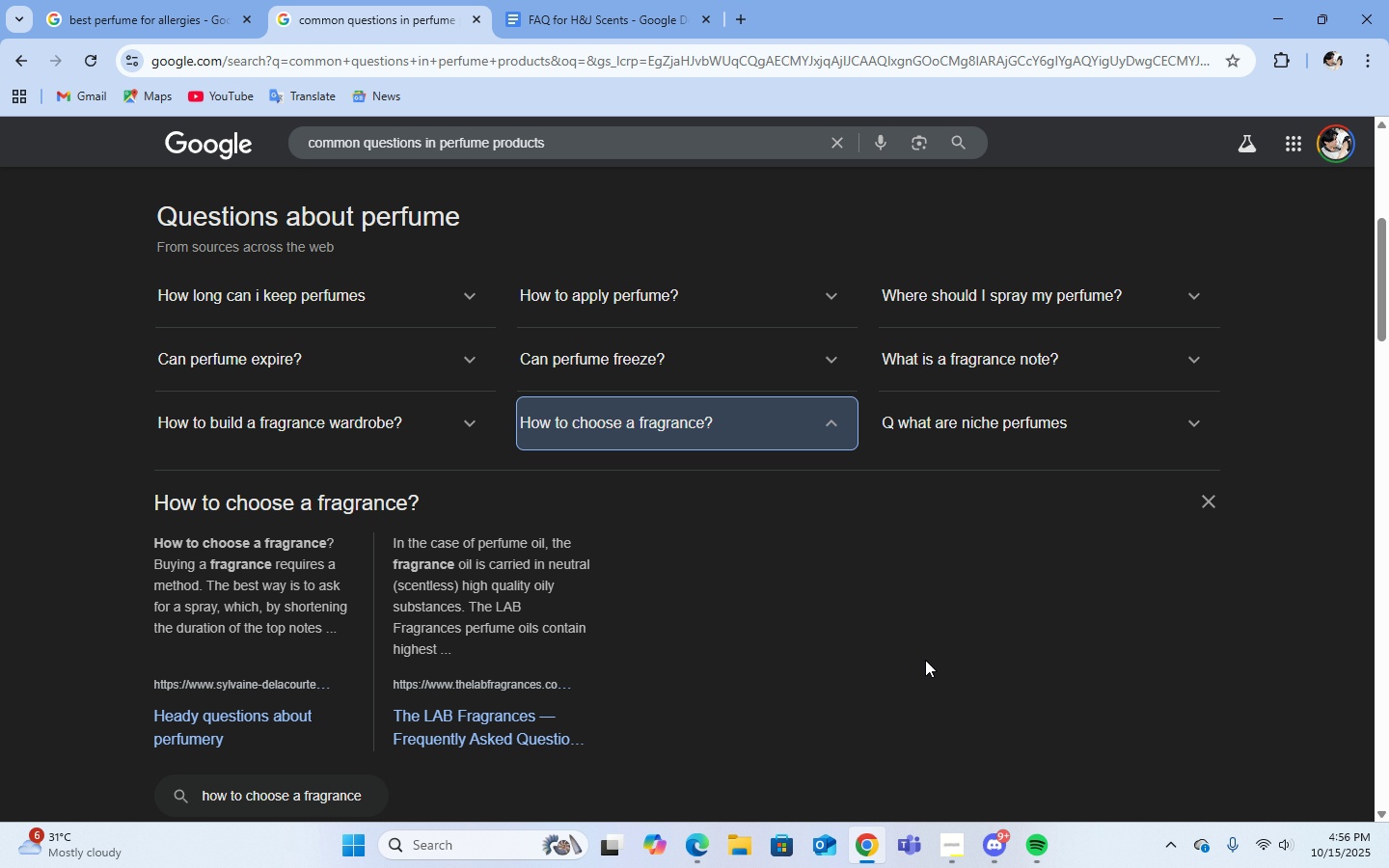 
scroll: coordinate [925, 662], scroll_direction: down, amount: 1.0
 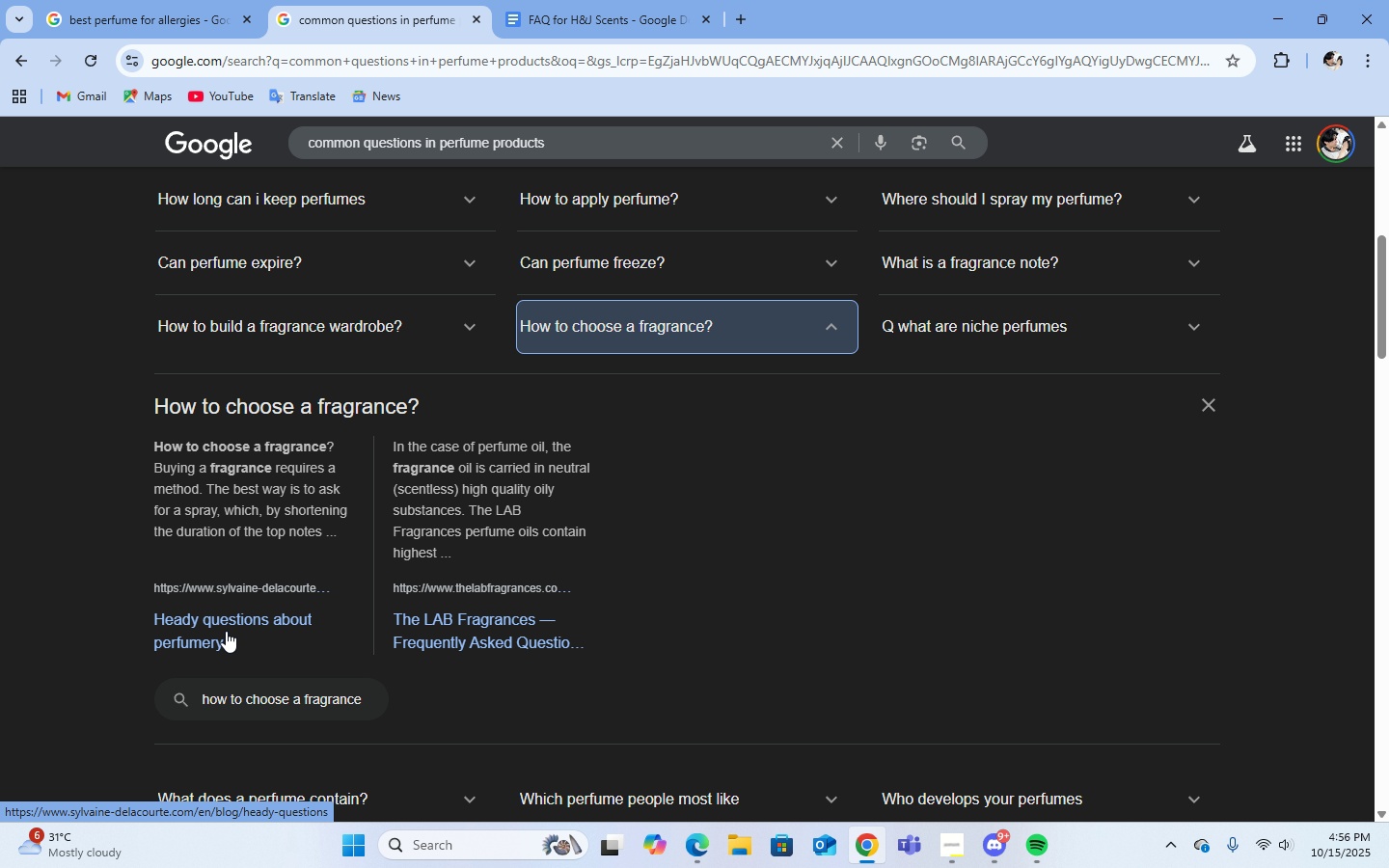 
left_click([226, 631])
 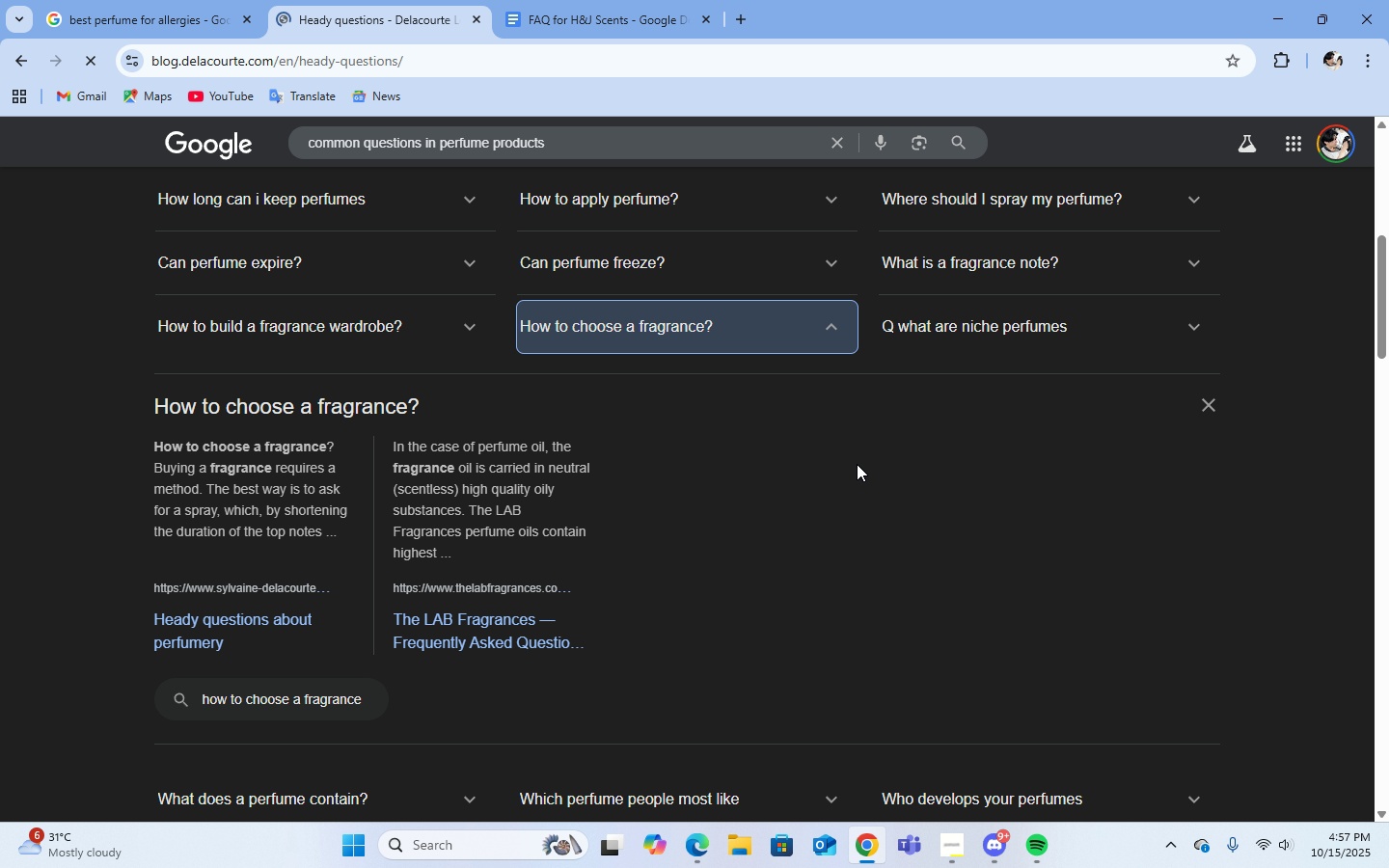 
scroll: coordinate [1066, 502], scroll_direction: down, amount: 17.0
 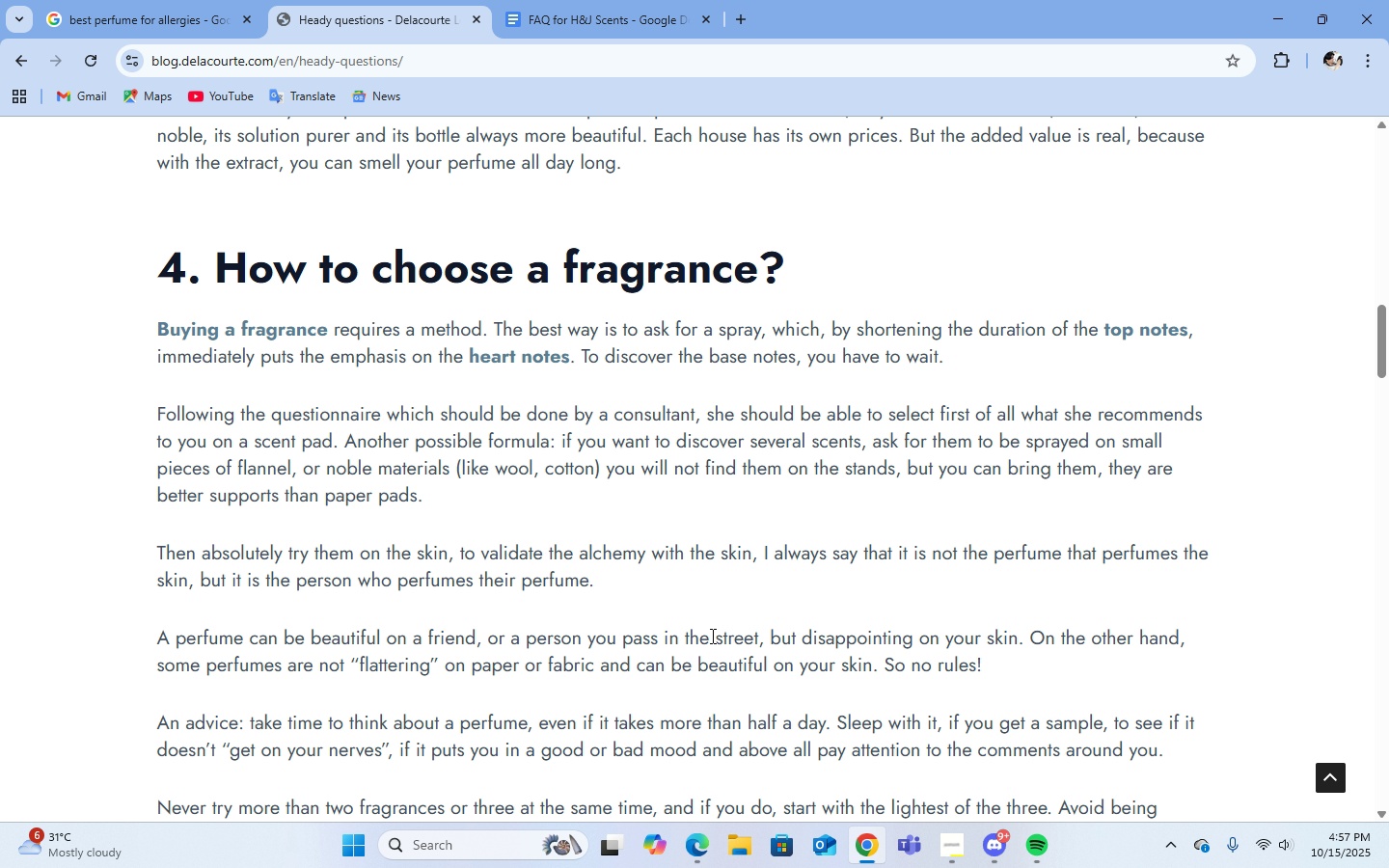 
wait(6.18)
 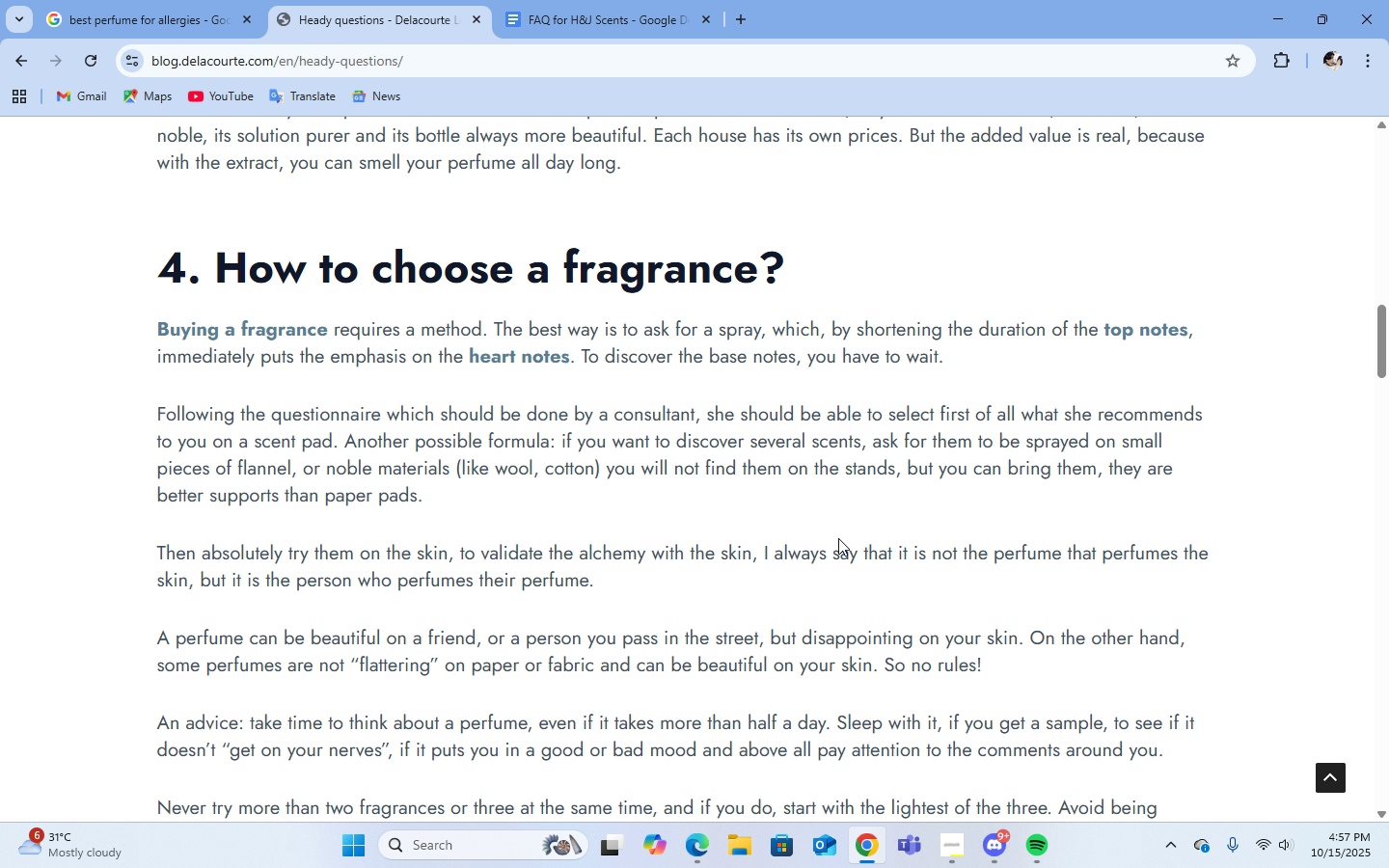 
scroll: coordinate [809, 637], scroll_direction: down, amount: 2.0
 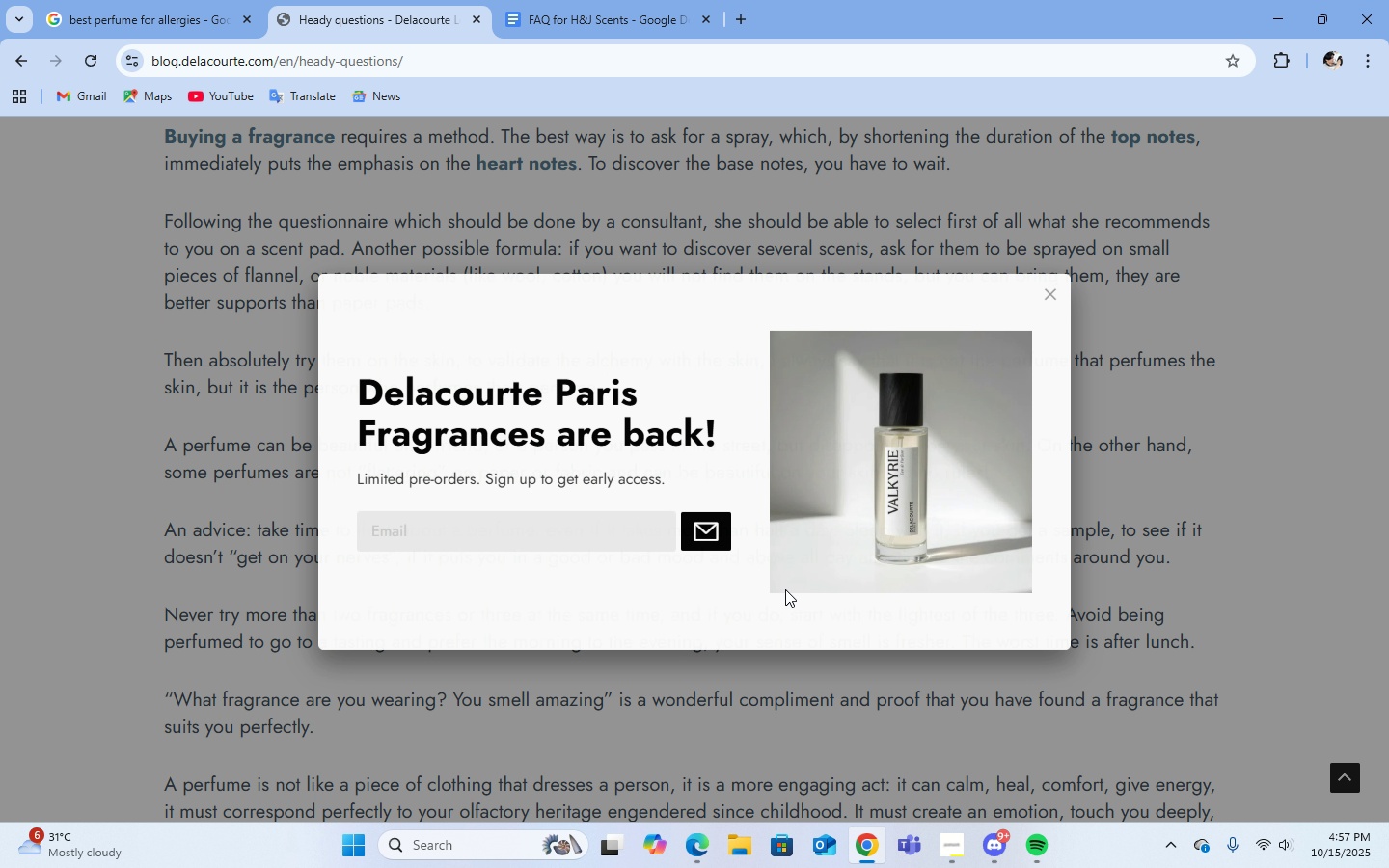 
left_click([1043, 295])
 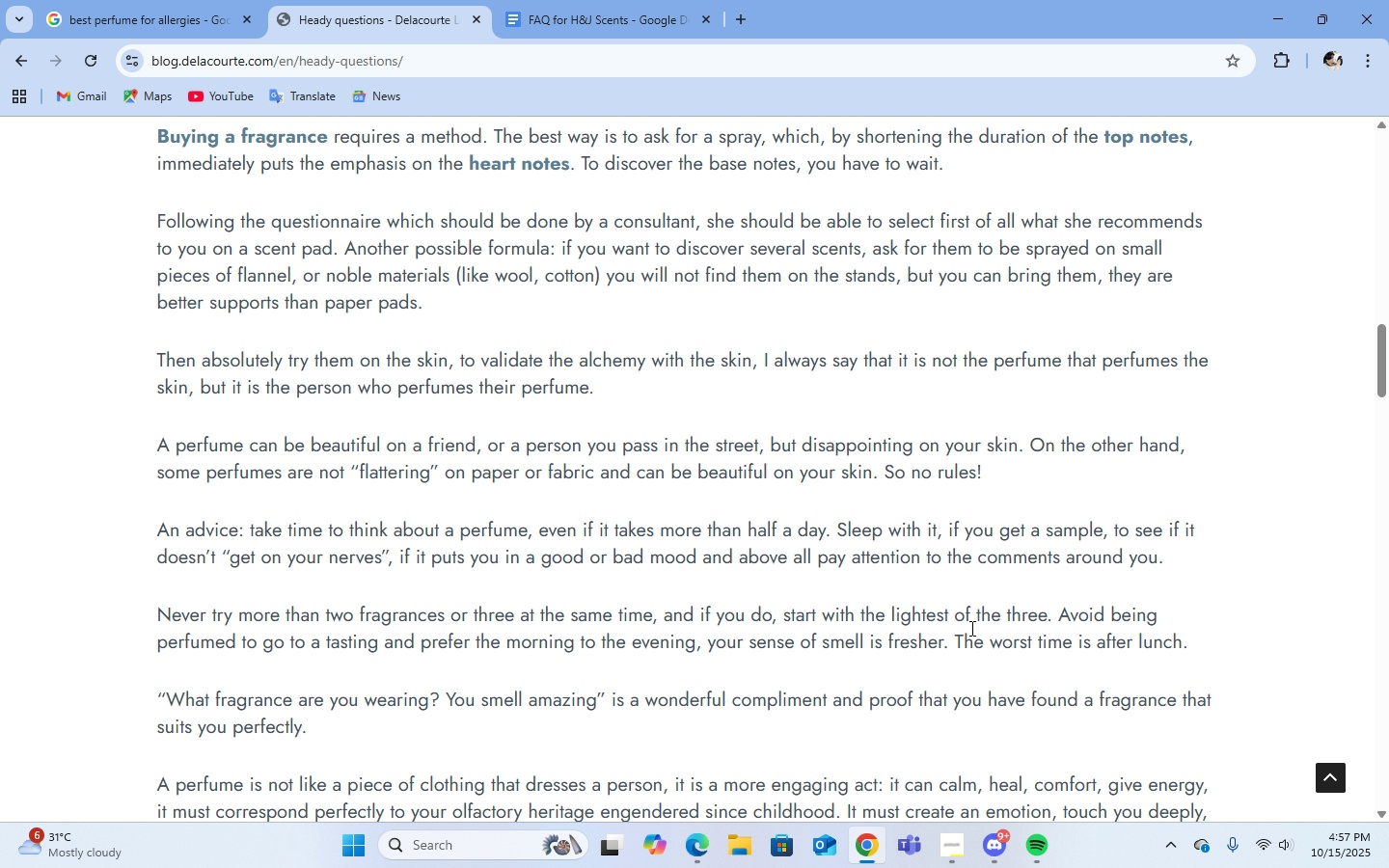 
wait(13.89)
 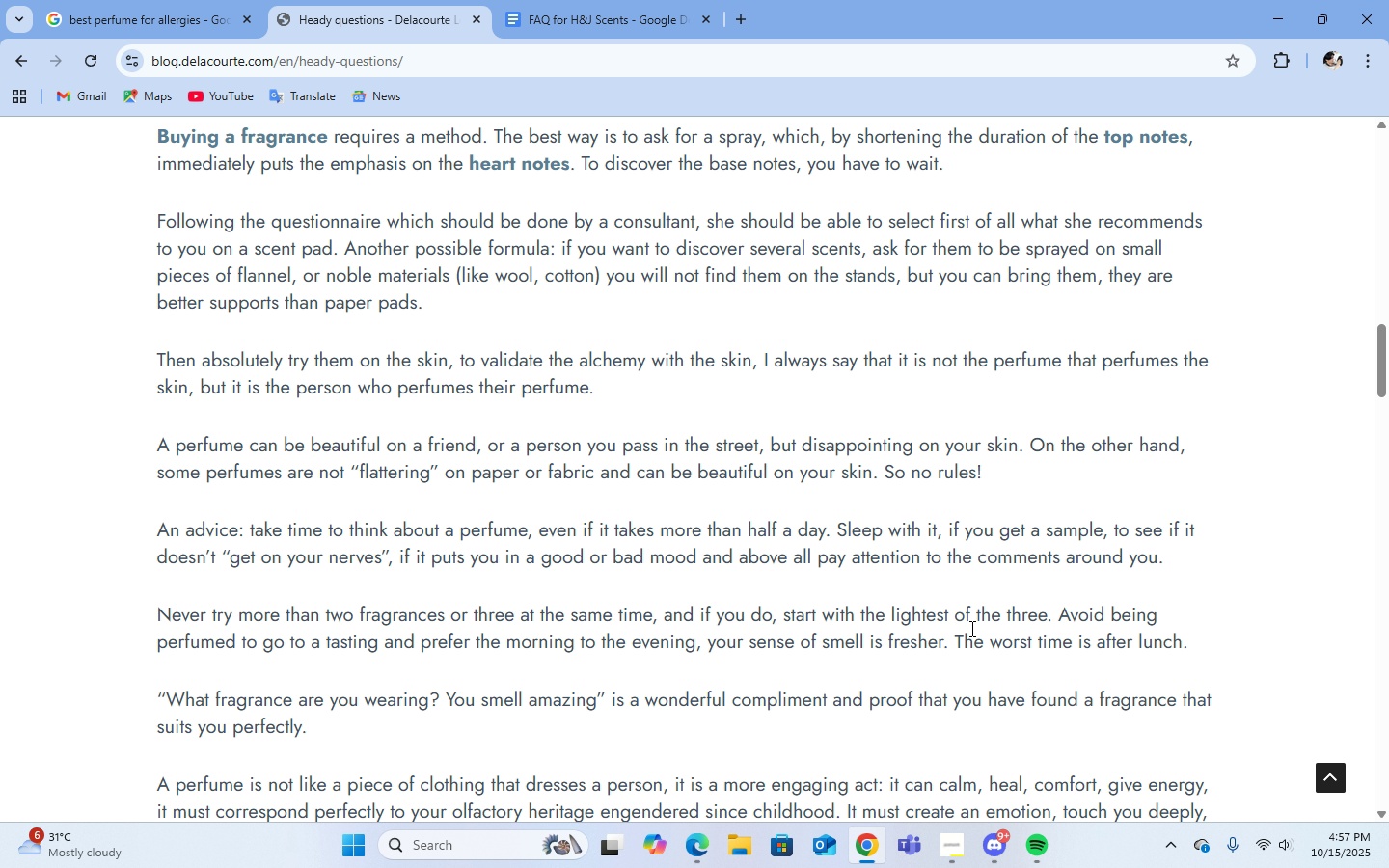 
scroll: coordinate [773, 438], scroll_direction: down, amount: 6.0
 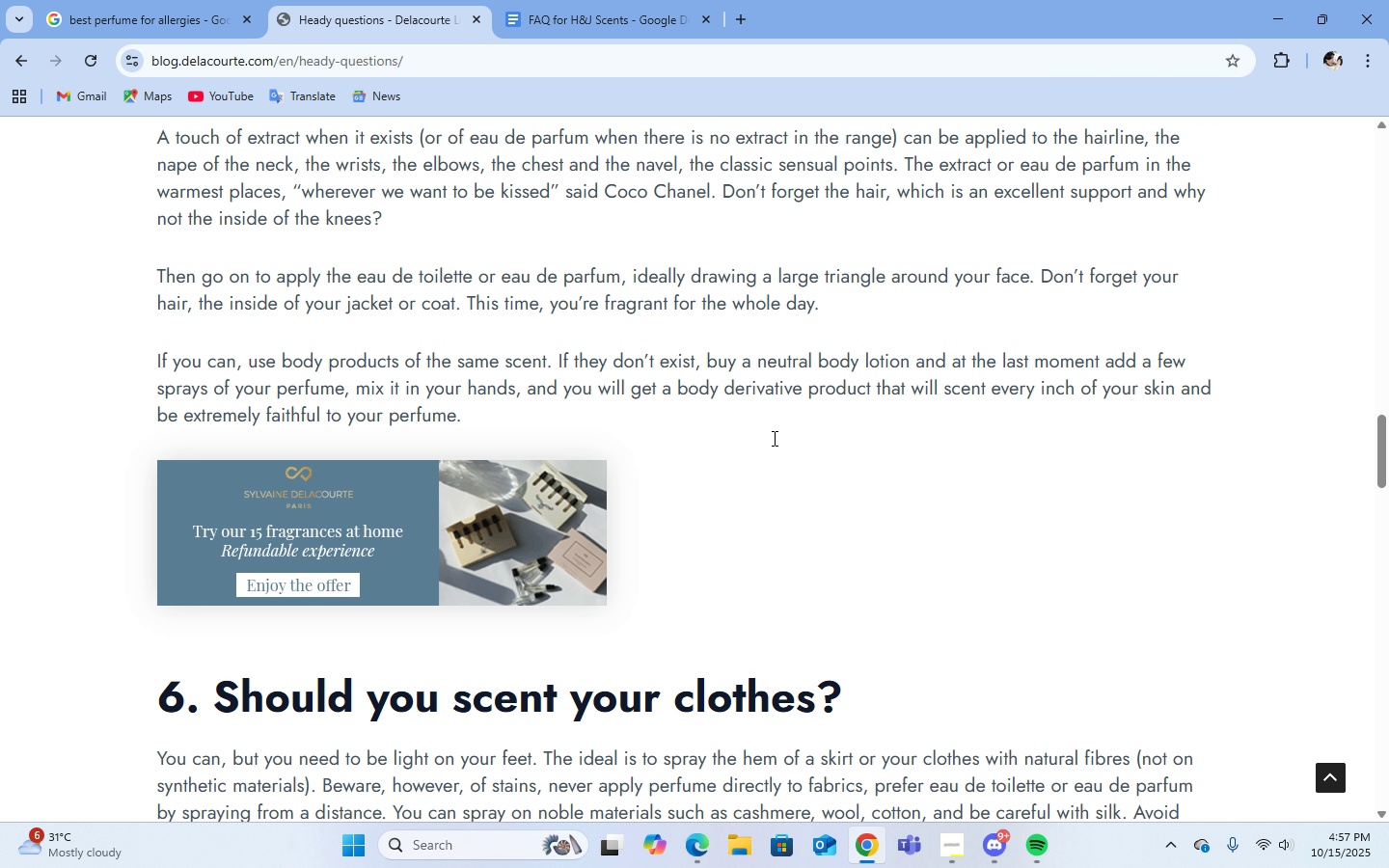 
scroll: coordinate [773, 438], scroll_direction: up, amount: 2.0
 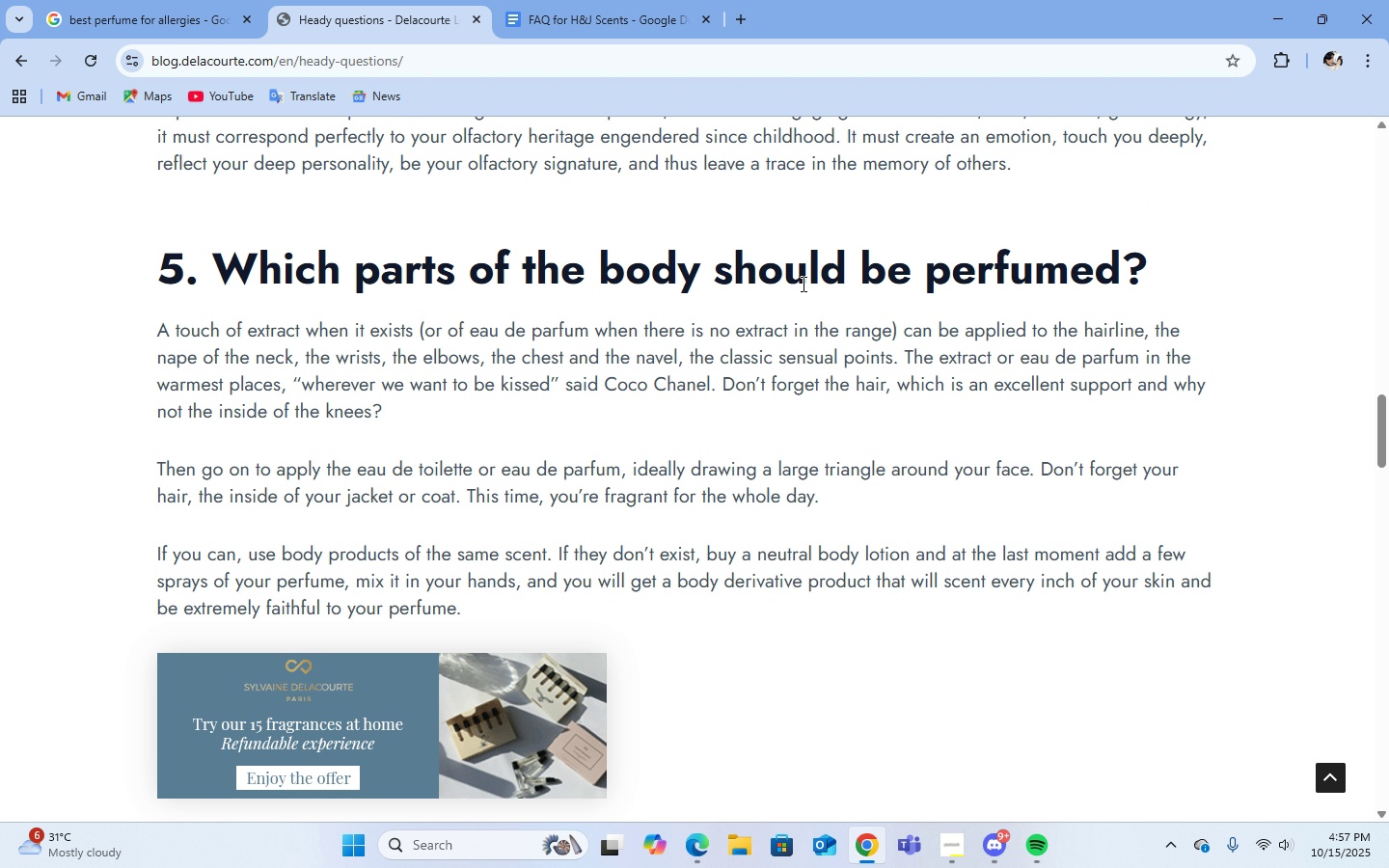 
scroll: coordinate [941, 551], scroll_direction: down, amount: 2.0
 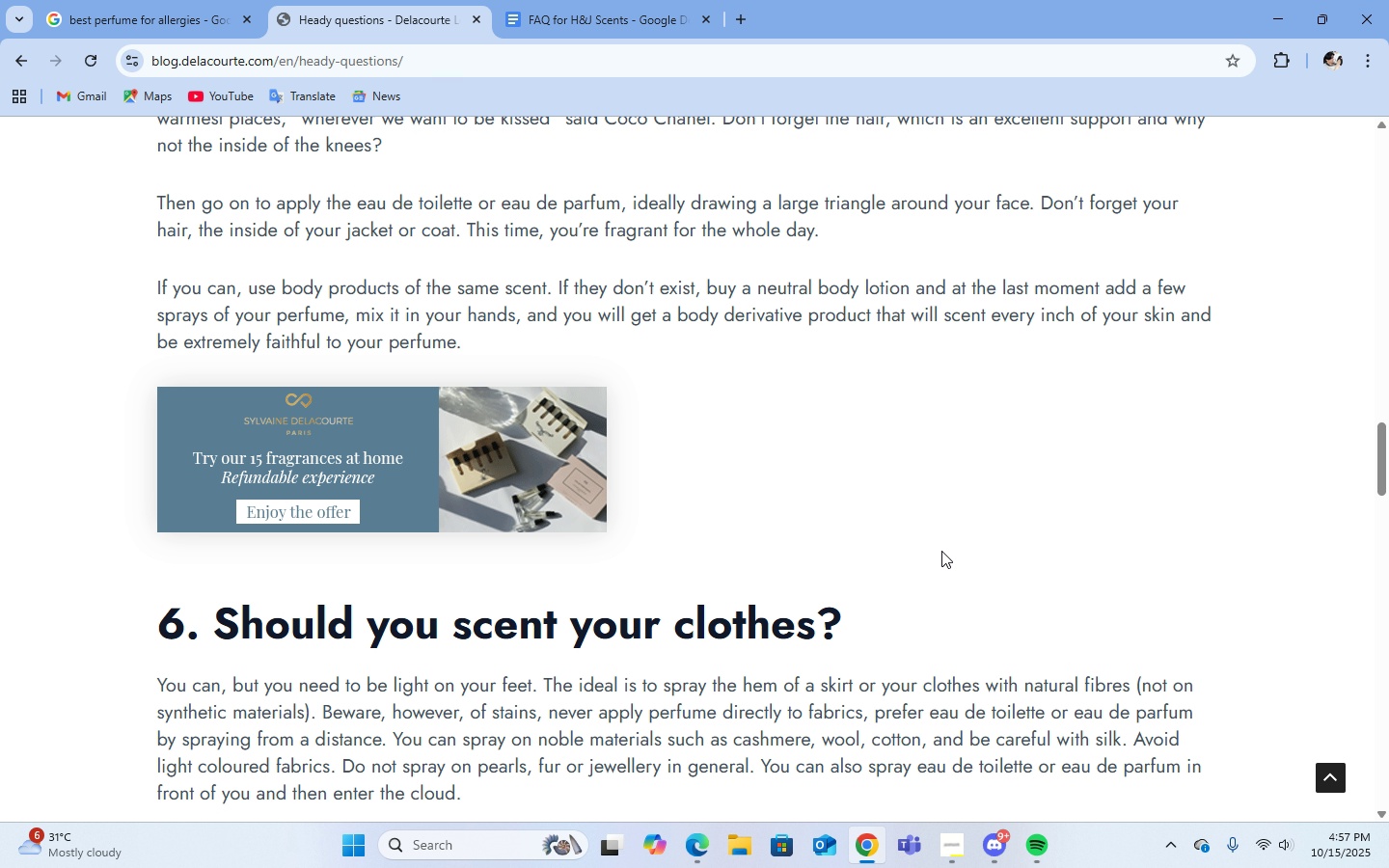 
scroll: coordinate [941, 551], scroll_direction: up, amount: 1.0
 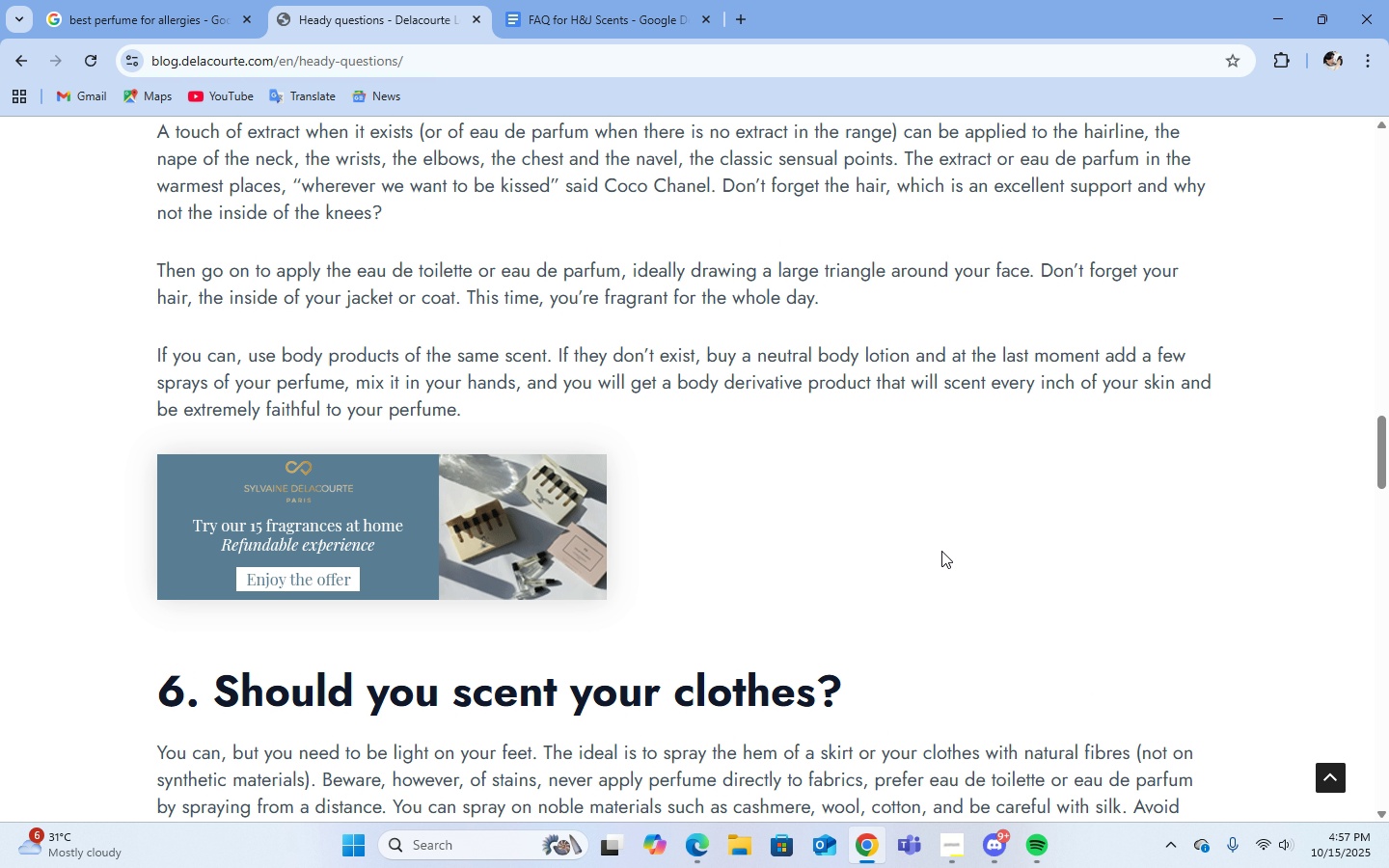 
scroll: coordinate [941, 551], scroll_direction: down, amount: 7.0
 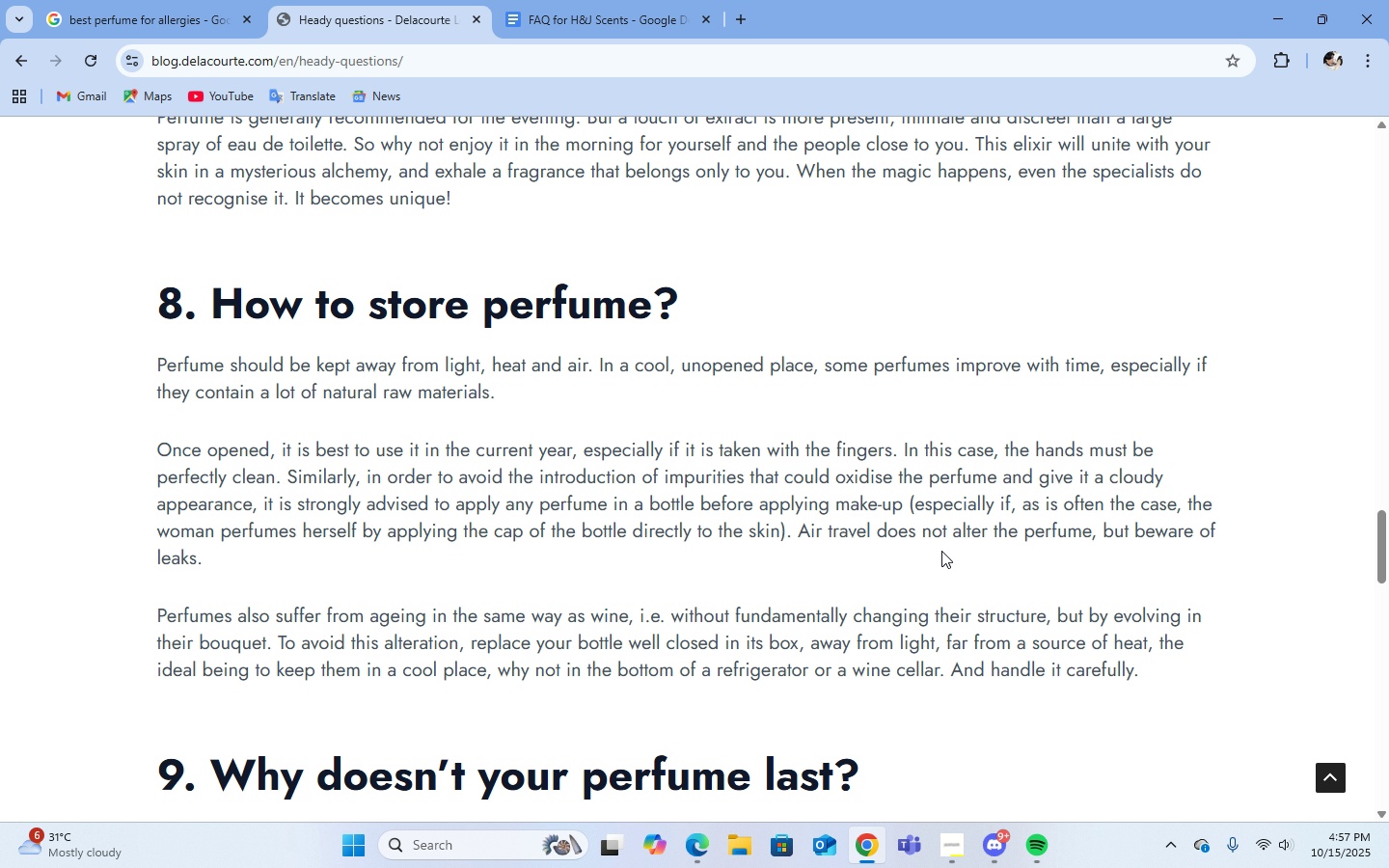 
scroll: coordinate [941, 551], scroll_direction: up, amount: 12.0
 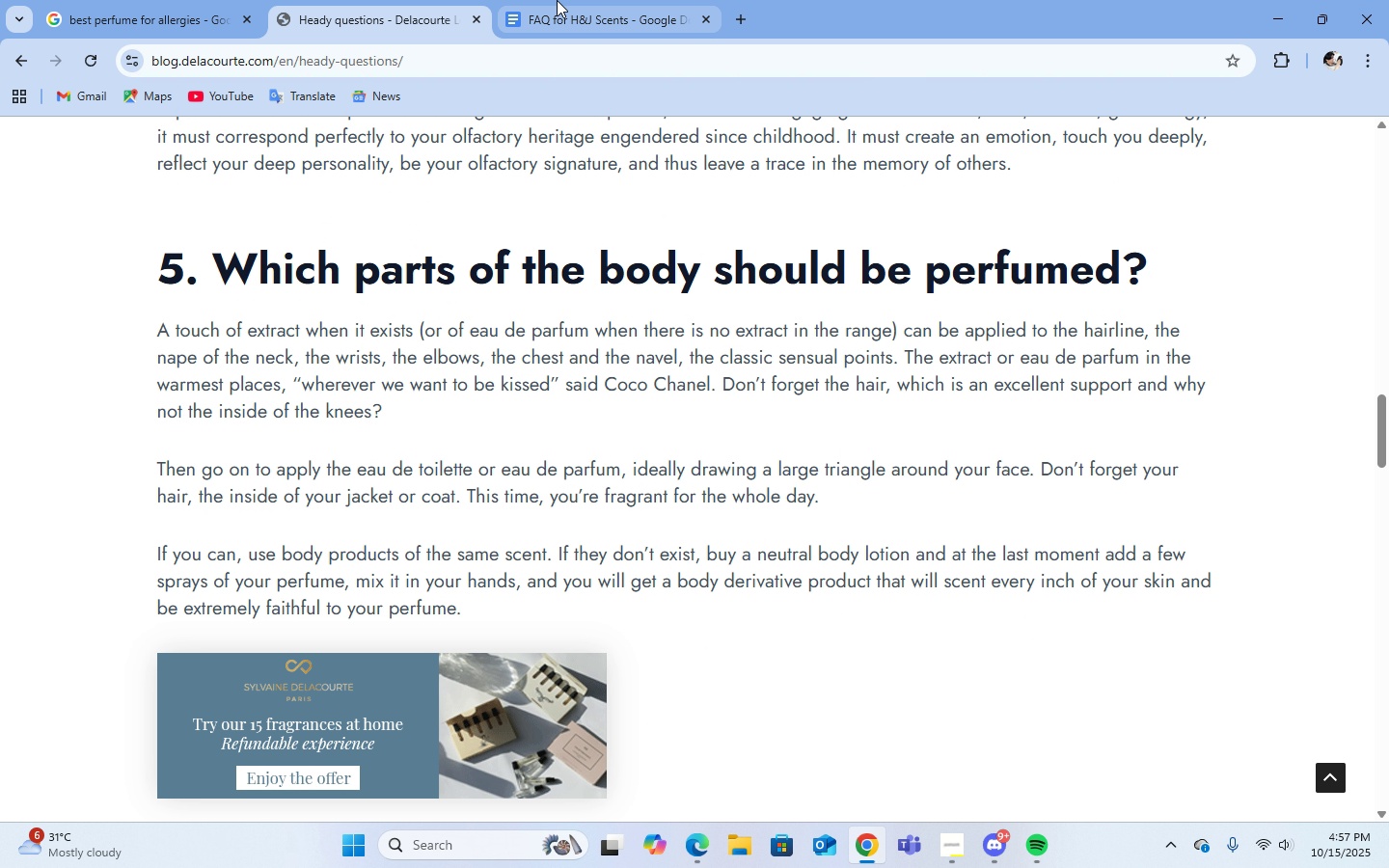 
left_click([557, 0])
 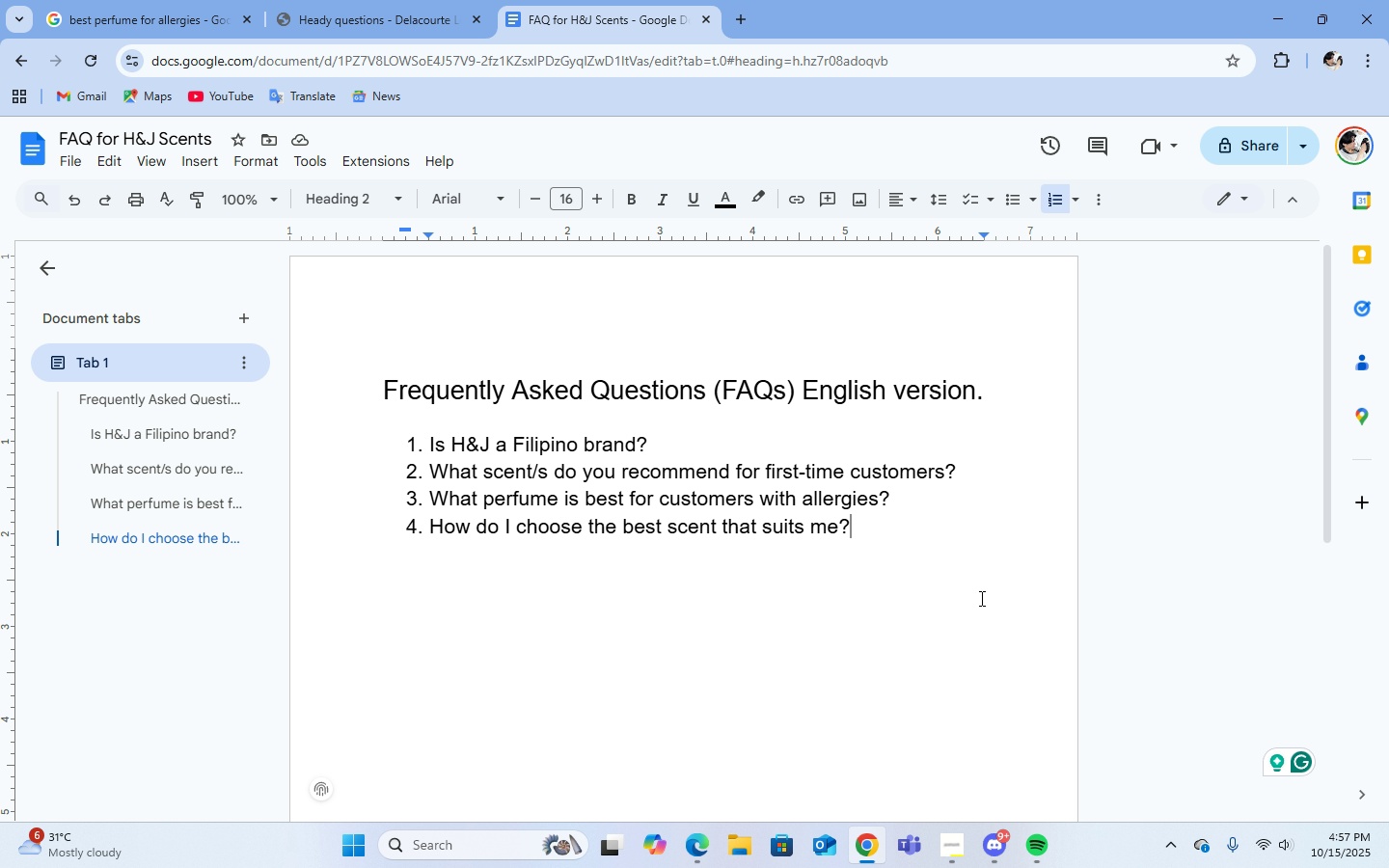 
key(Enter)
 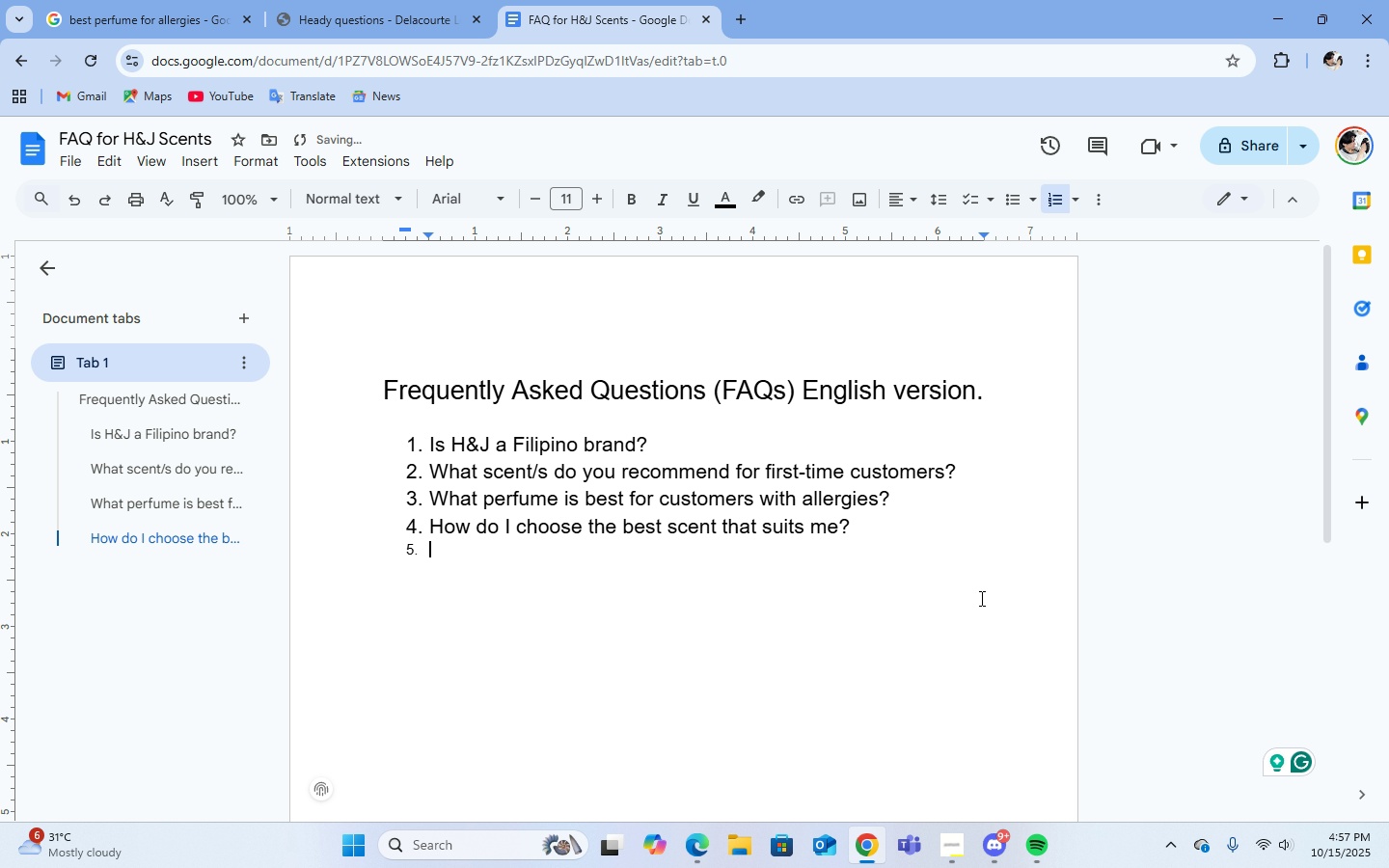 
key(Shift+ShiftRight)
 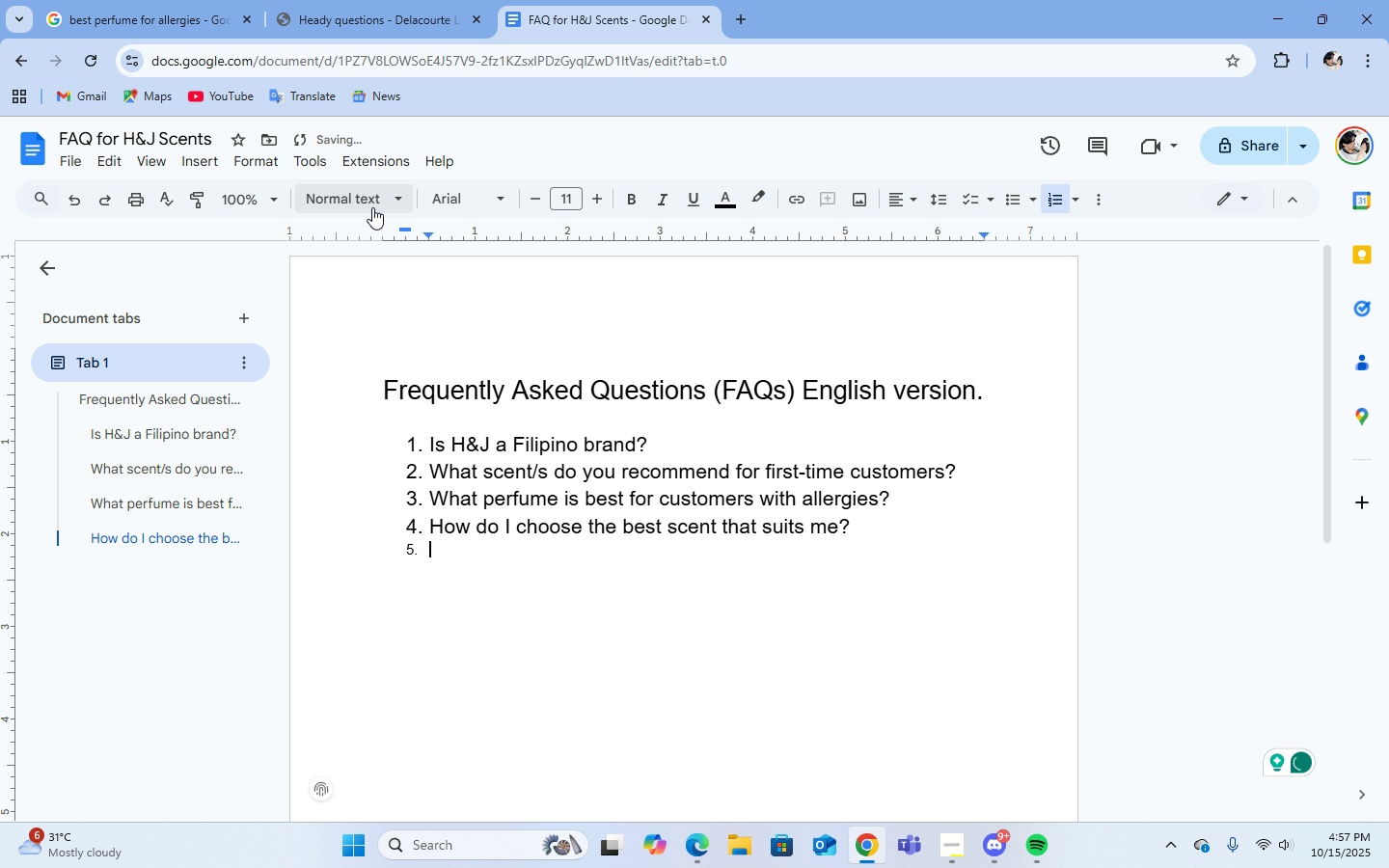 
left_click([371, 208])
 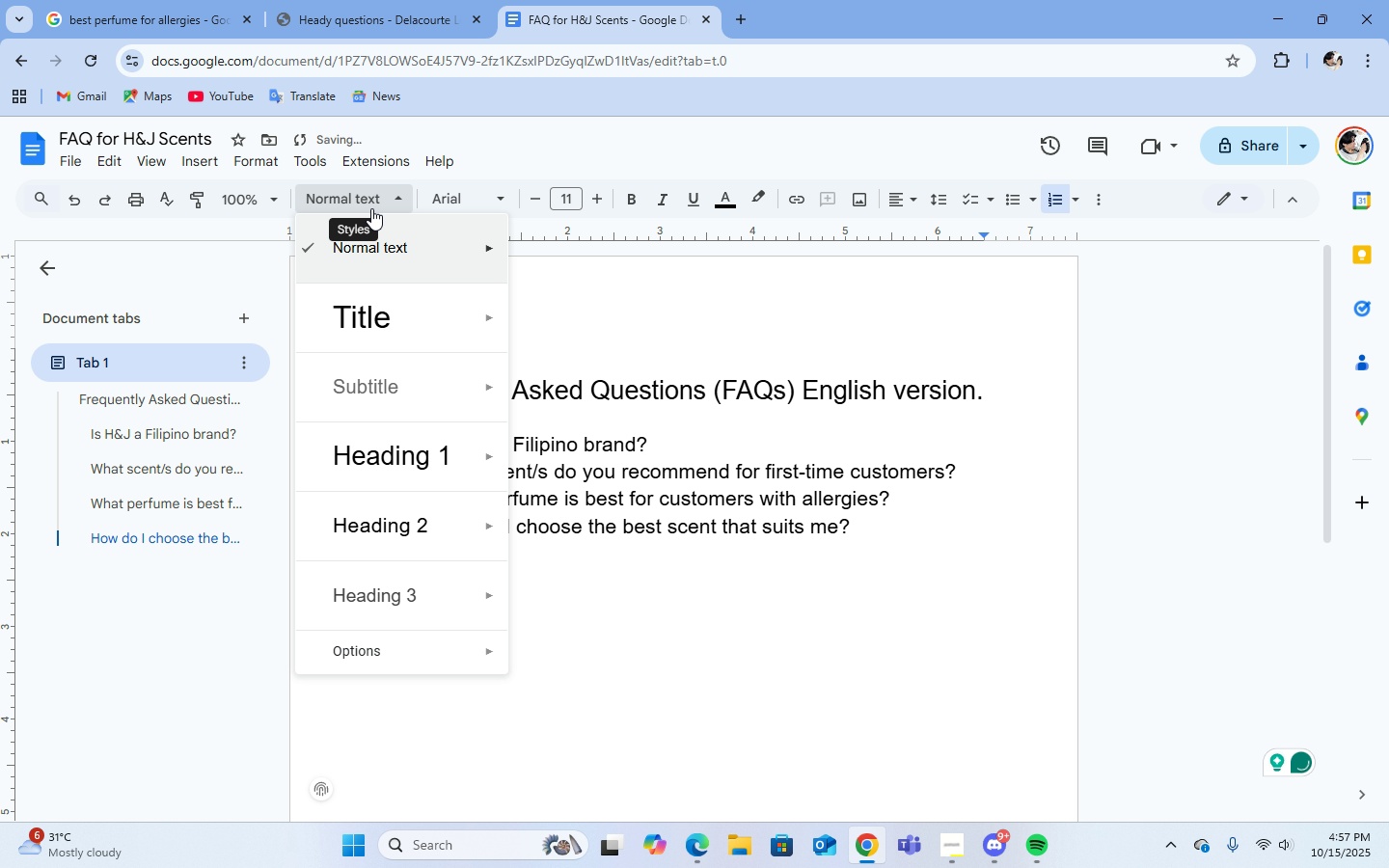 
middle_click([371, 208])
 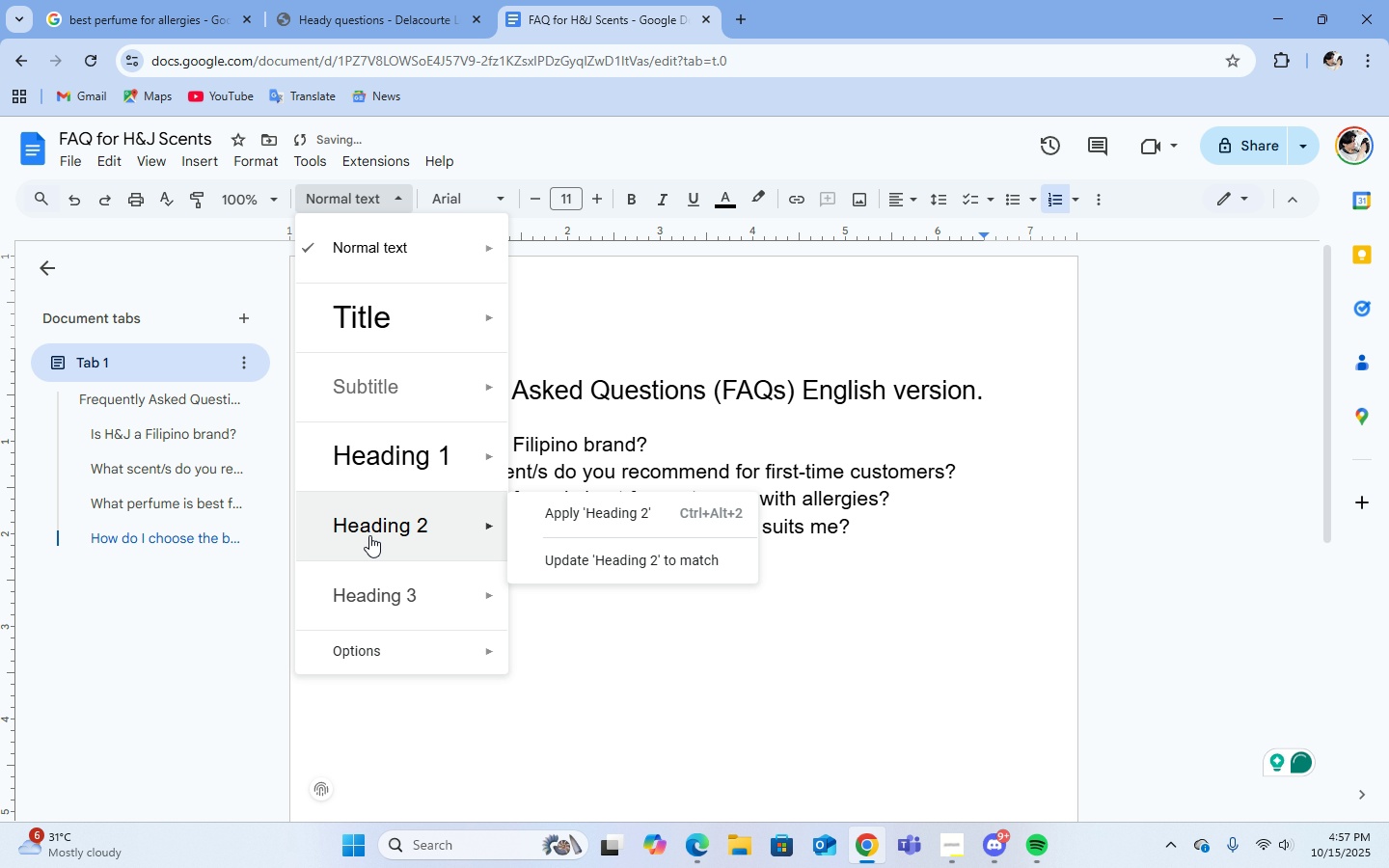 
left_click([369, 535])
 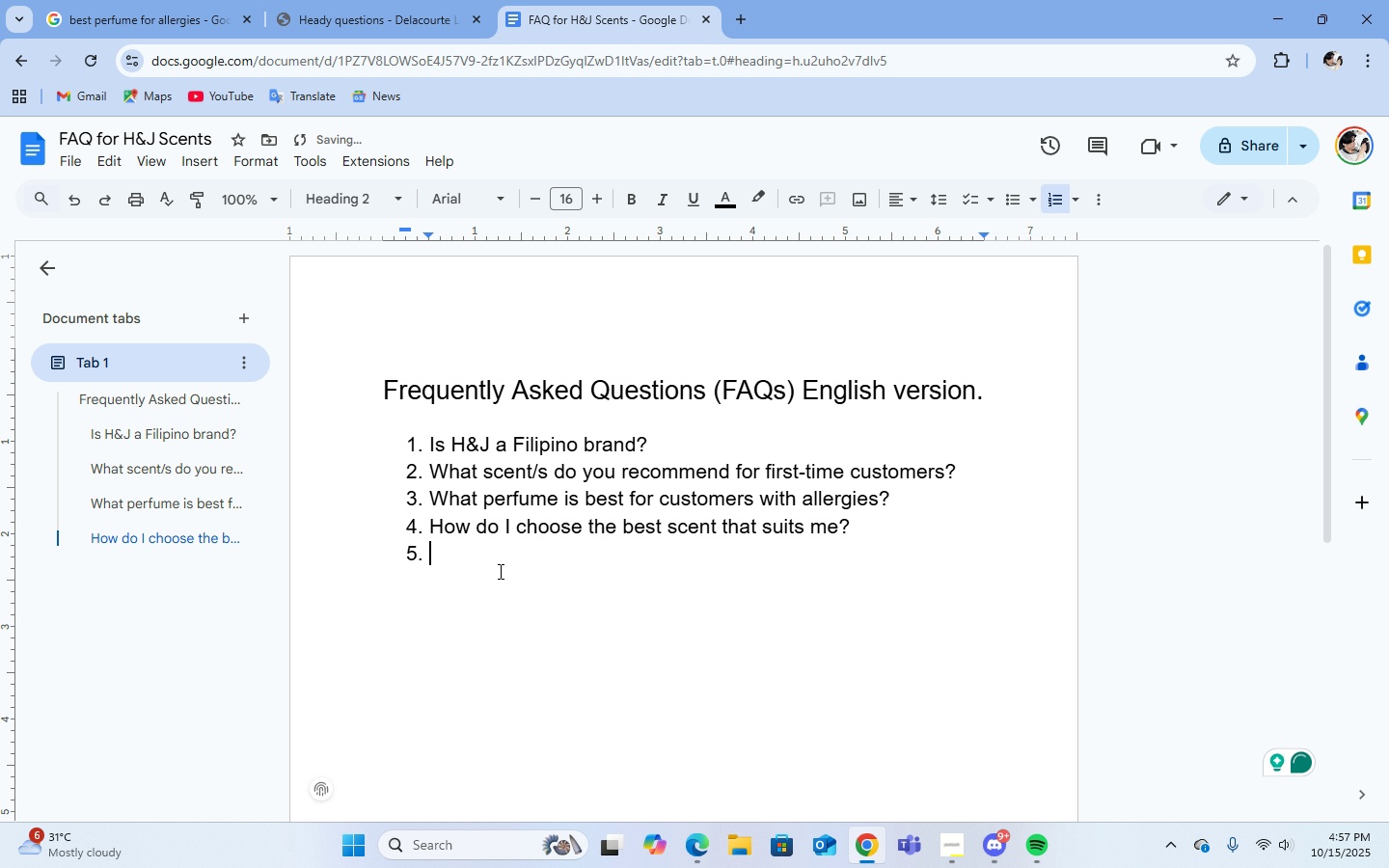 
left_click([376, 21])
 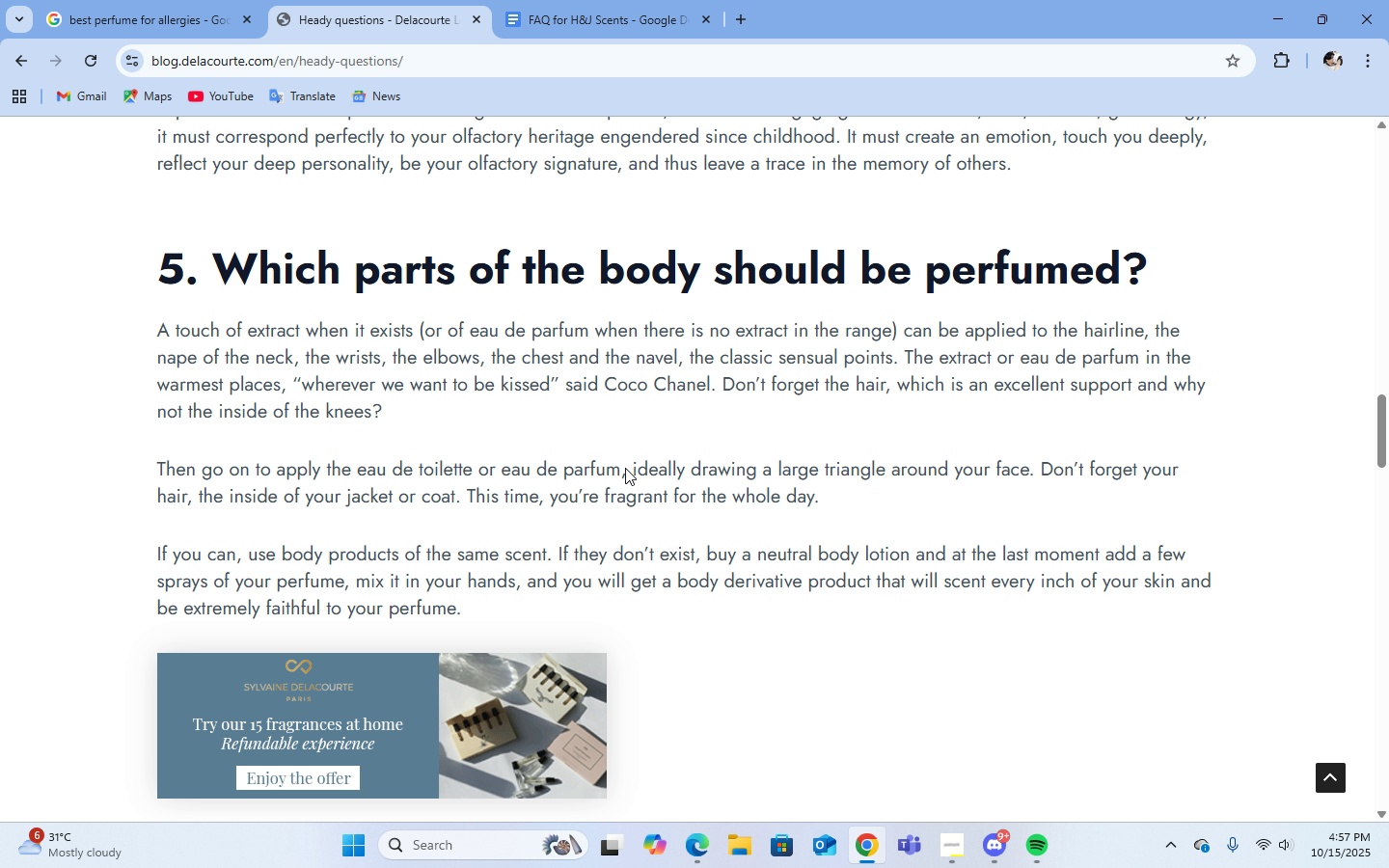 
scroll: coordinate [634, 501], scroll_direction: up, amount: 12.0
 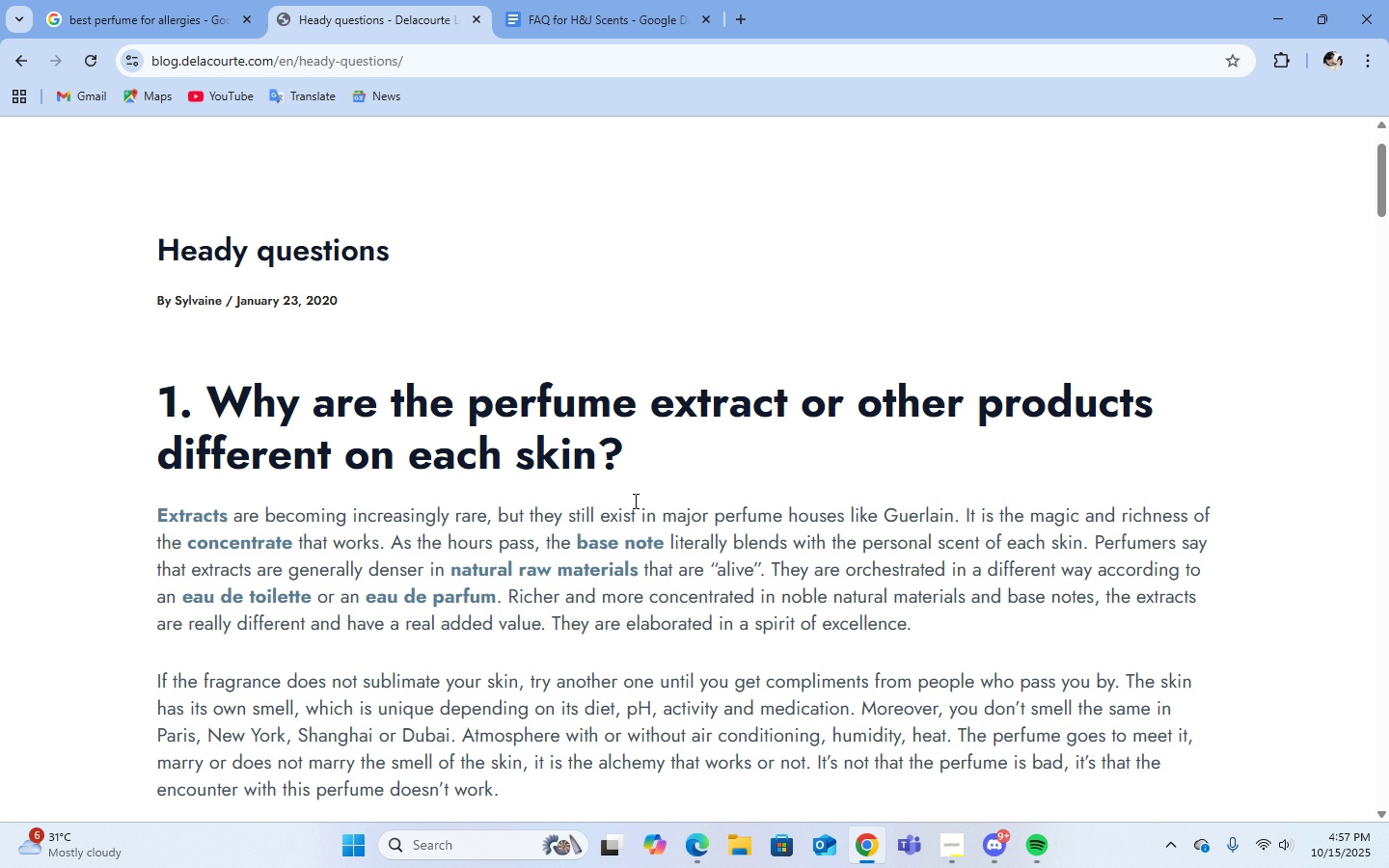 
scroll: coordinate [634, 495], scroll_direction: down, amount: 25.0
 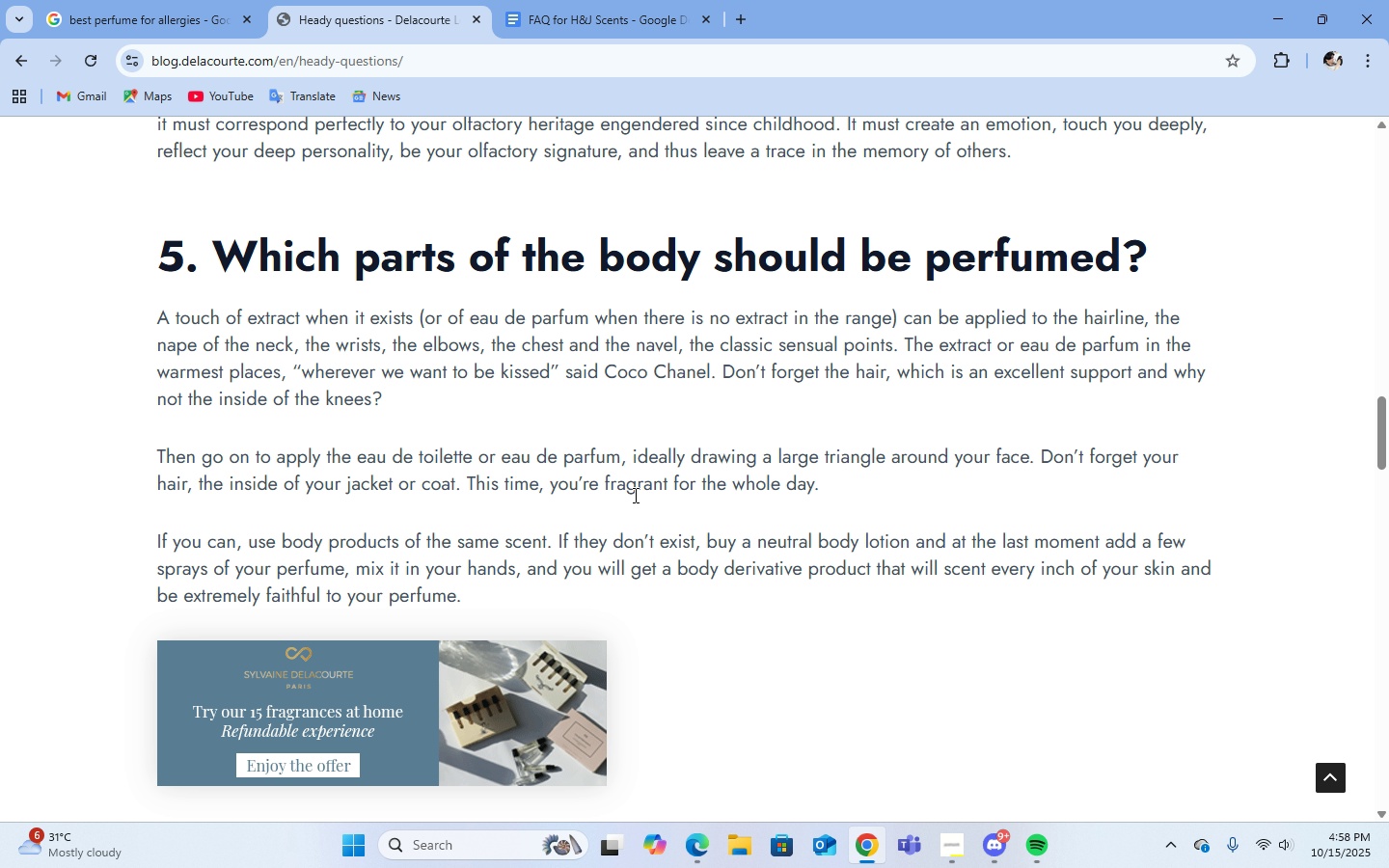 
scroll: coordinate [634, 495], scroll_direction: none, amount: 0.0
 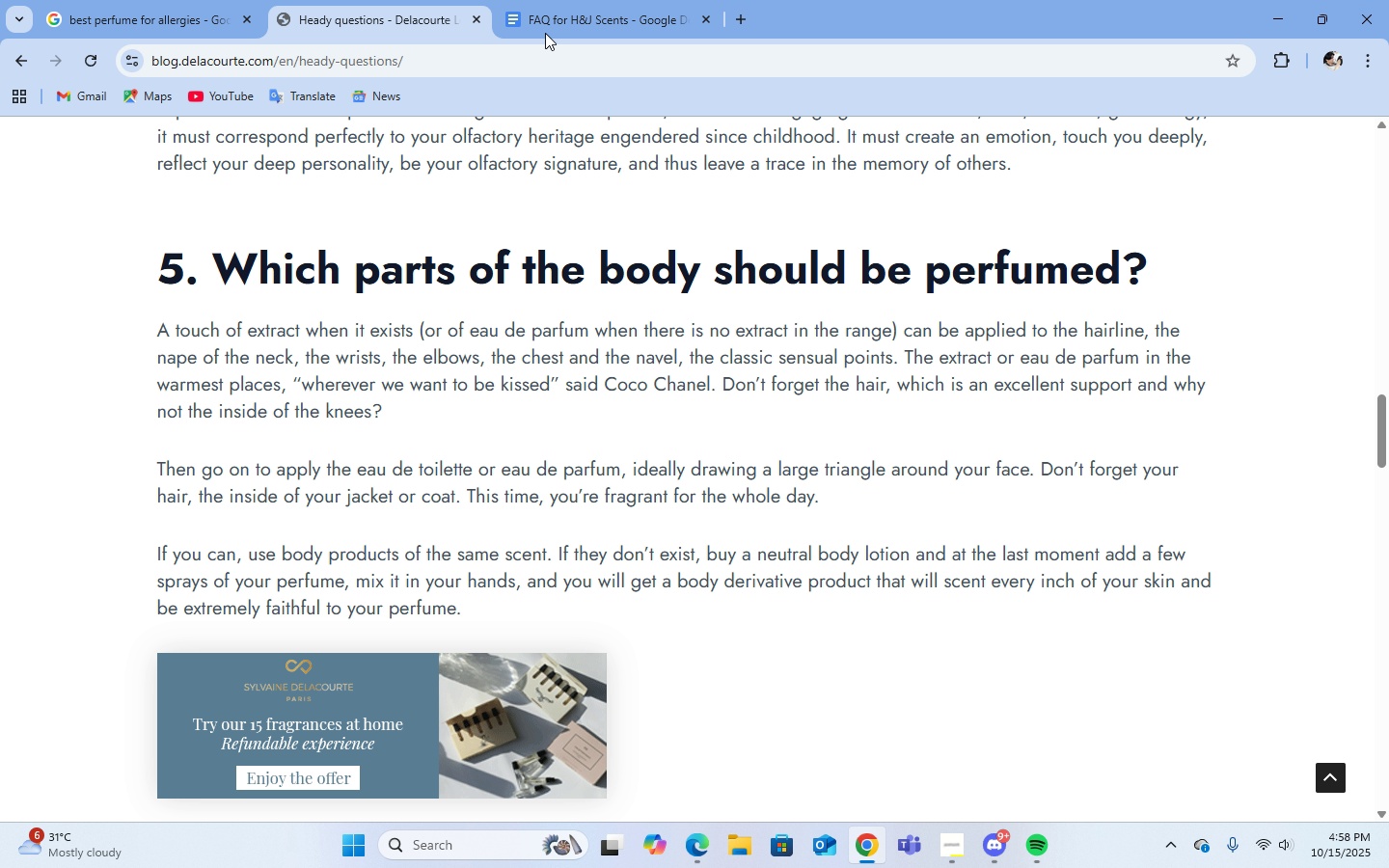 
left_click([576, 17])
 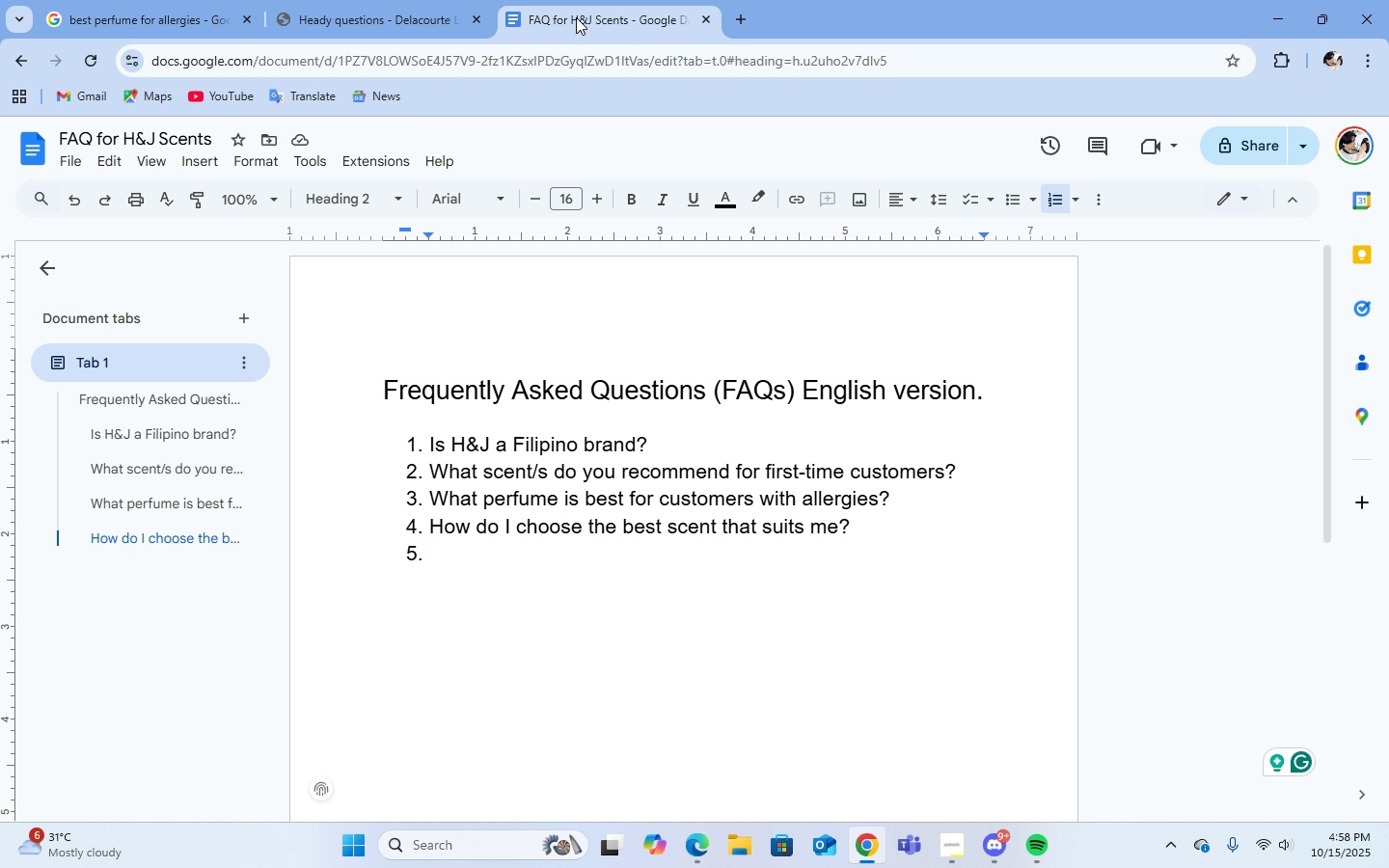 
type(which parts of the body is best t)
key(Backspace)
key(Backspace)
key(Backspace)
key(Backspace)
key(Backspace)
key(Backspace)
key(Backspace)
key(Backspace)
key(Backspace)
type(should I put perfume on?)
 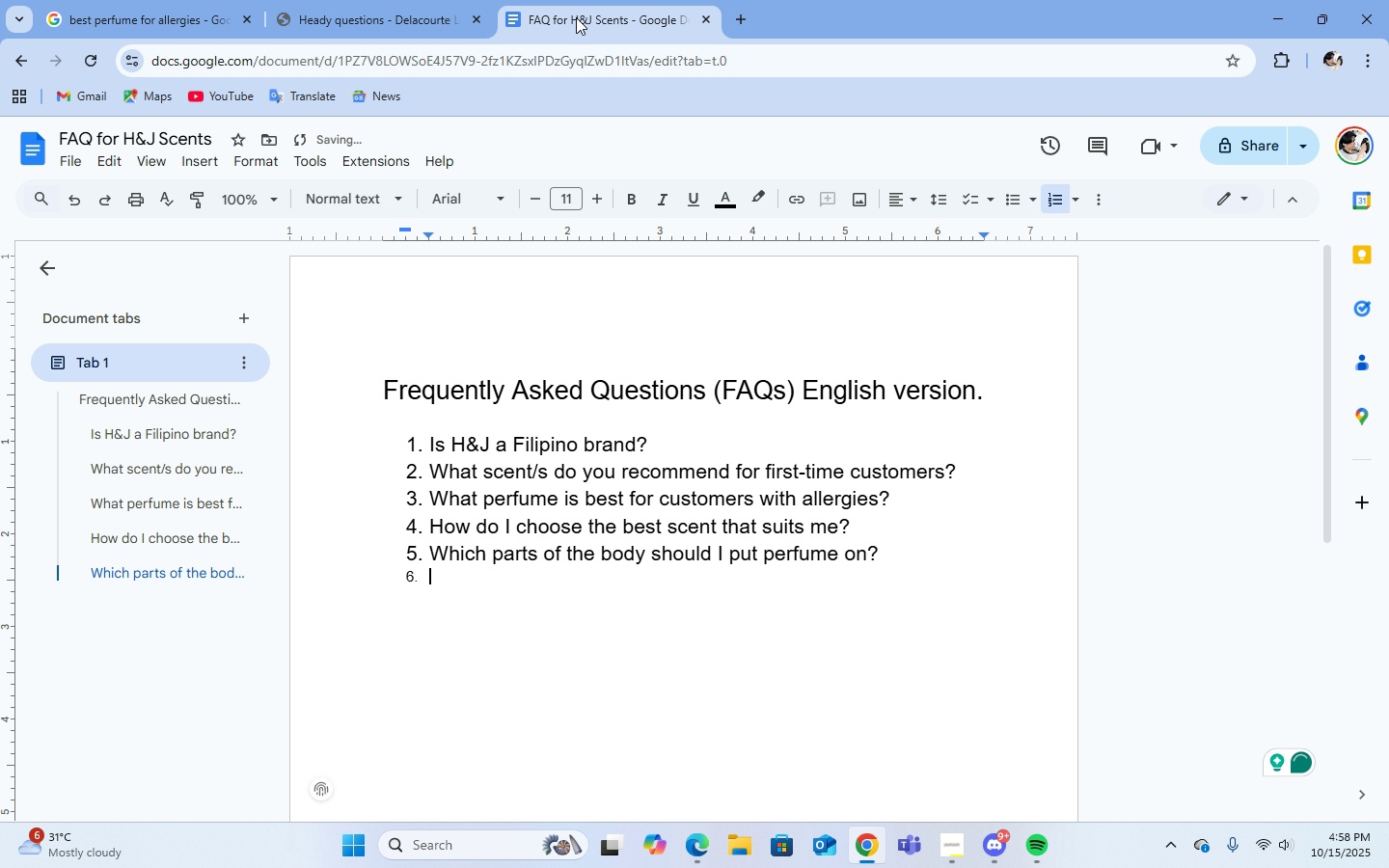 
 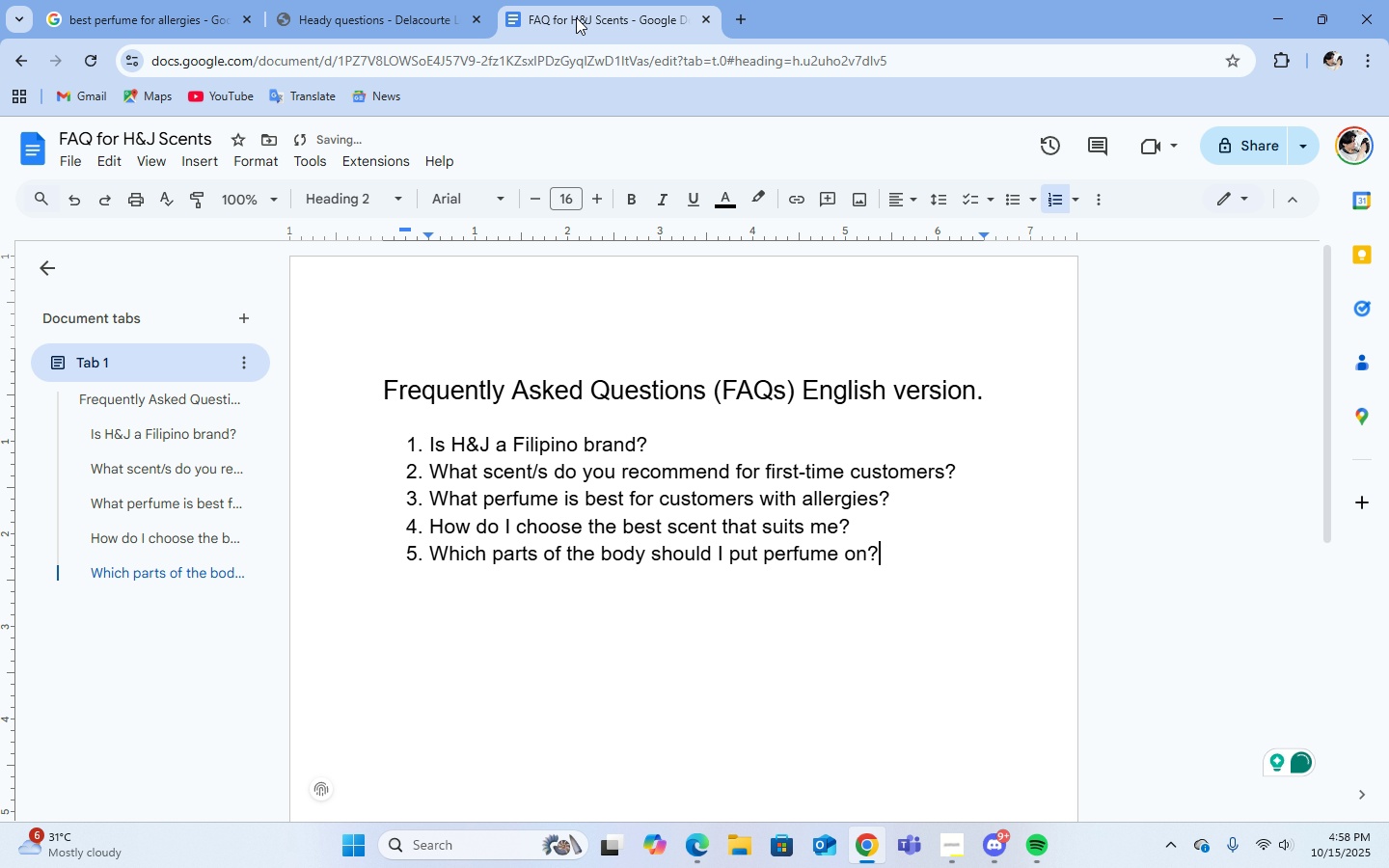 
key(Enter)
 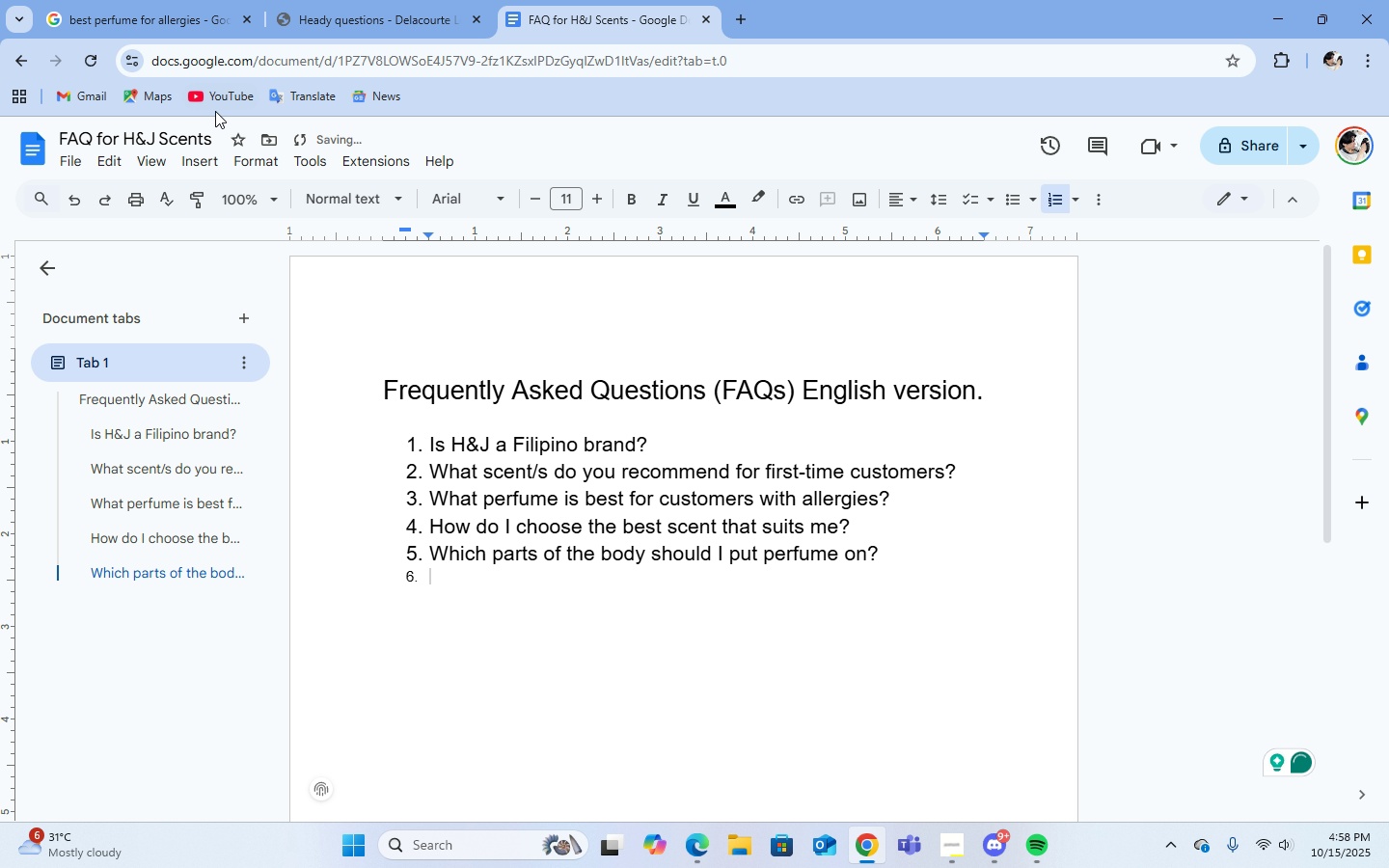 
left_click([322, 205])
 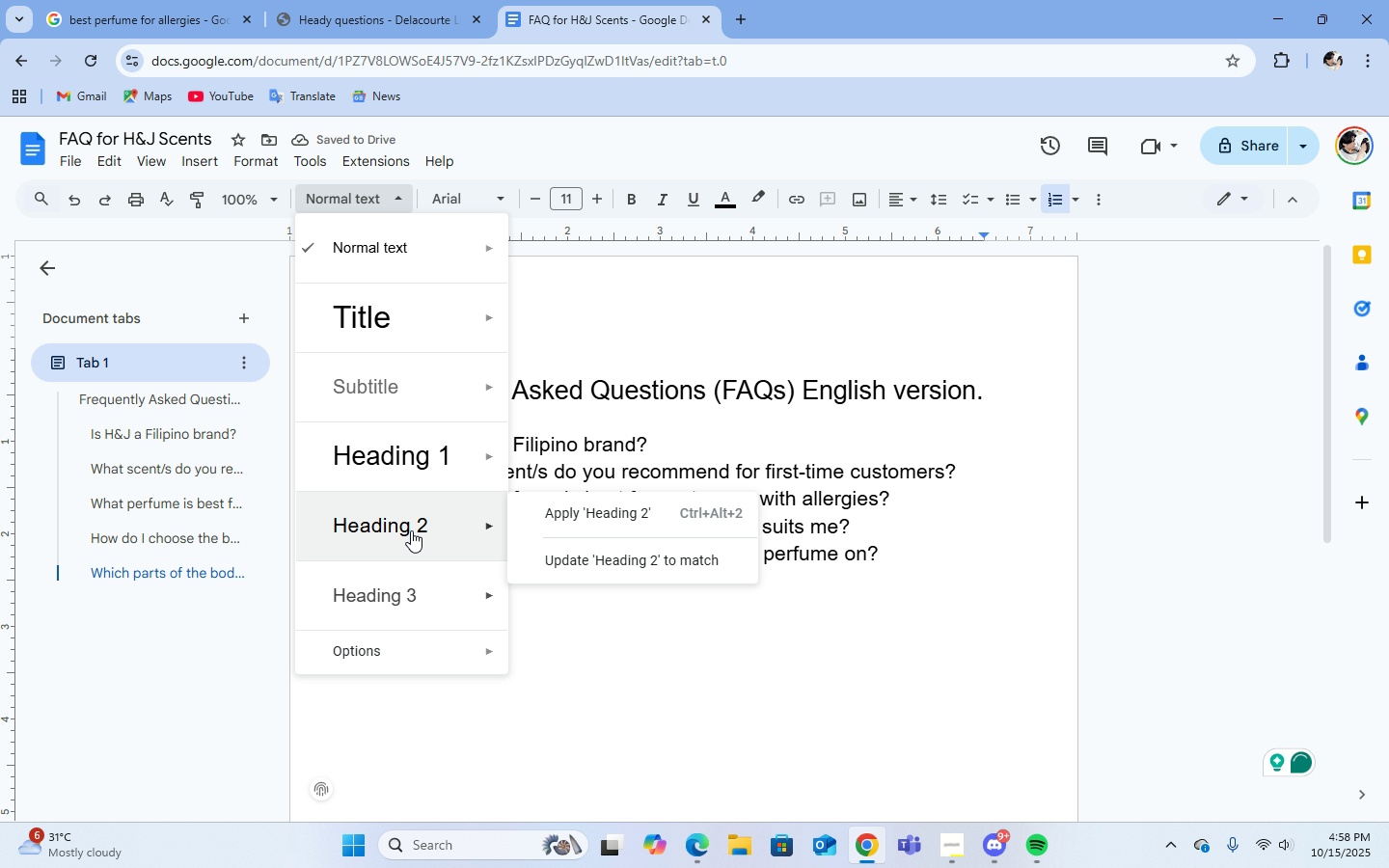 
middle_click([411, 530])
 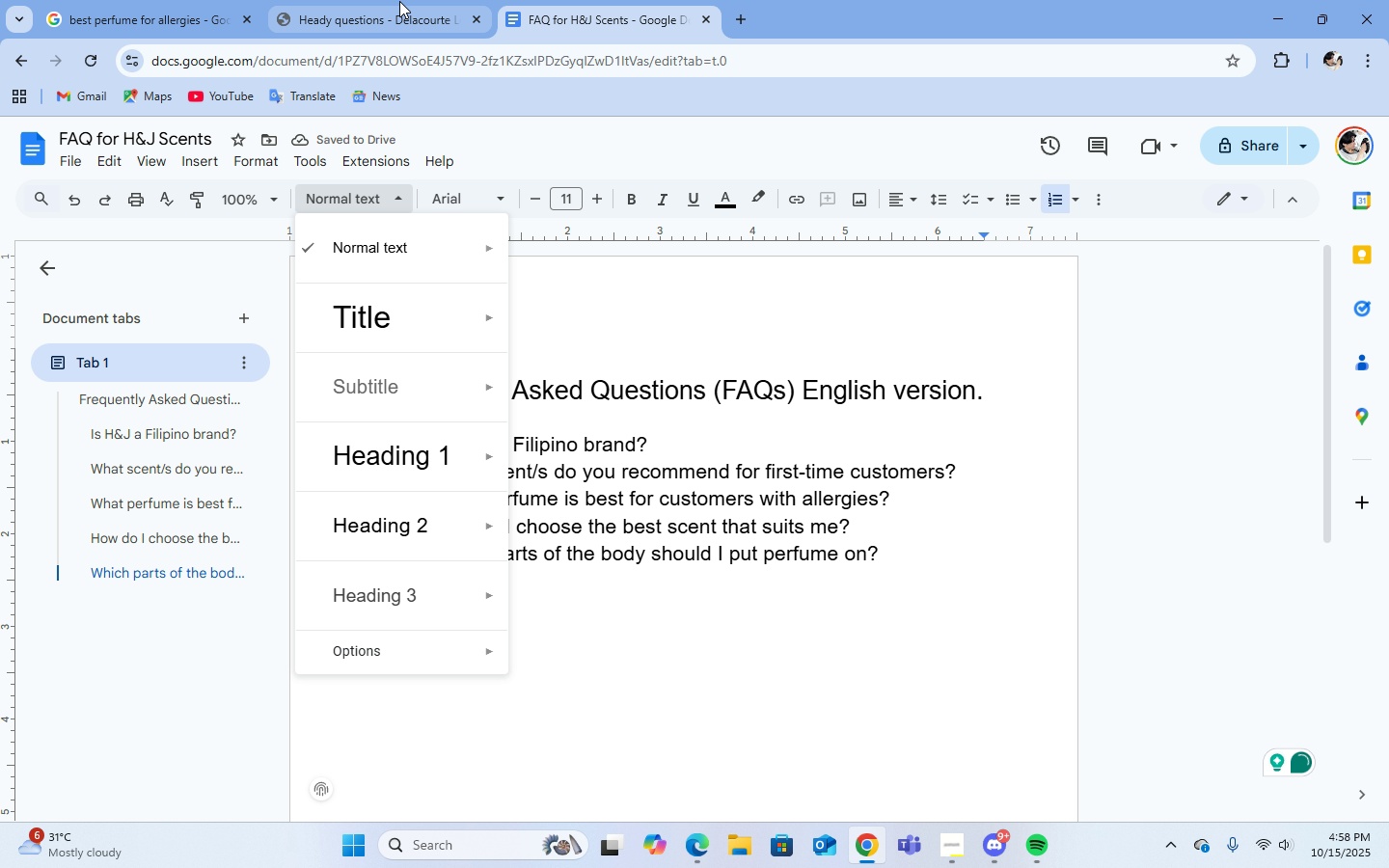 
left_click([399, 1])
 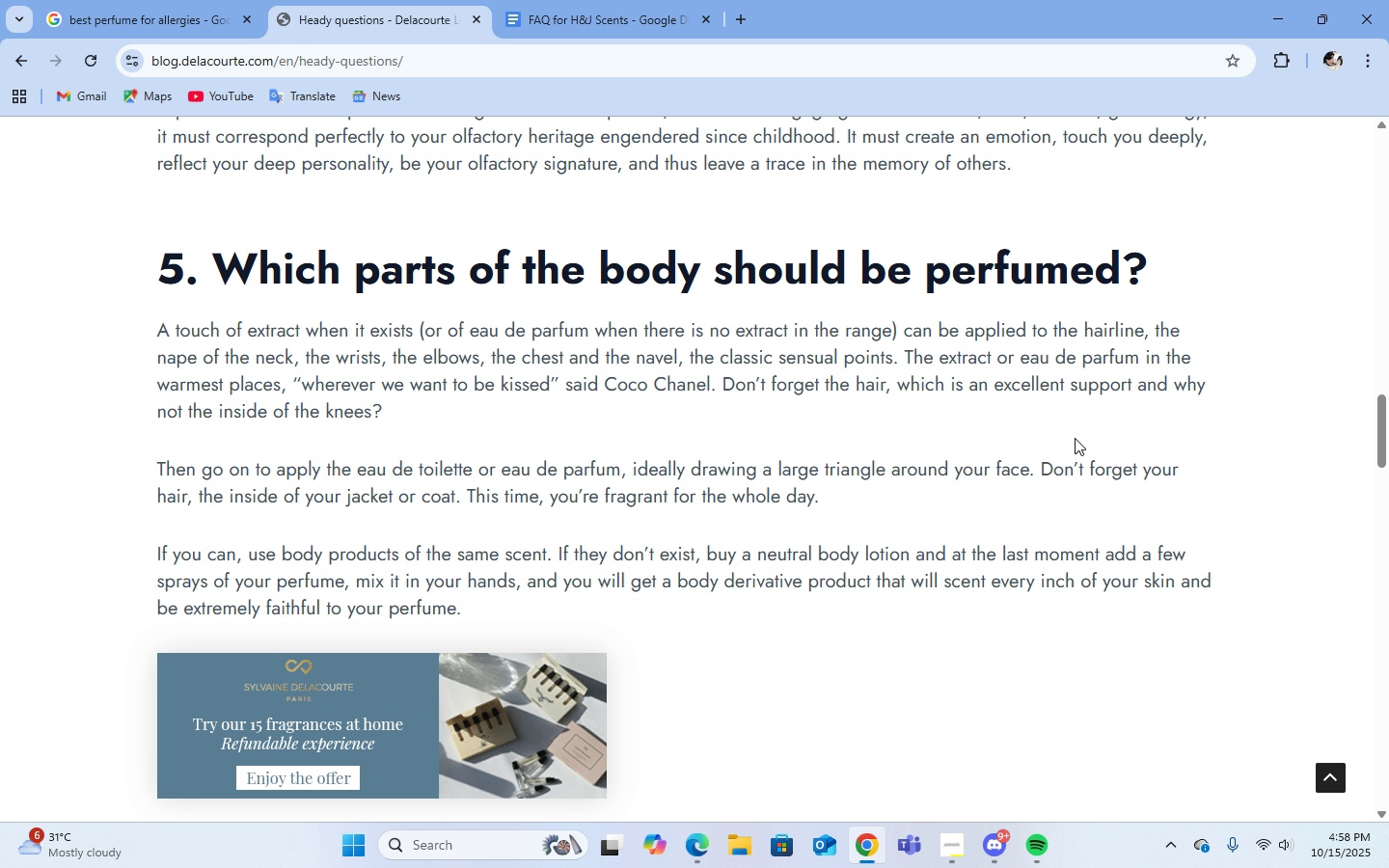 
scroll: coordinate [1061, 458], scroll_direction: down, amount: 4.0
 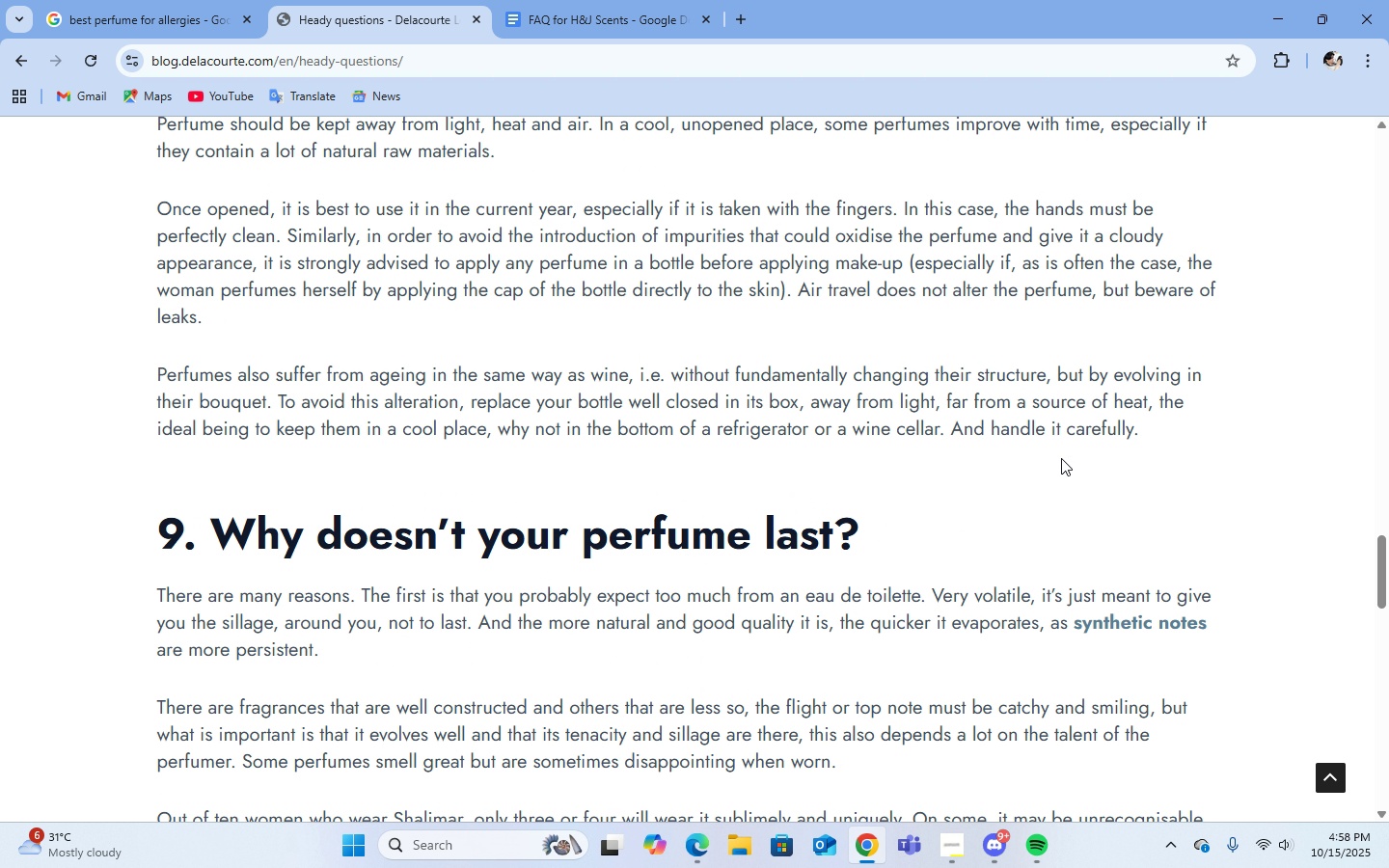 
scroll: coordinate [1061, 458], scroll_direction: up, amount: 1.0
 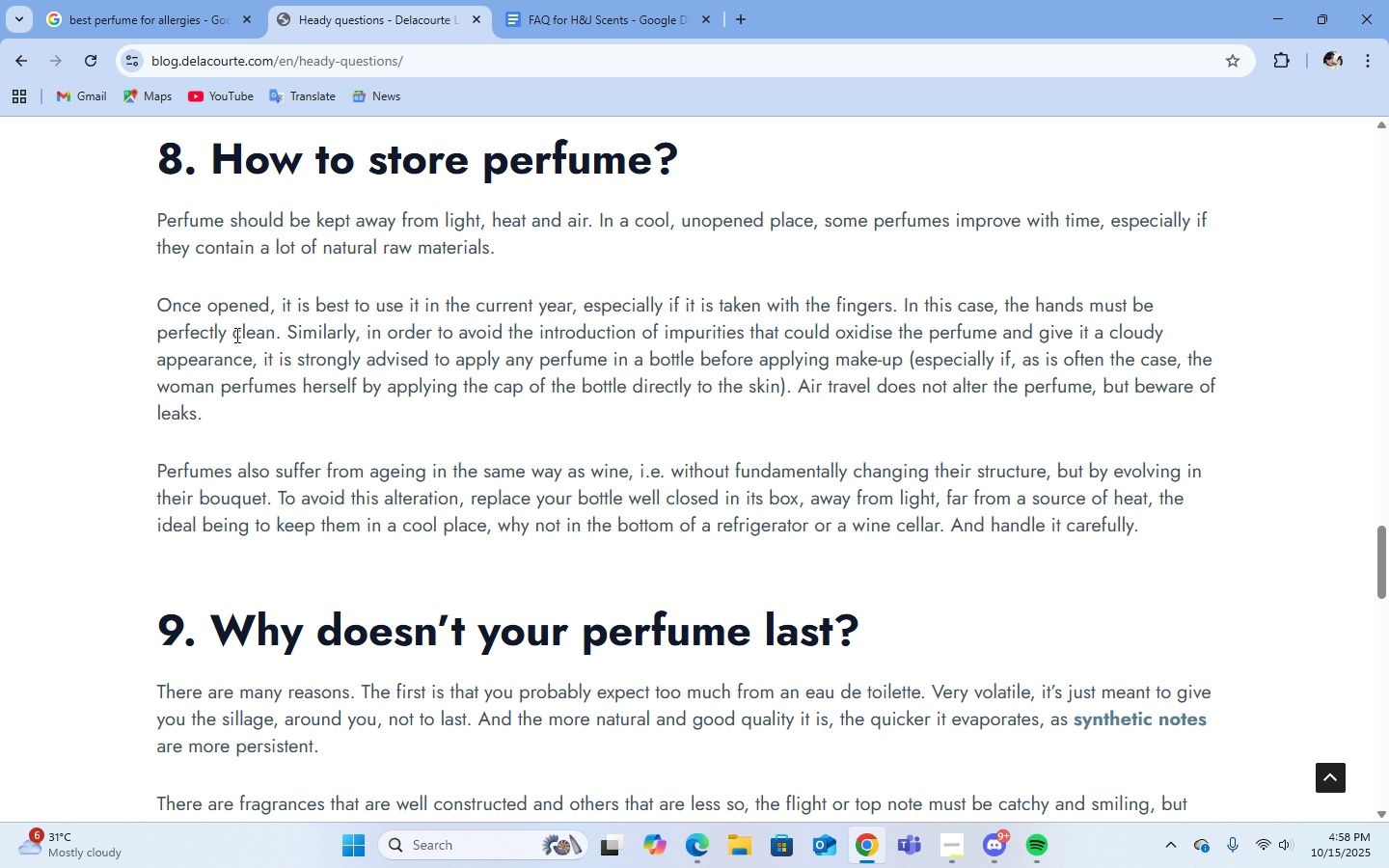 
left_click([620, 0])
 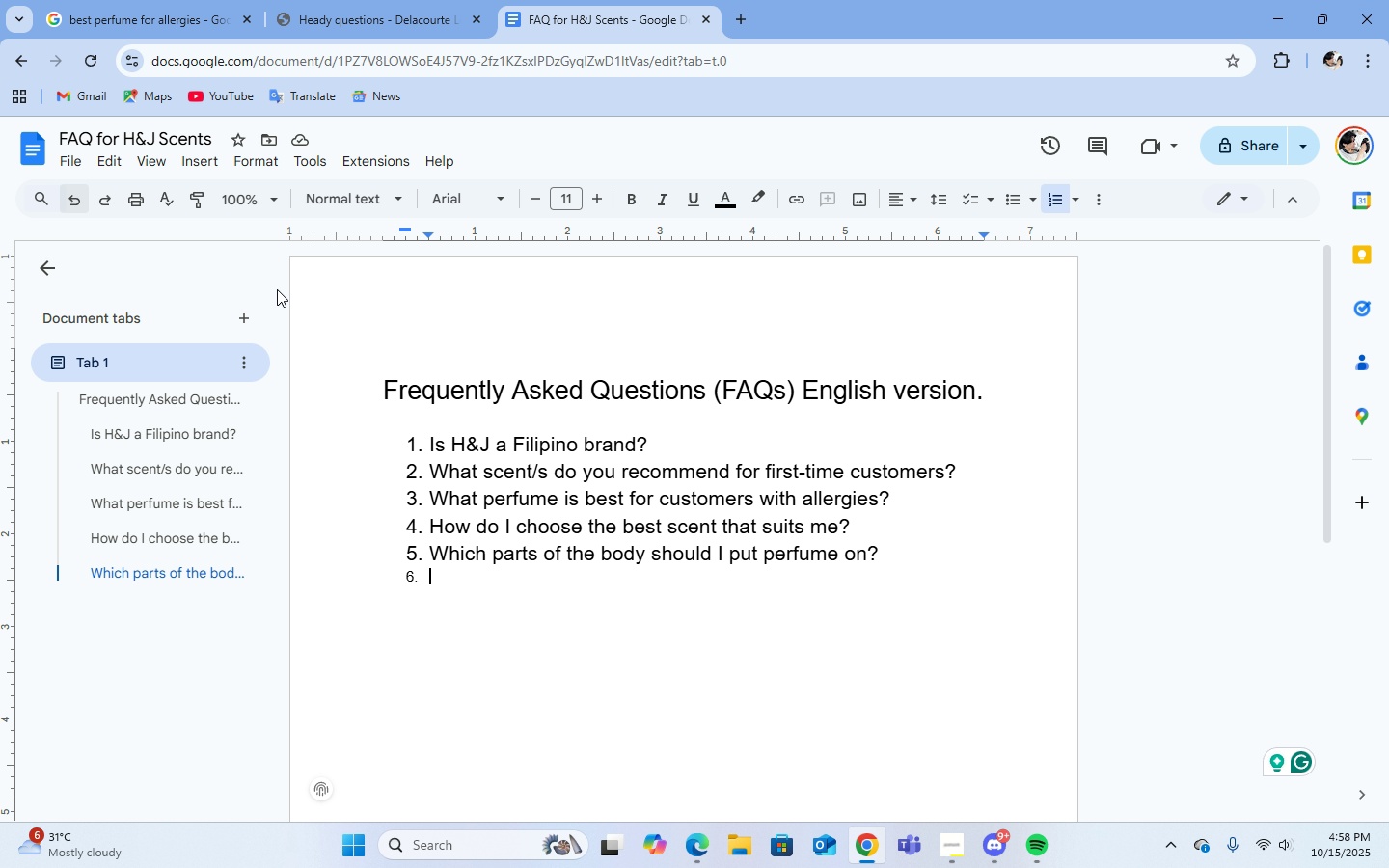 
left_click([349, 203])
 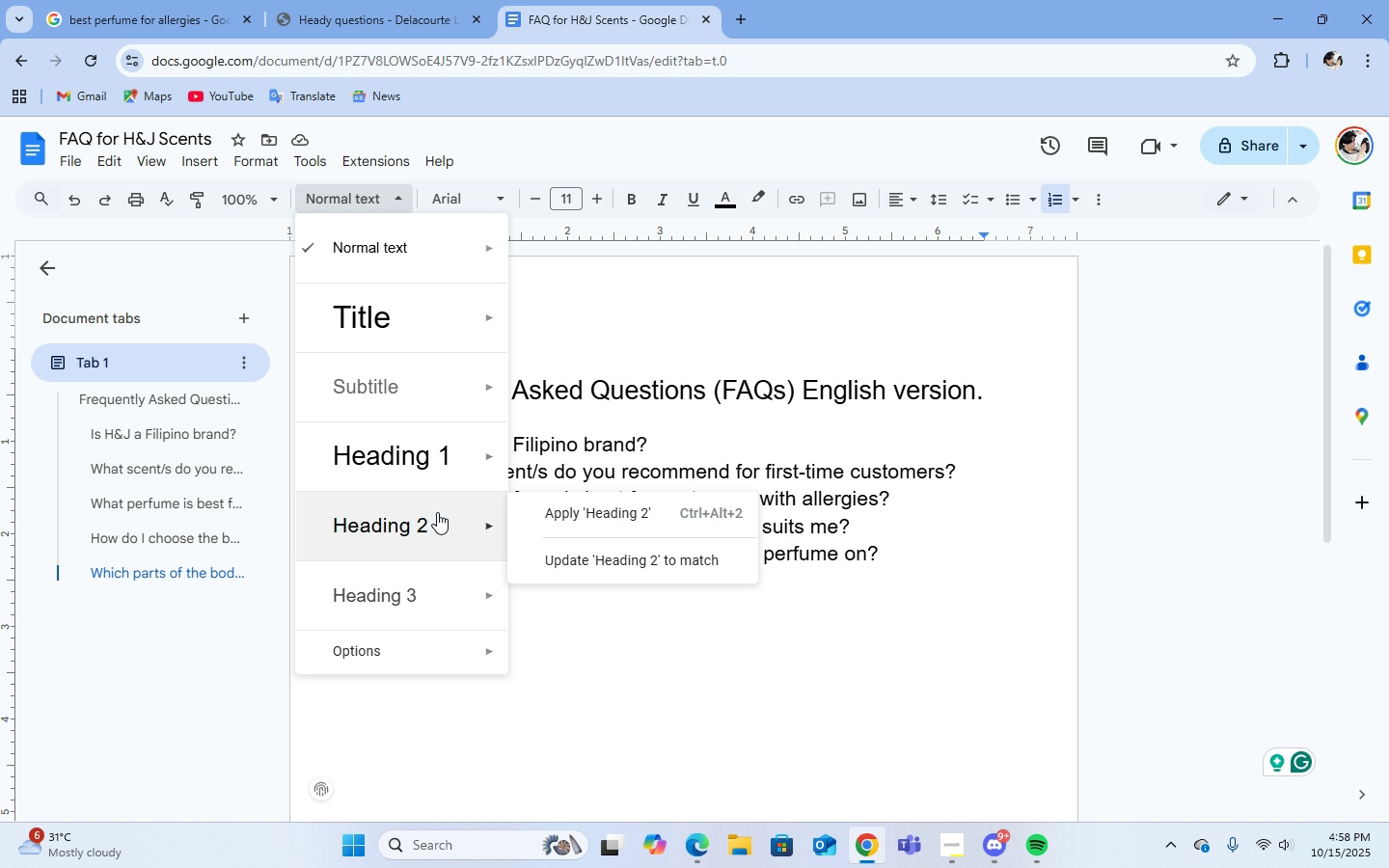 
left_click([437, 512])
 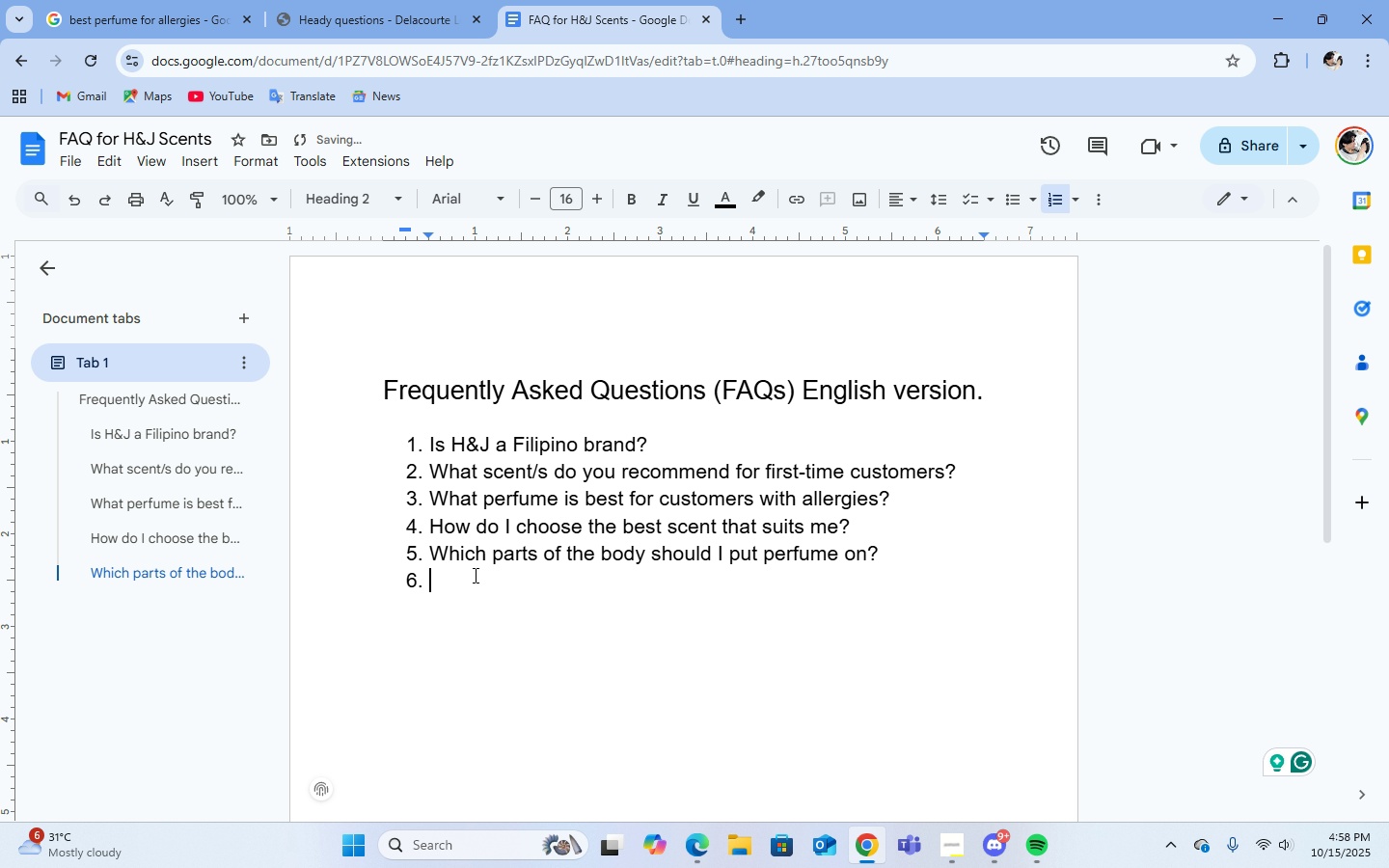 
type(how do I store my perfume?)
 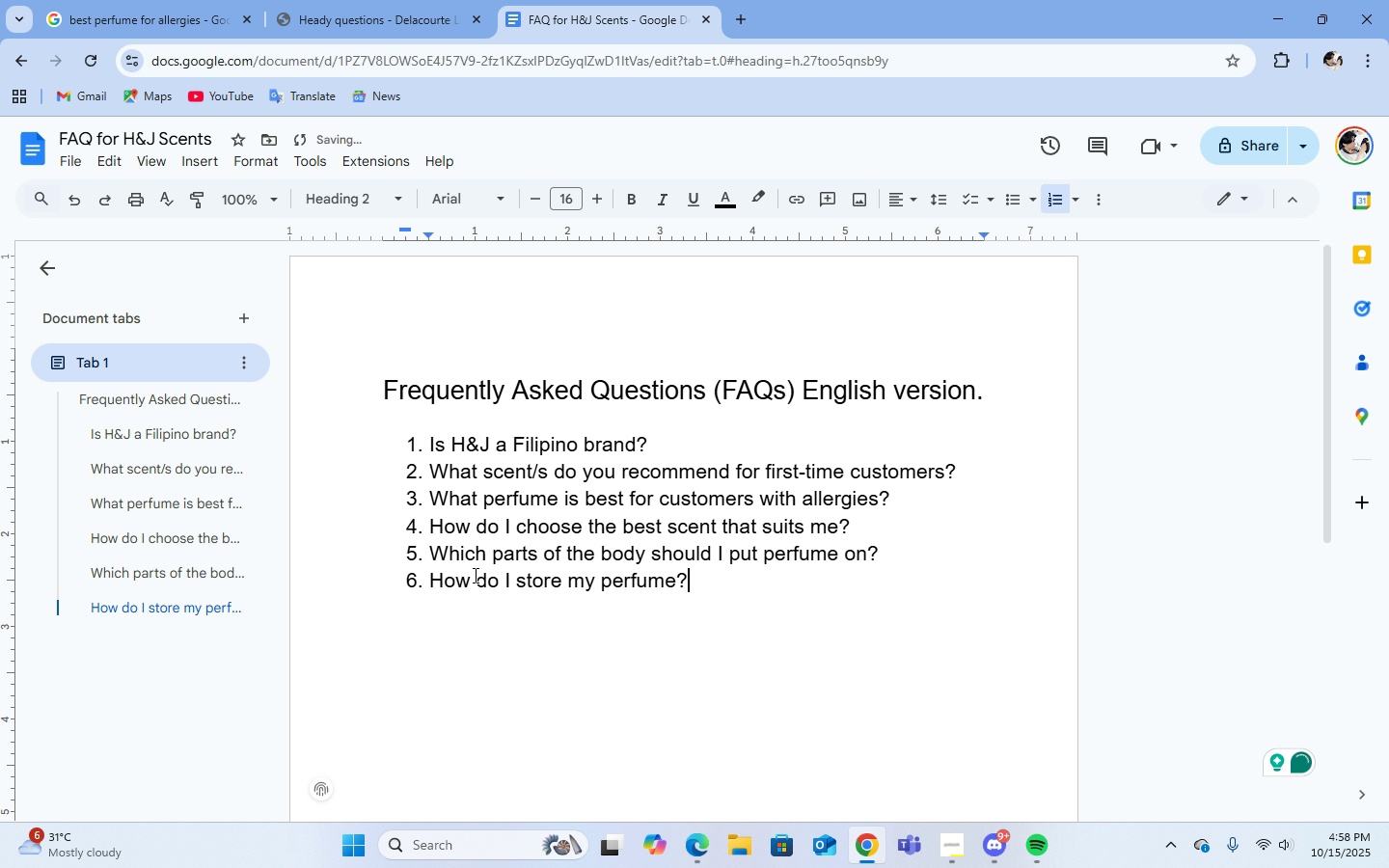 
wait(21.62)
 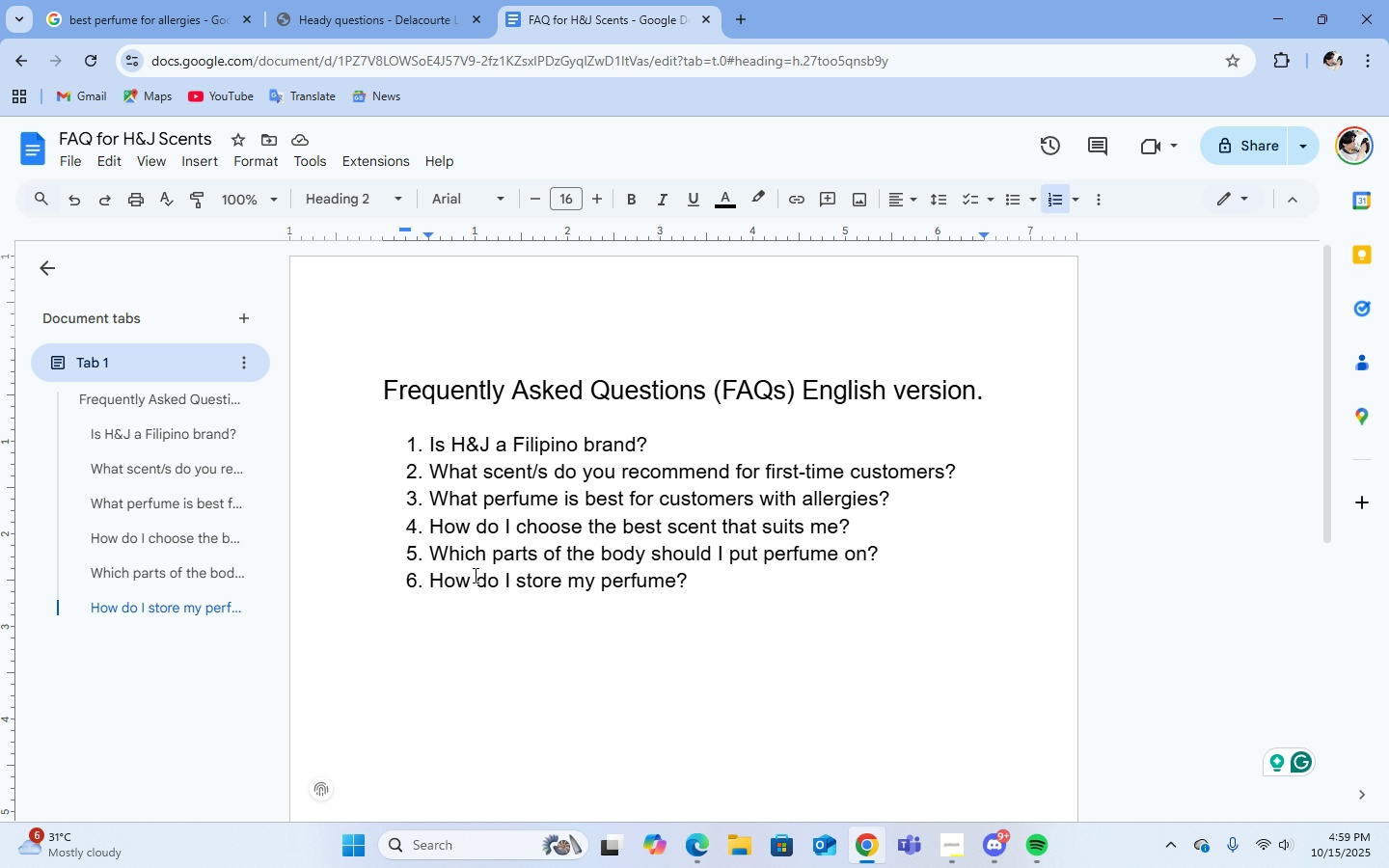 
left_click([976, 471])
 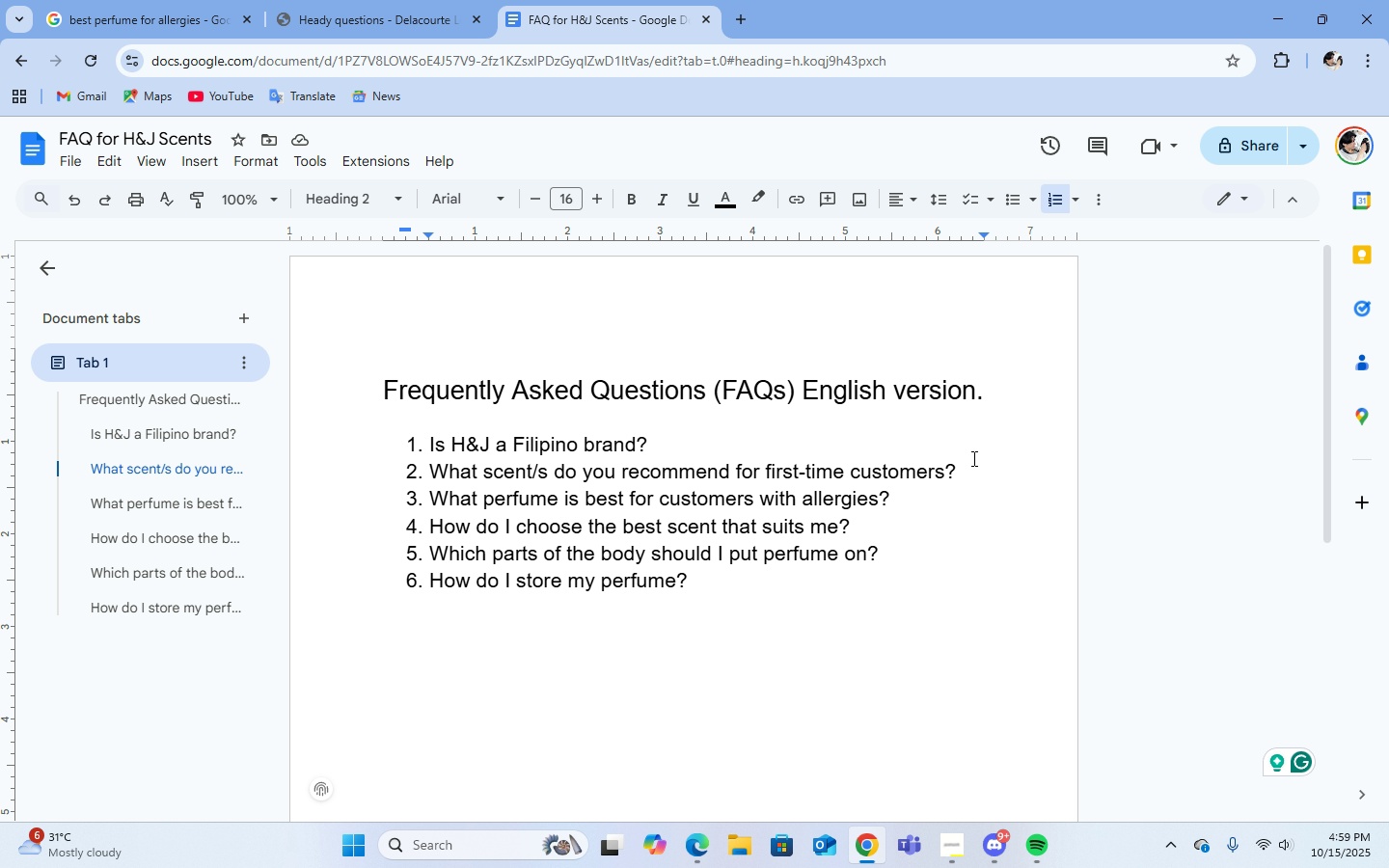 
wait(8.63)
 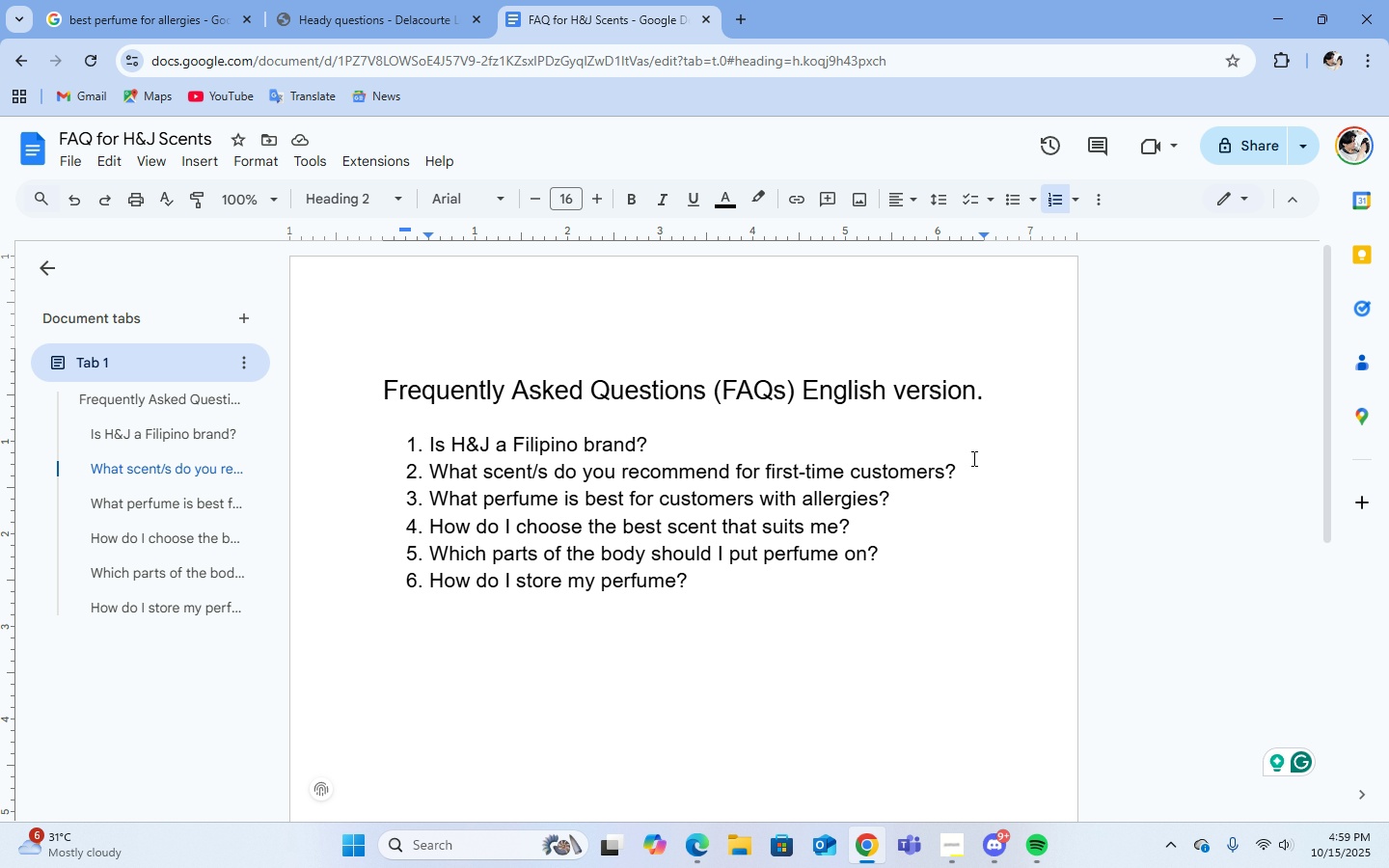 
left_click([701, 442])
 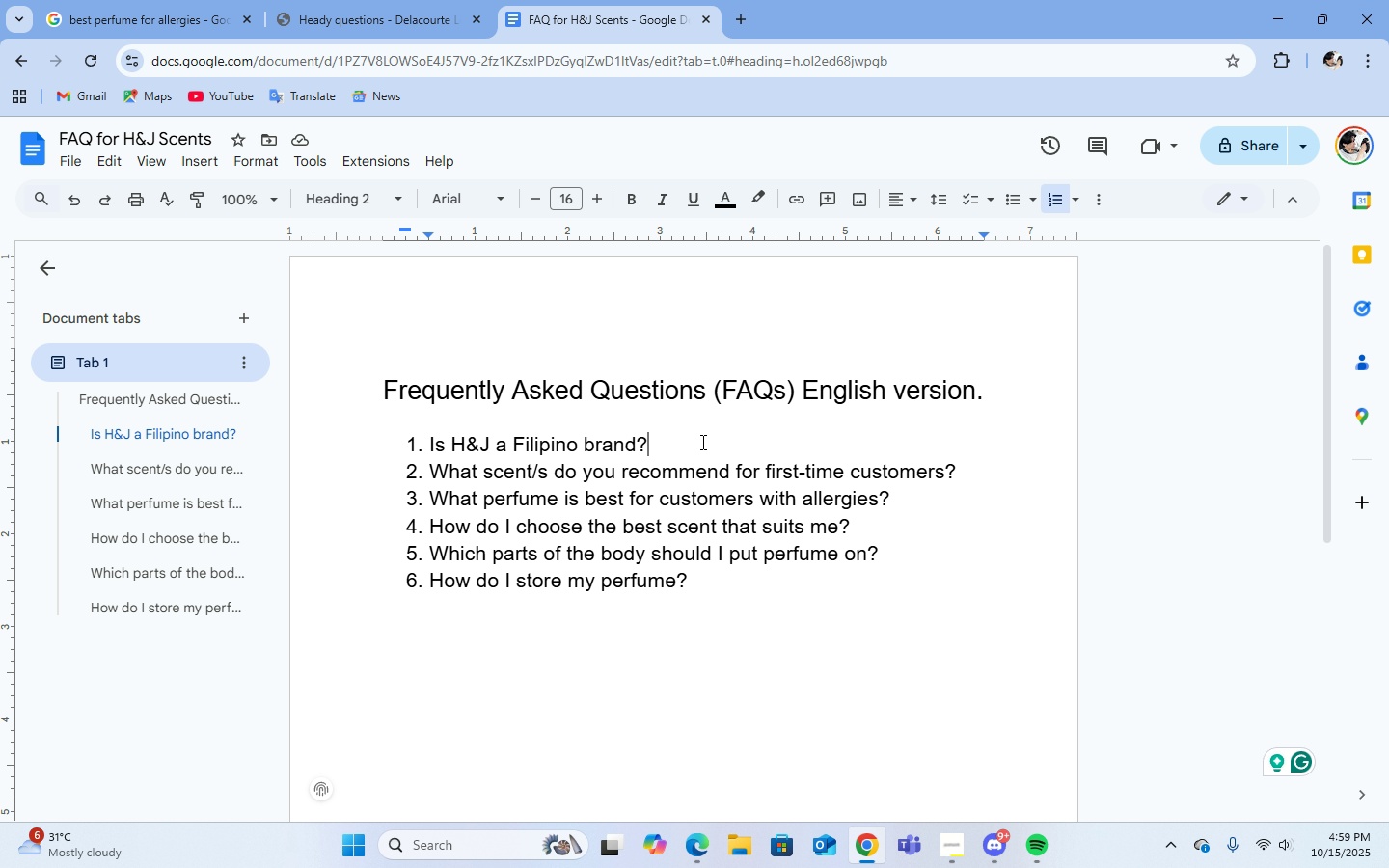 
key(Enter)
 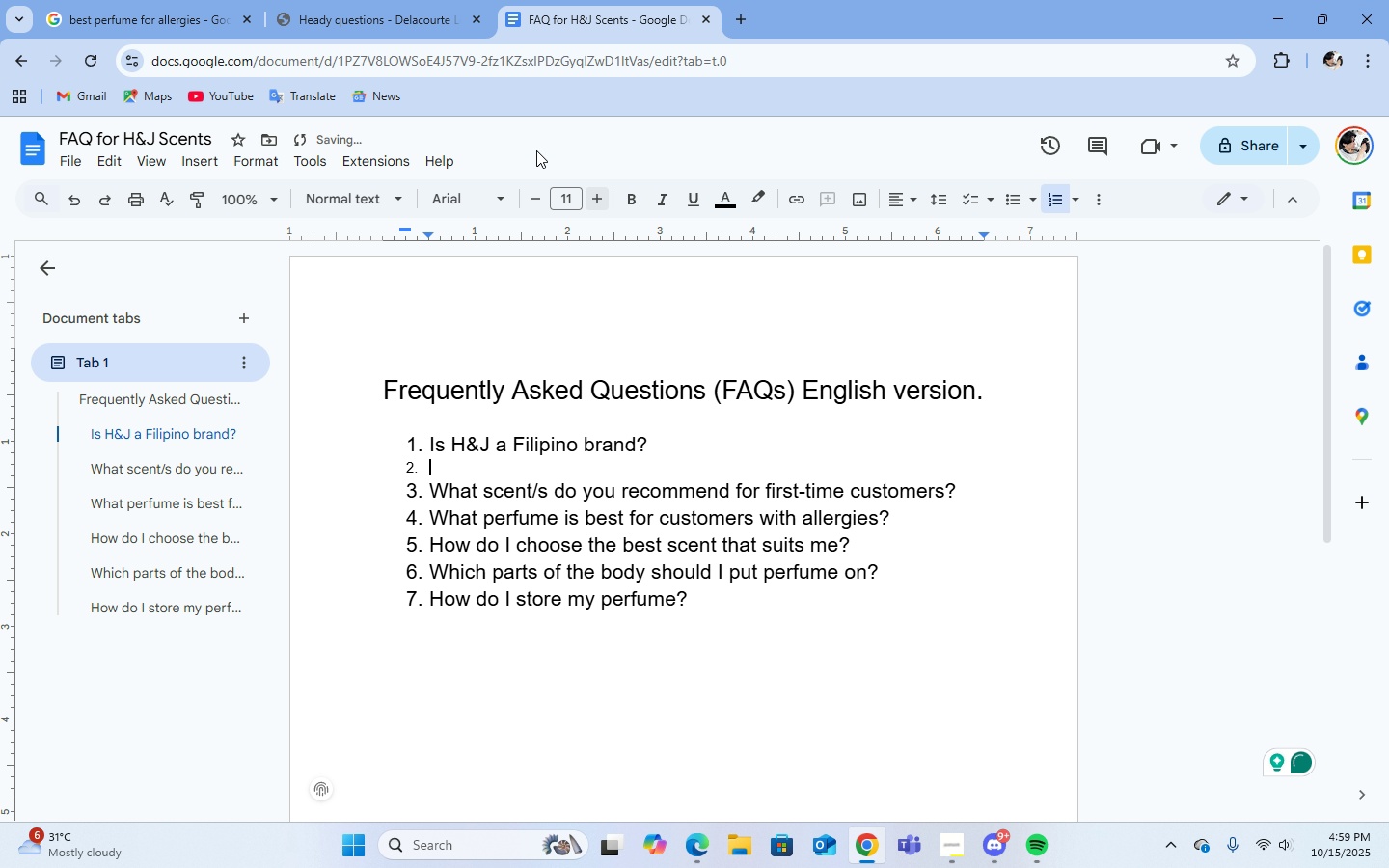 
left_click([375, 203])
 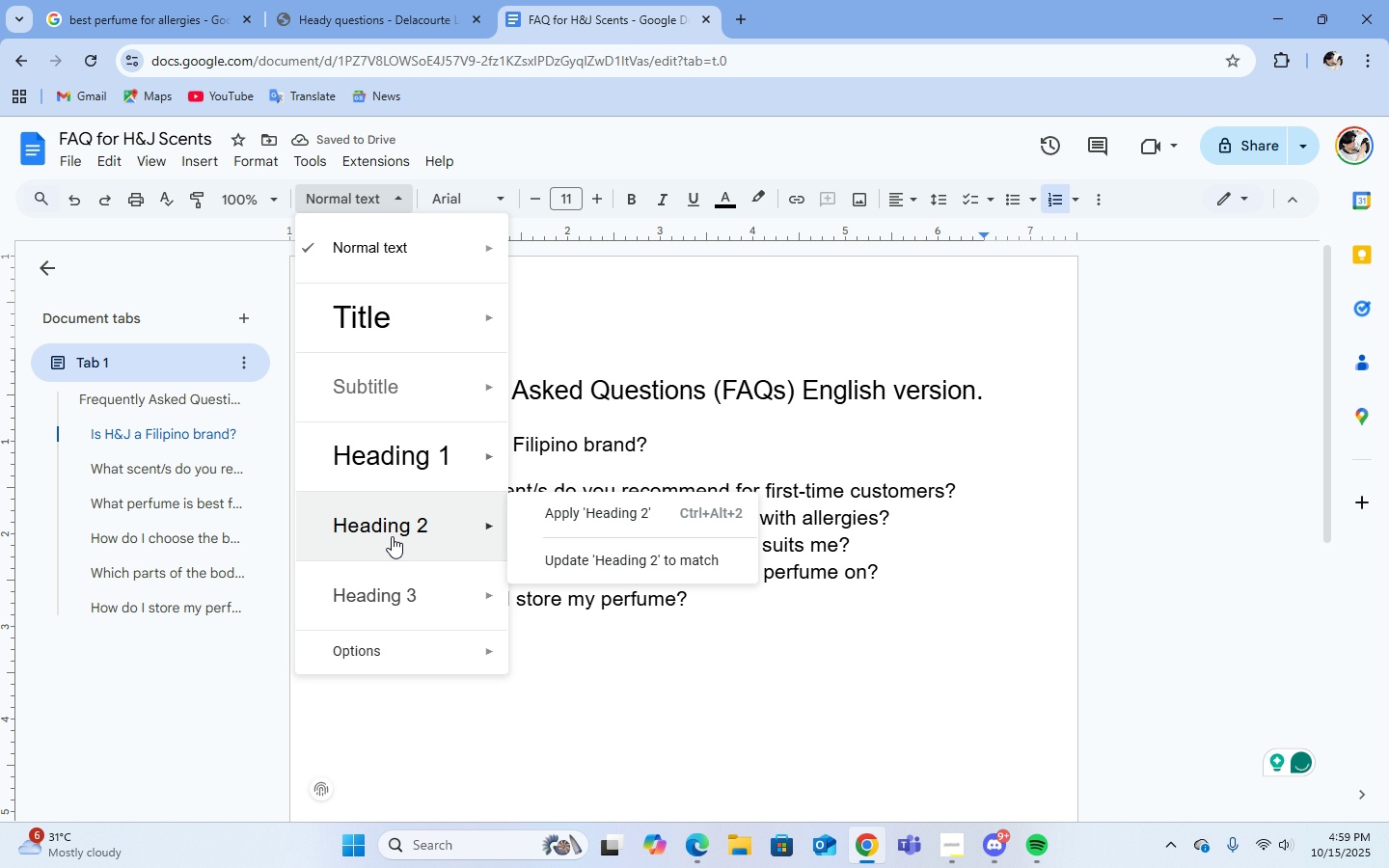 
left_click([392, 537])
 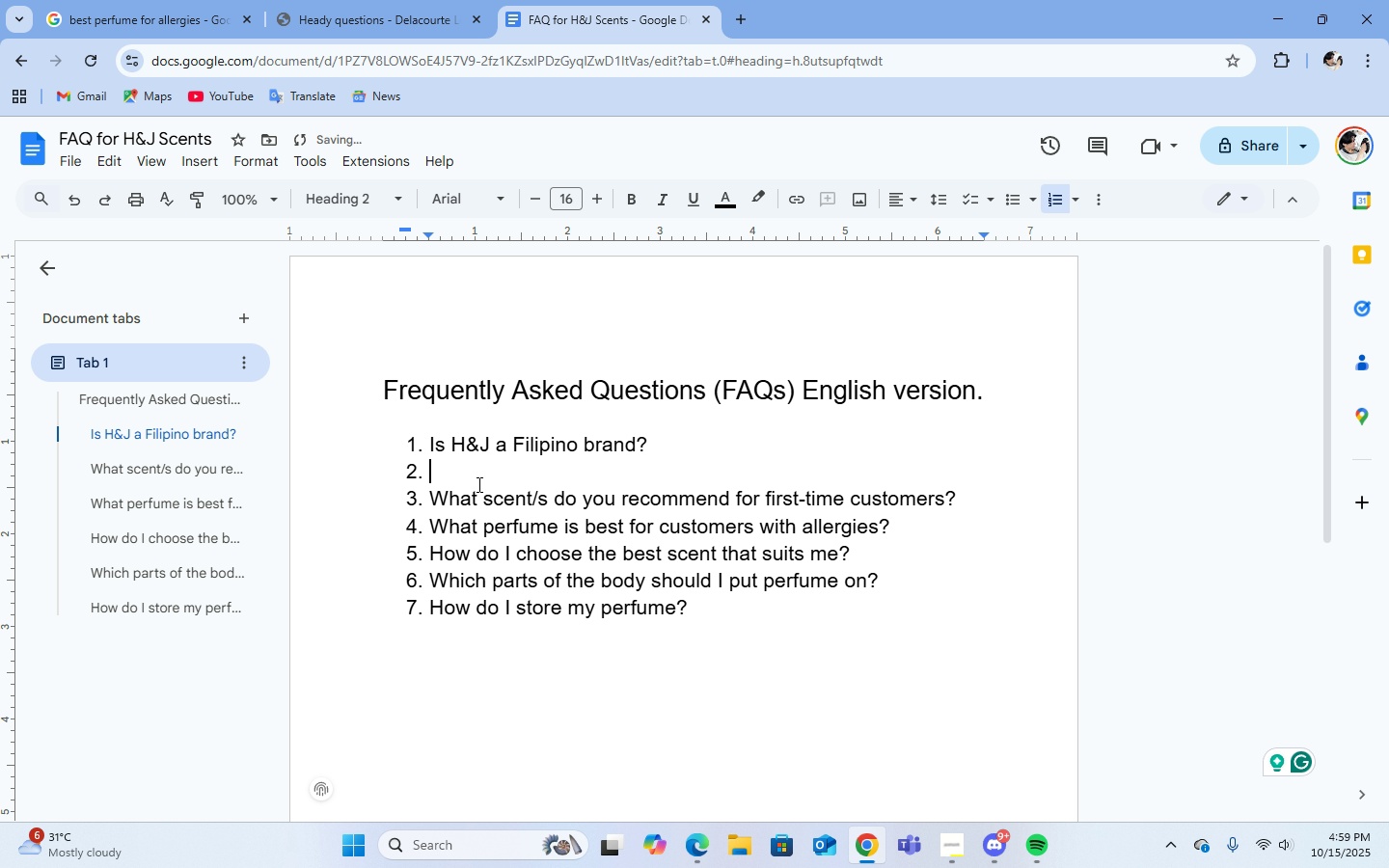 
type(which scent is yi)
key(Backspace)
type(our best-selling?)
 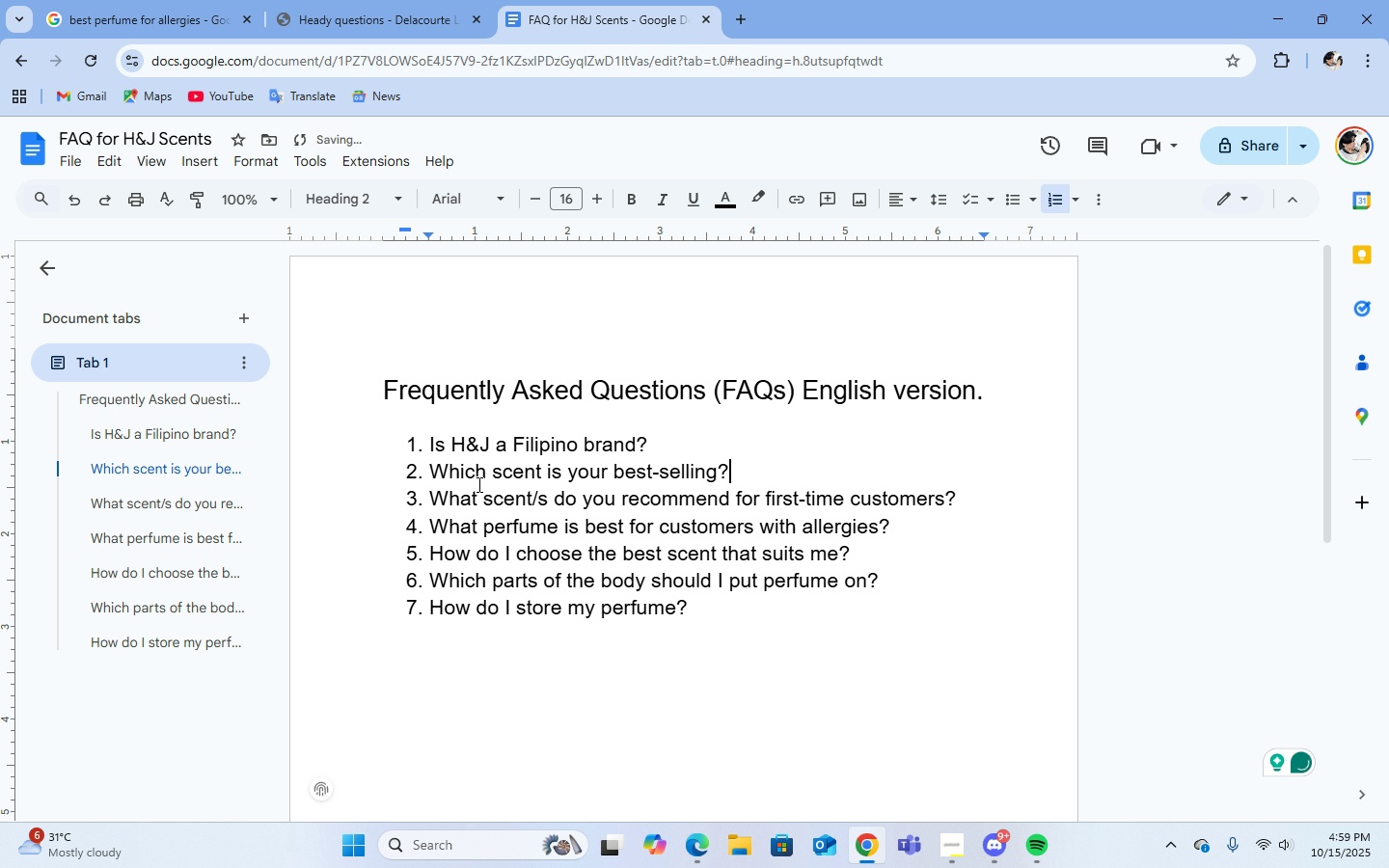 
left_click([730, 618])
 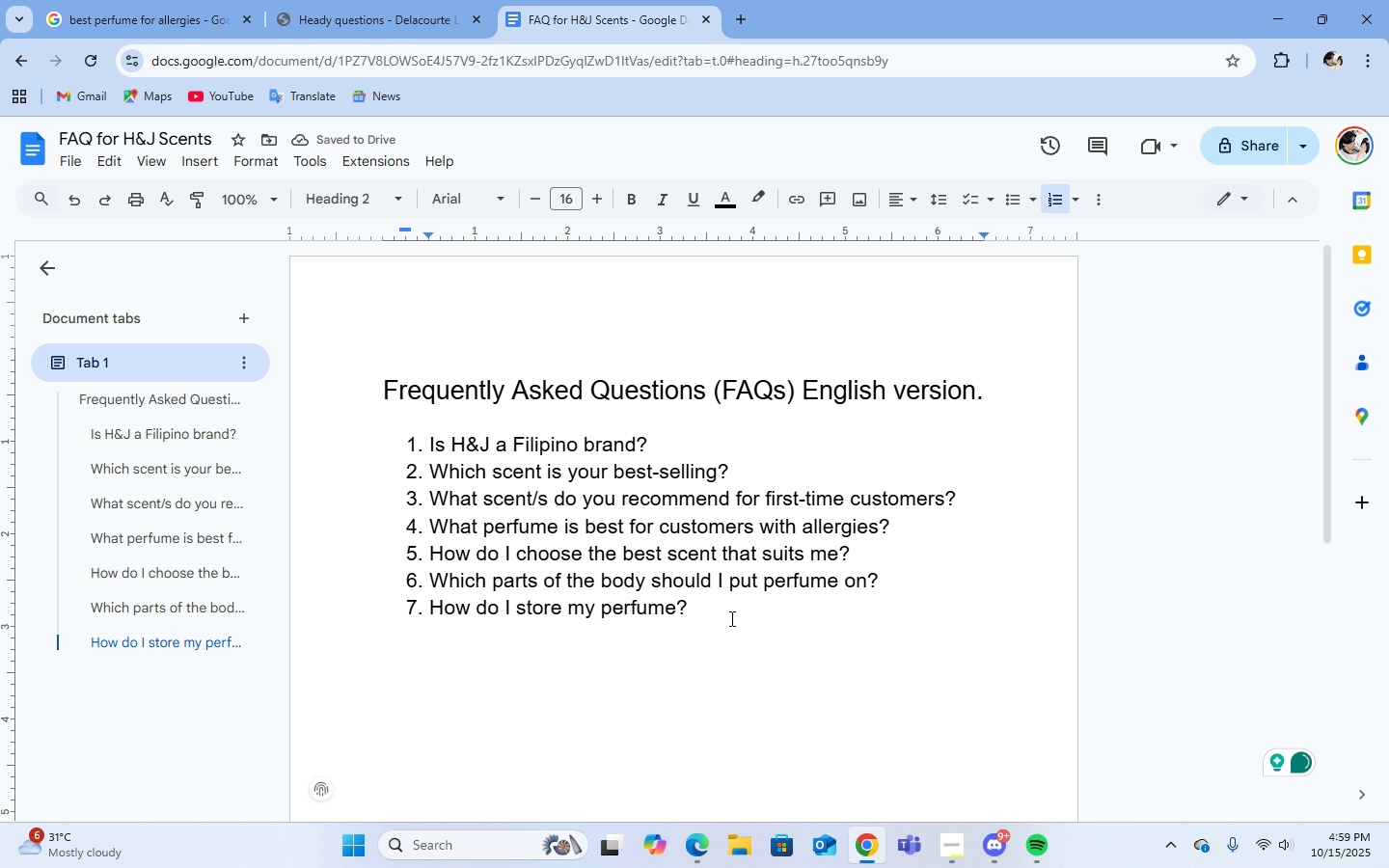 
key(Enter)
 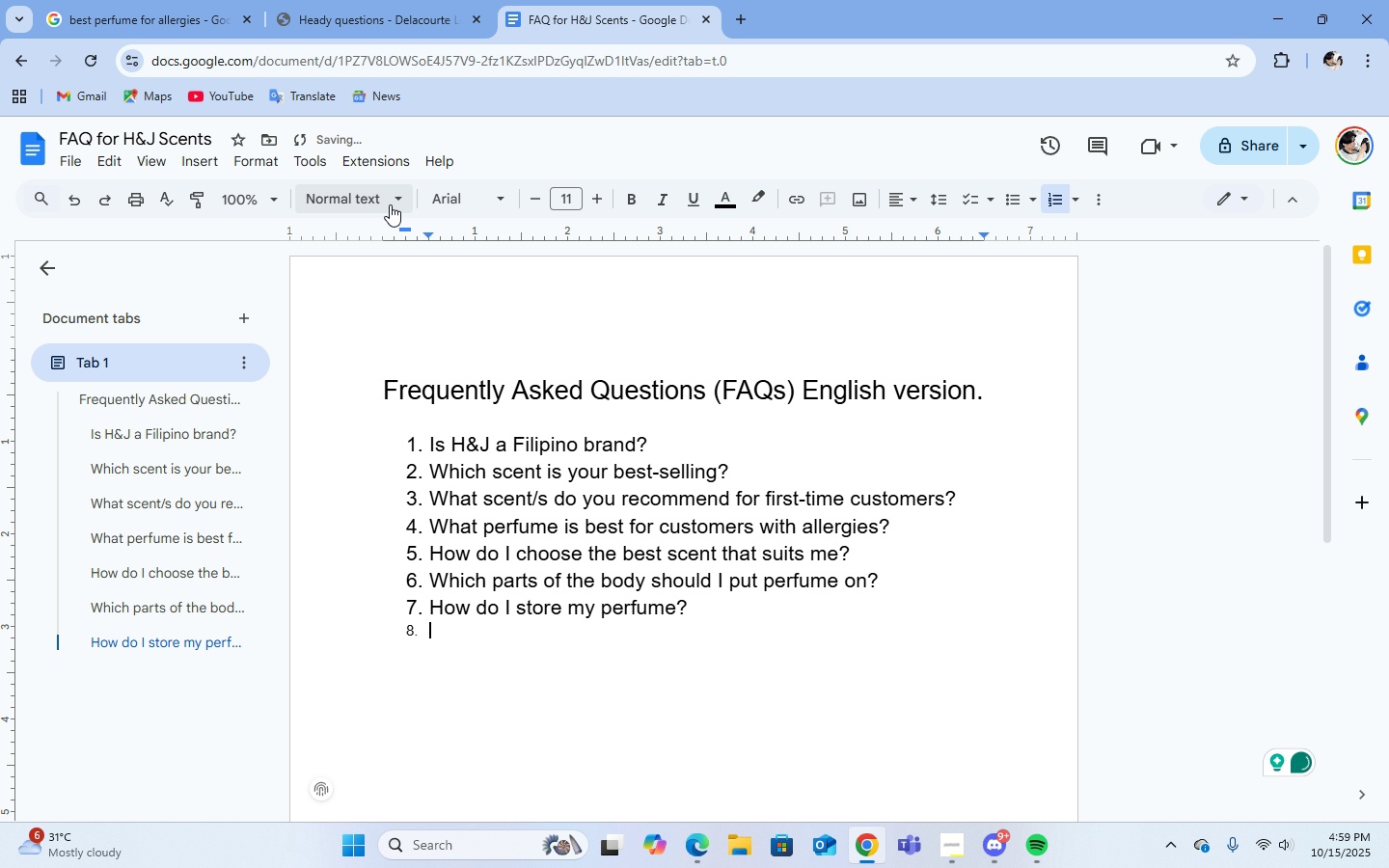 
left_click([387, 203])
 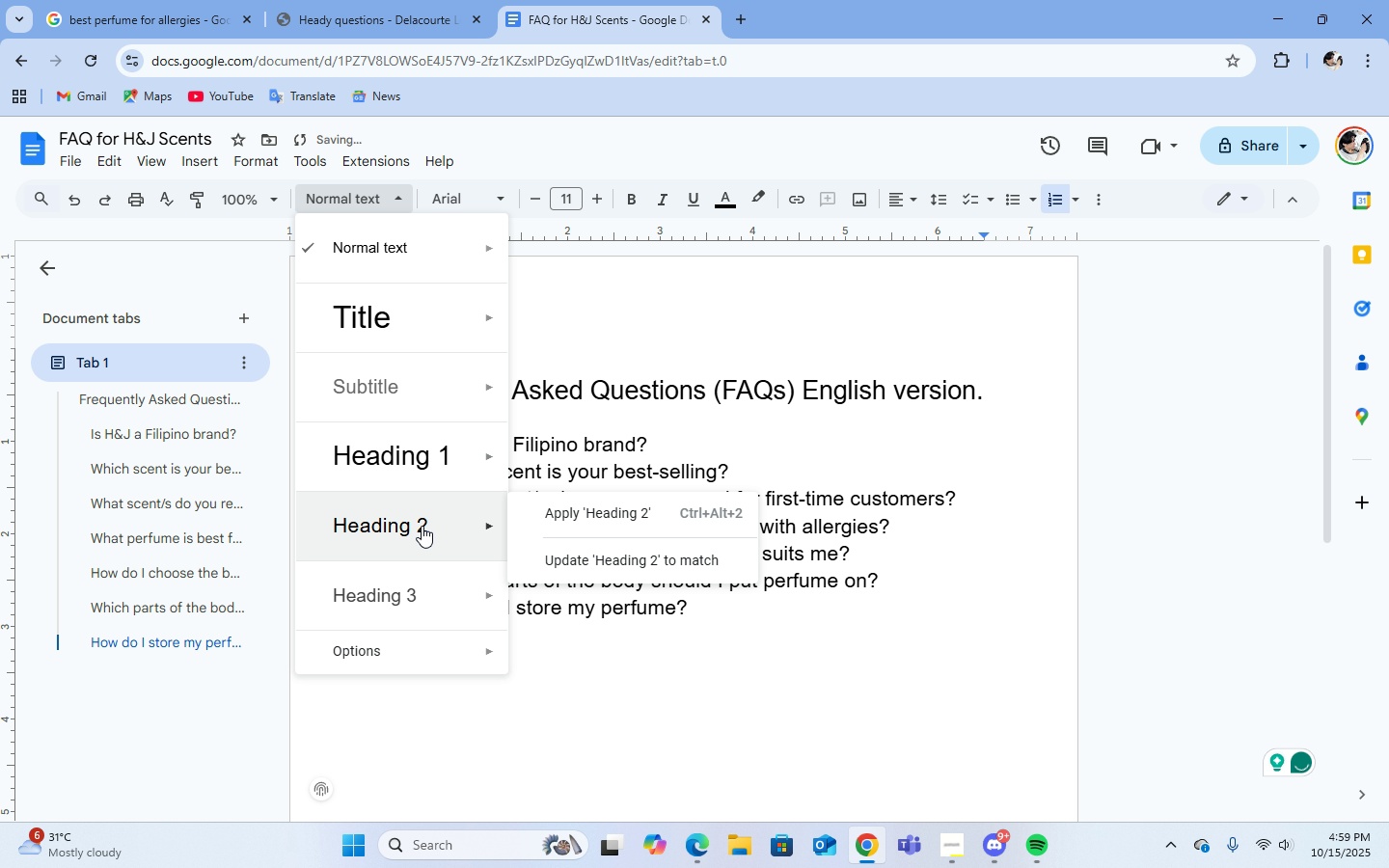 
left_click([422, 526])
 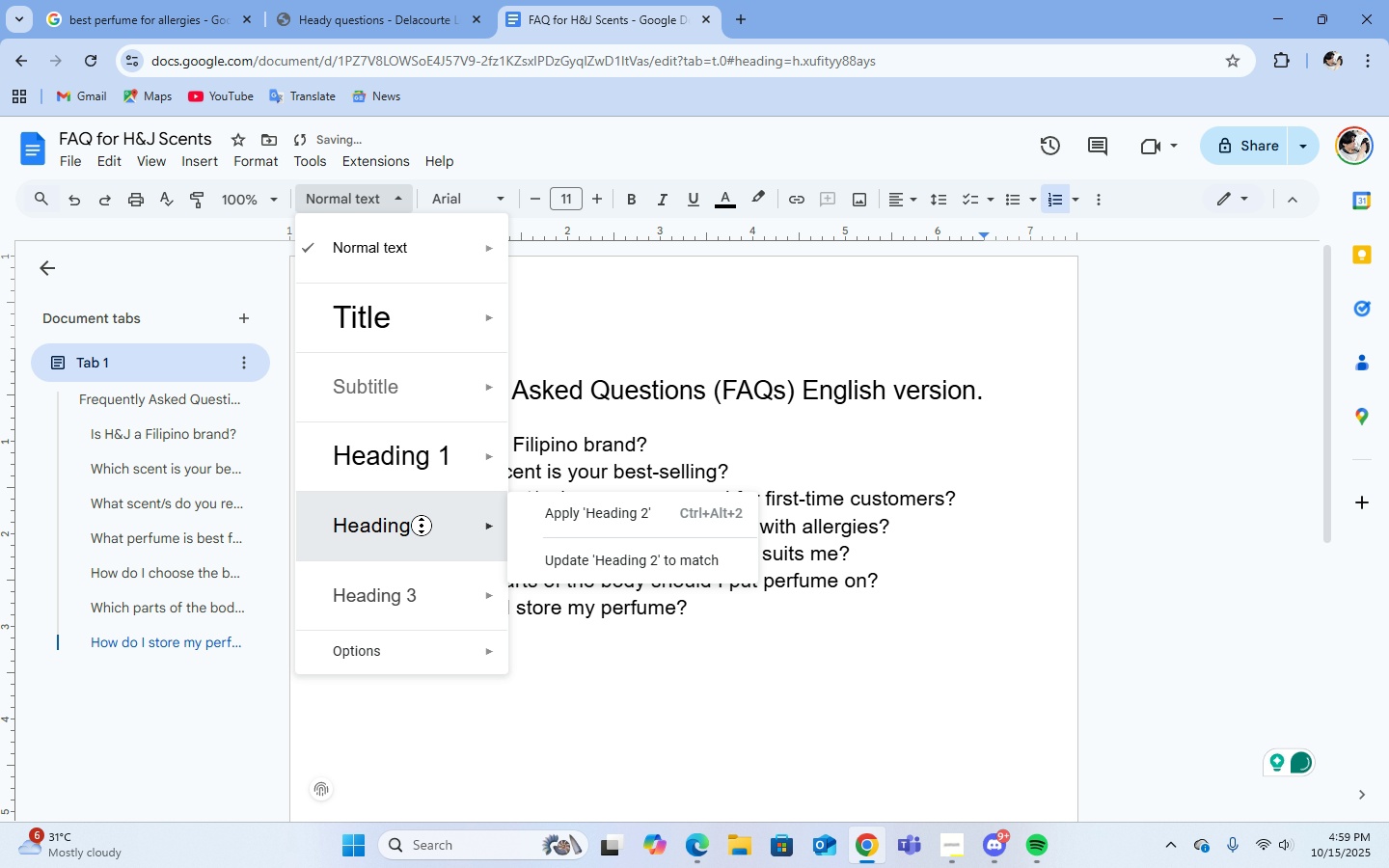 
middle_click([422, 526])
 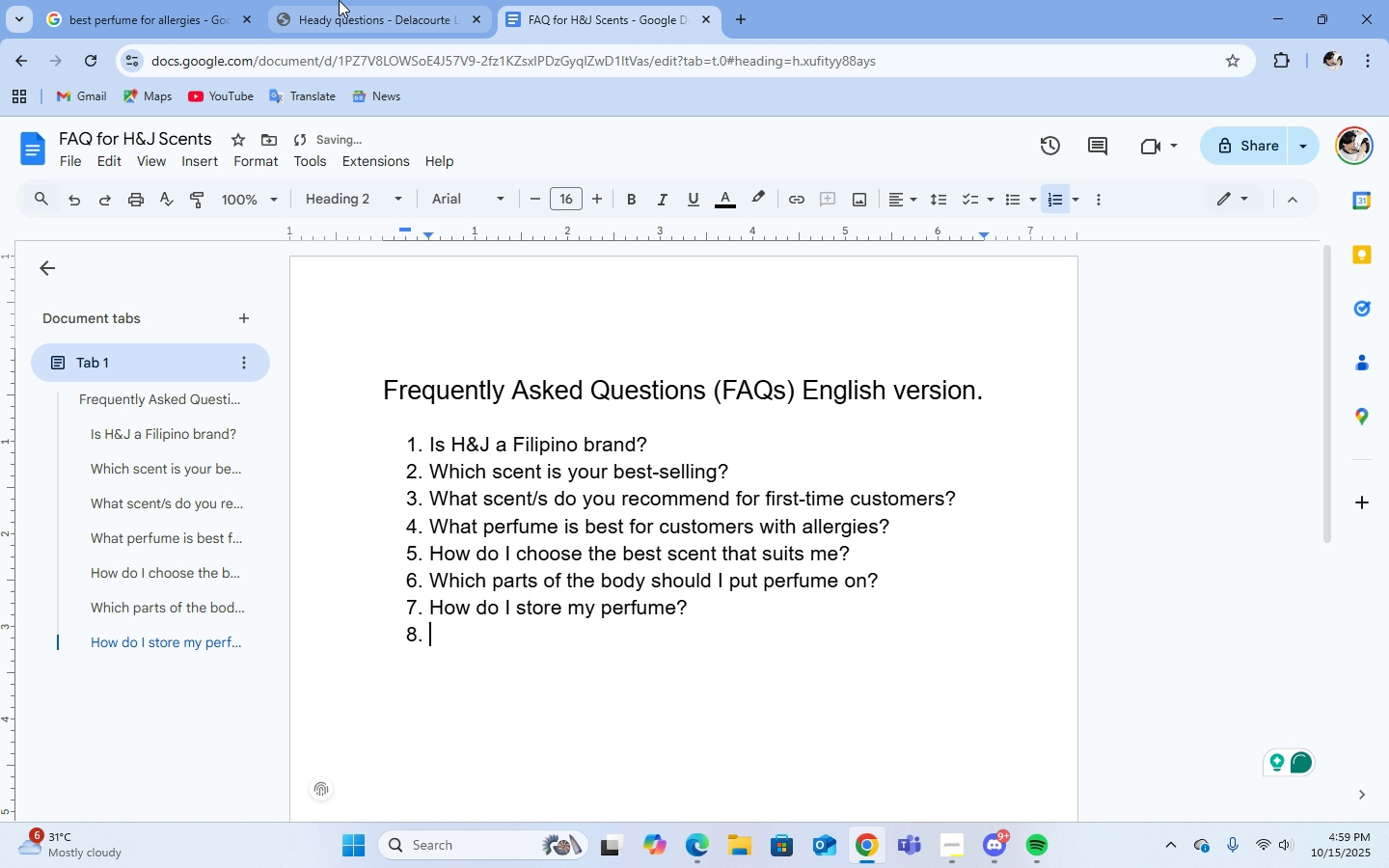 
middle_click([339, 0])
 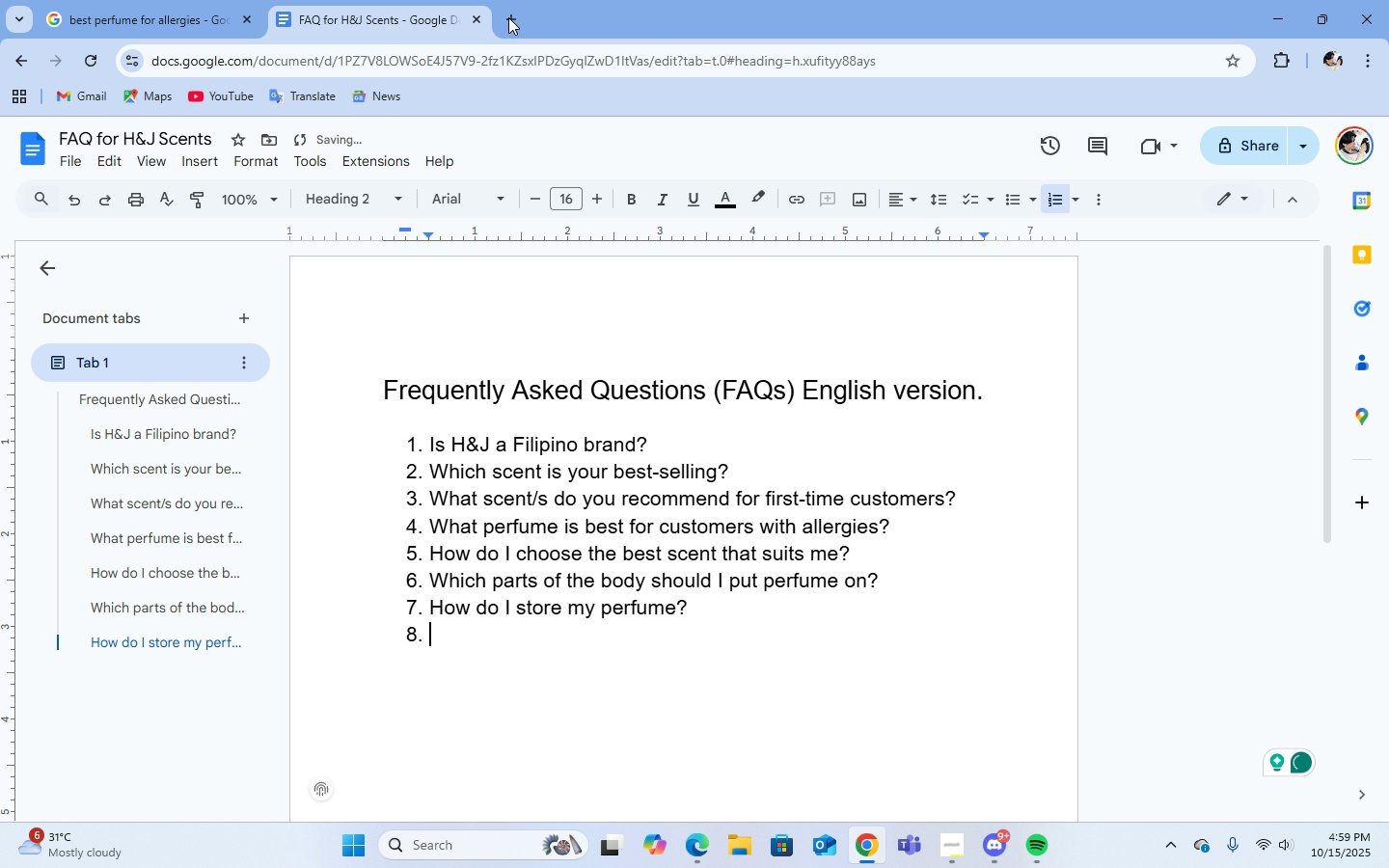 
left_click([508, 17])
 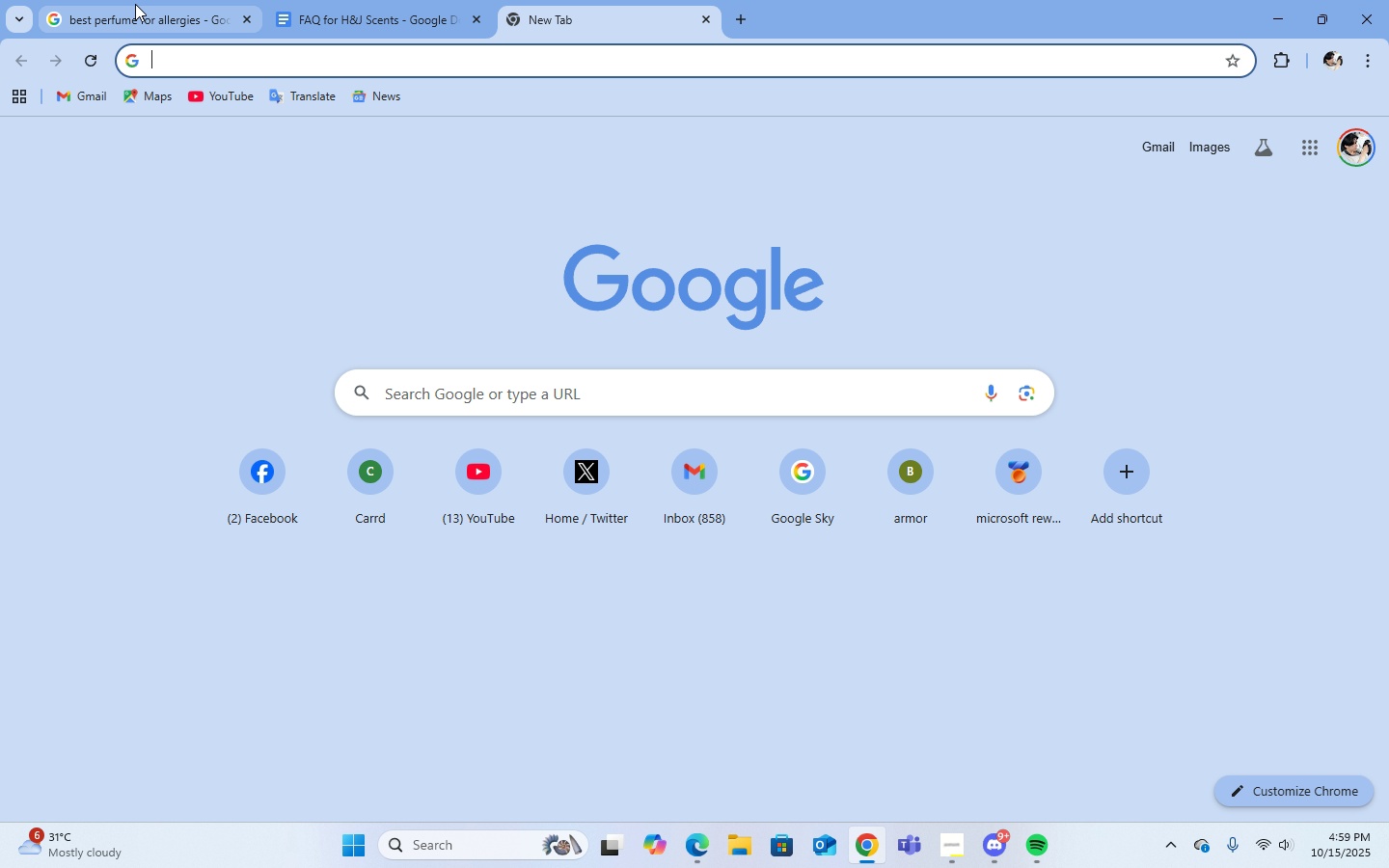 
double_click([135, 4])
 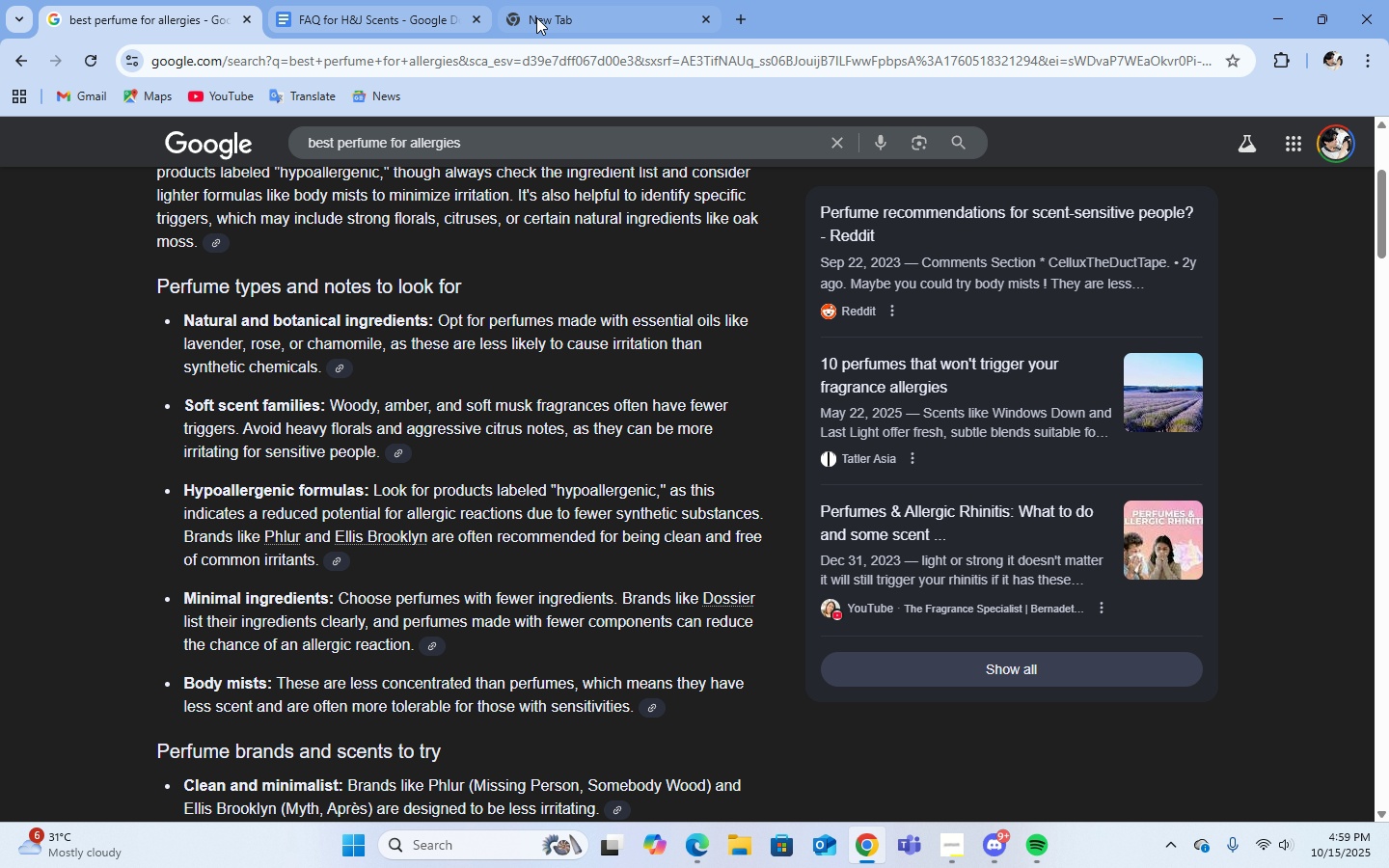 
left_click([536, 17])
 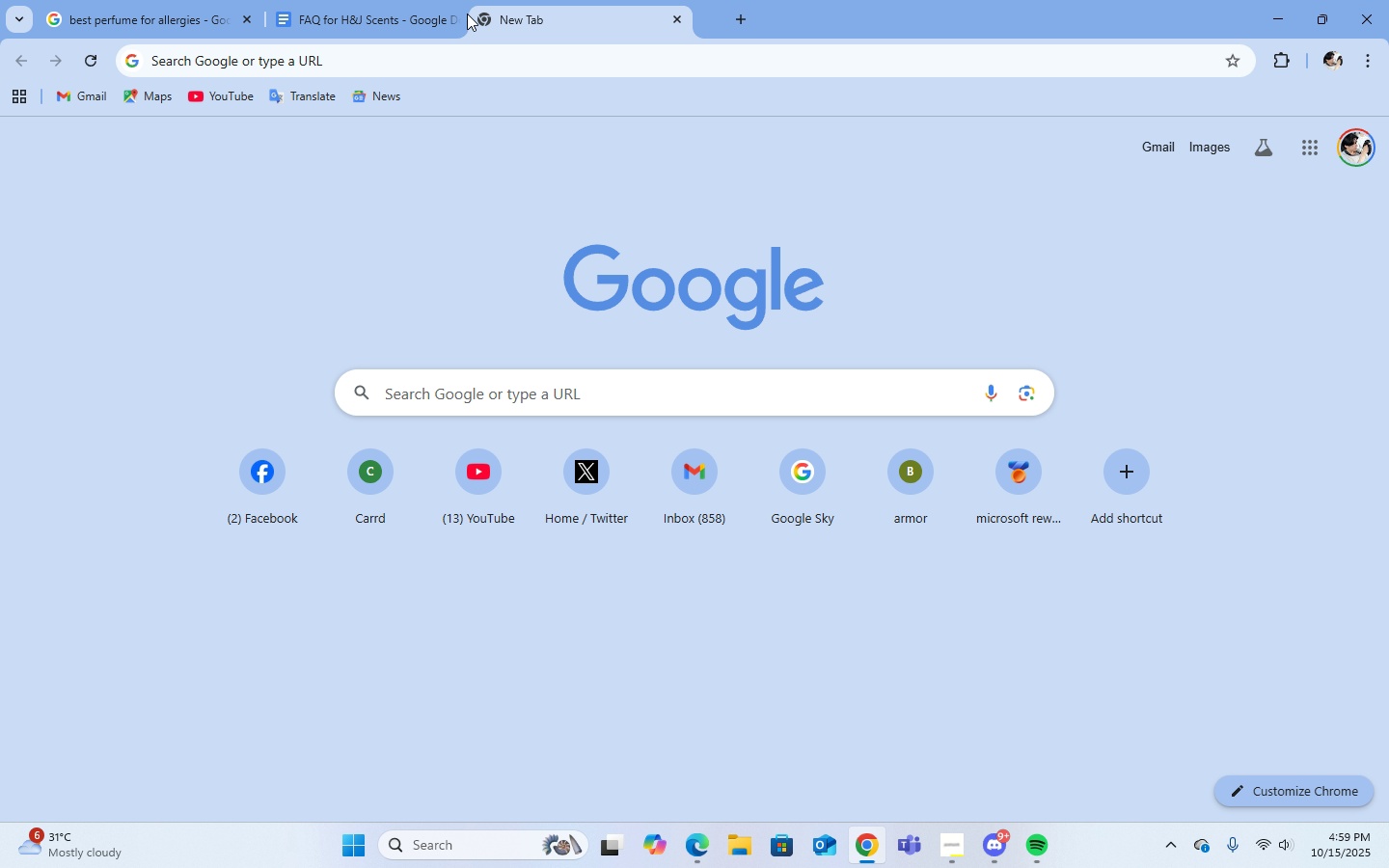 
middle_click([420, 14])
 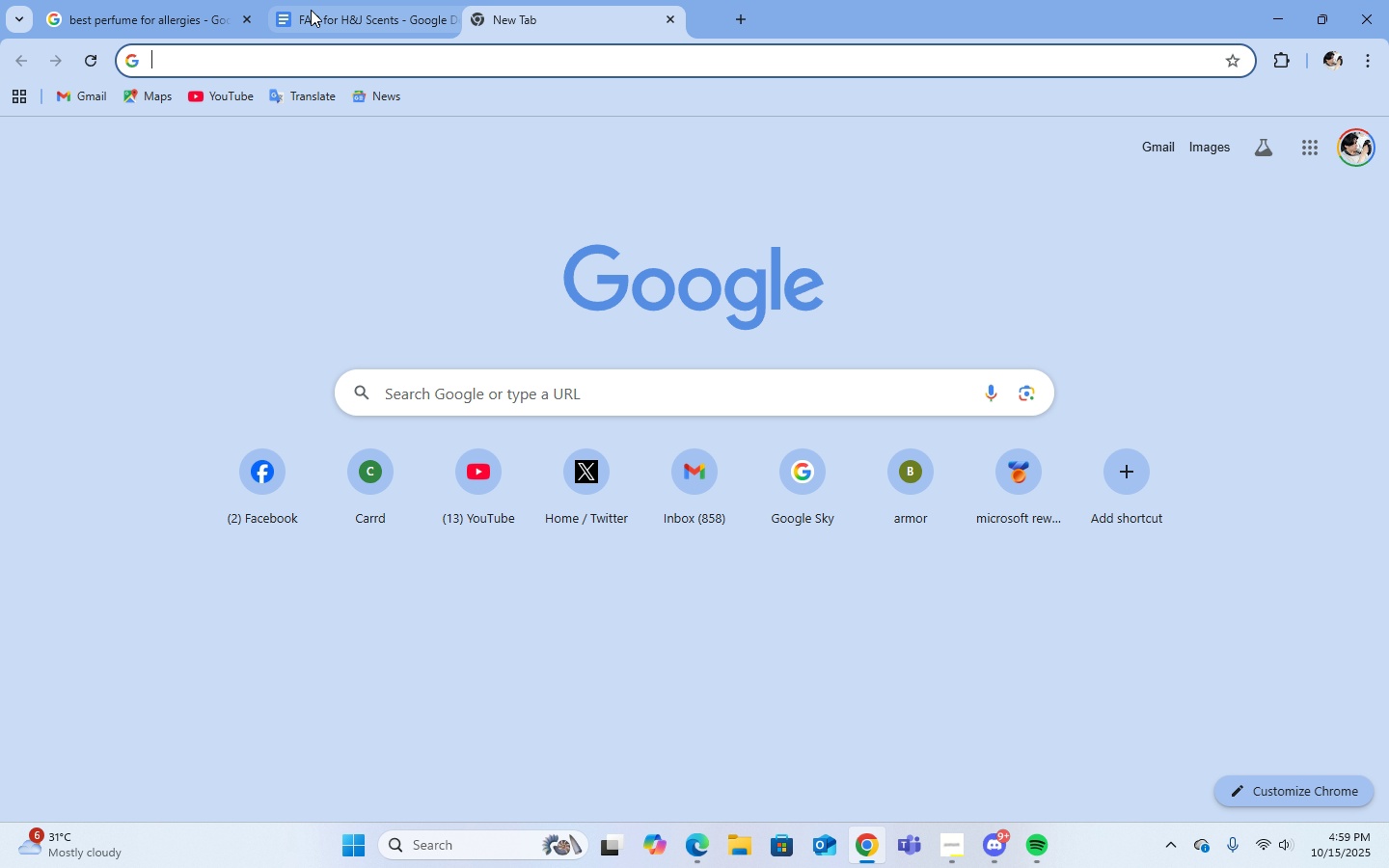 
middle_click([334, 10])
 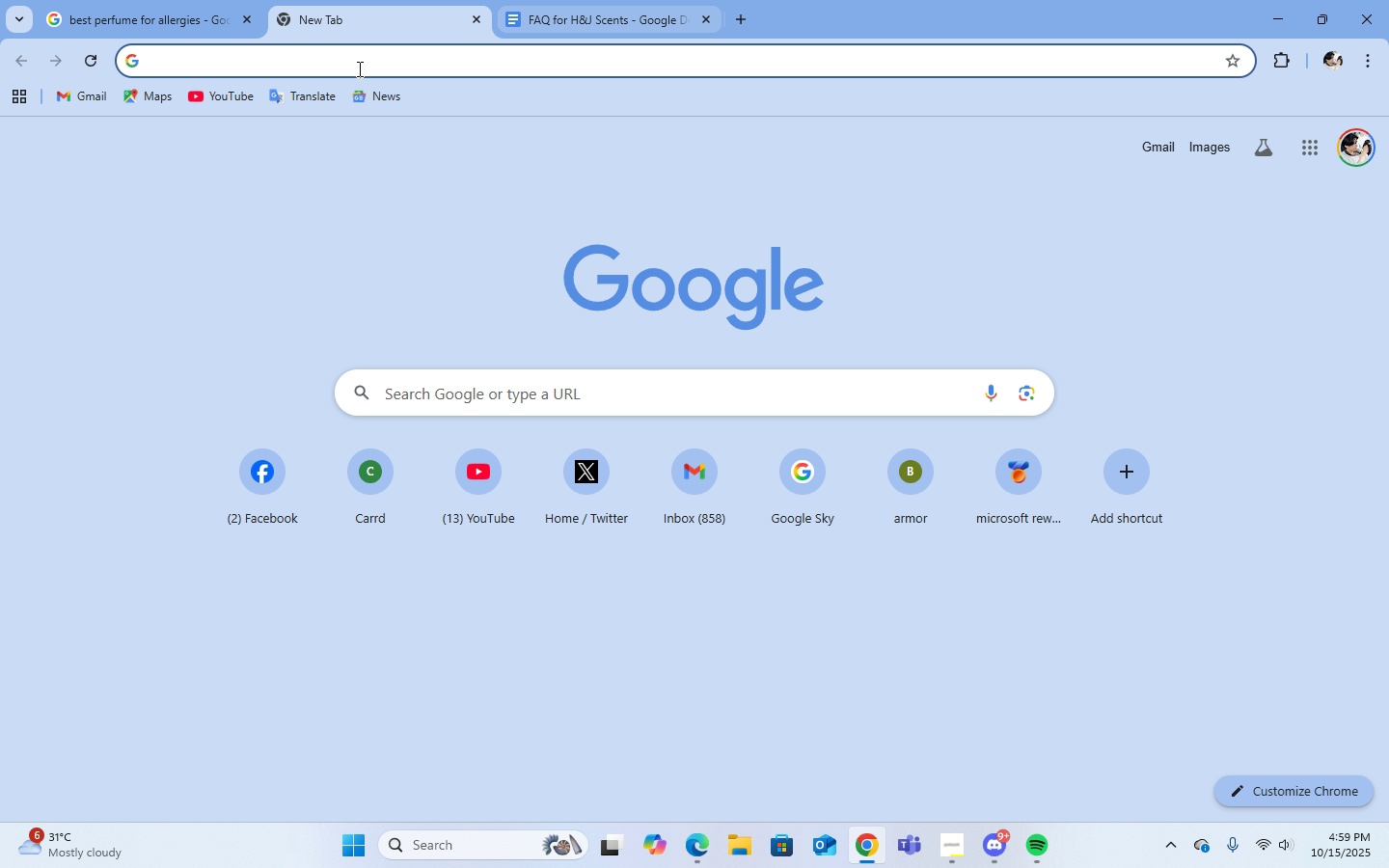 
left_click([458, 395])
 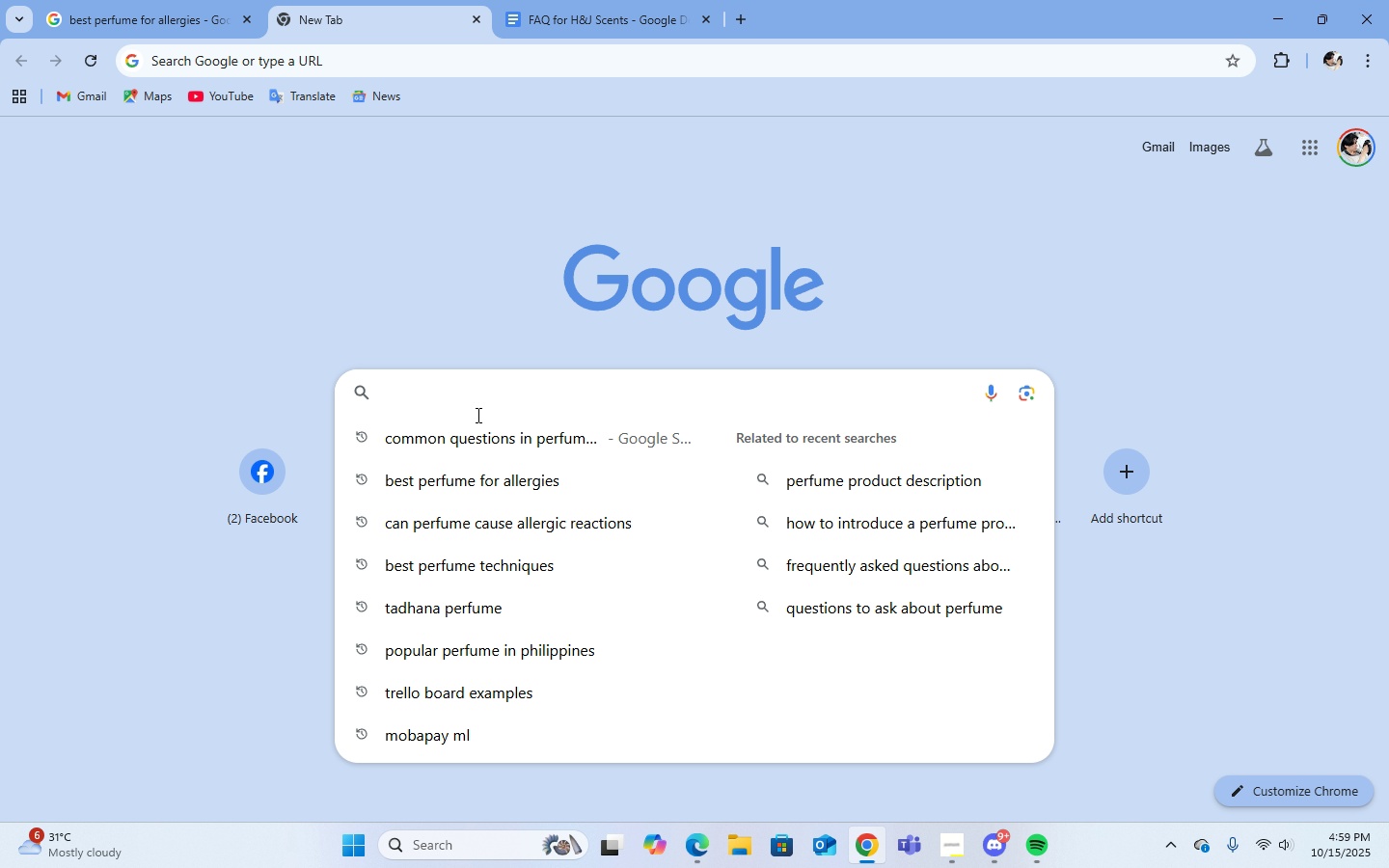 
left_click([477, 402])
 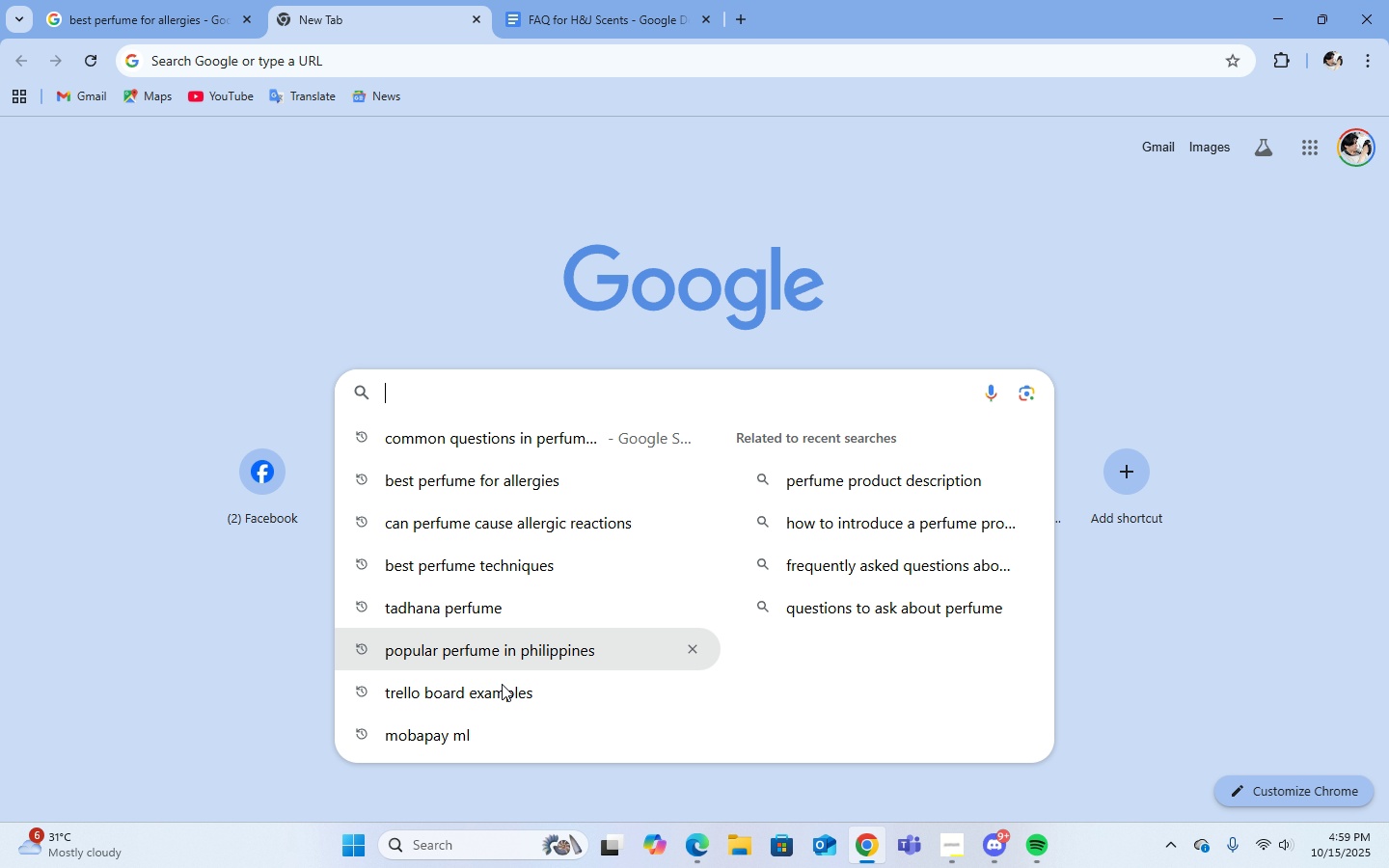 
wait(5.12)
 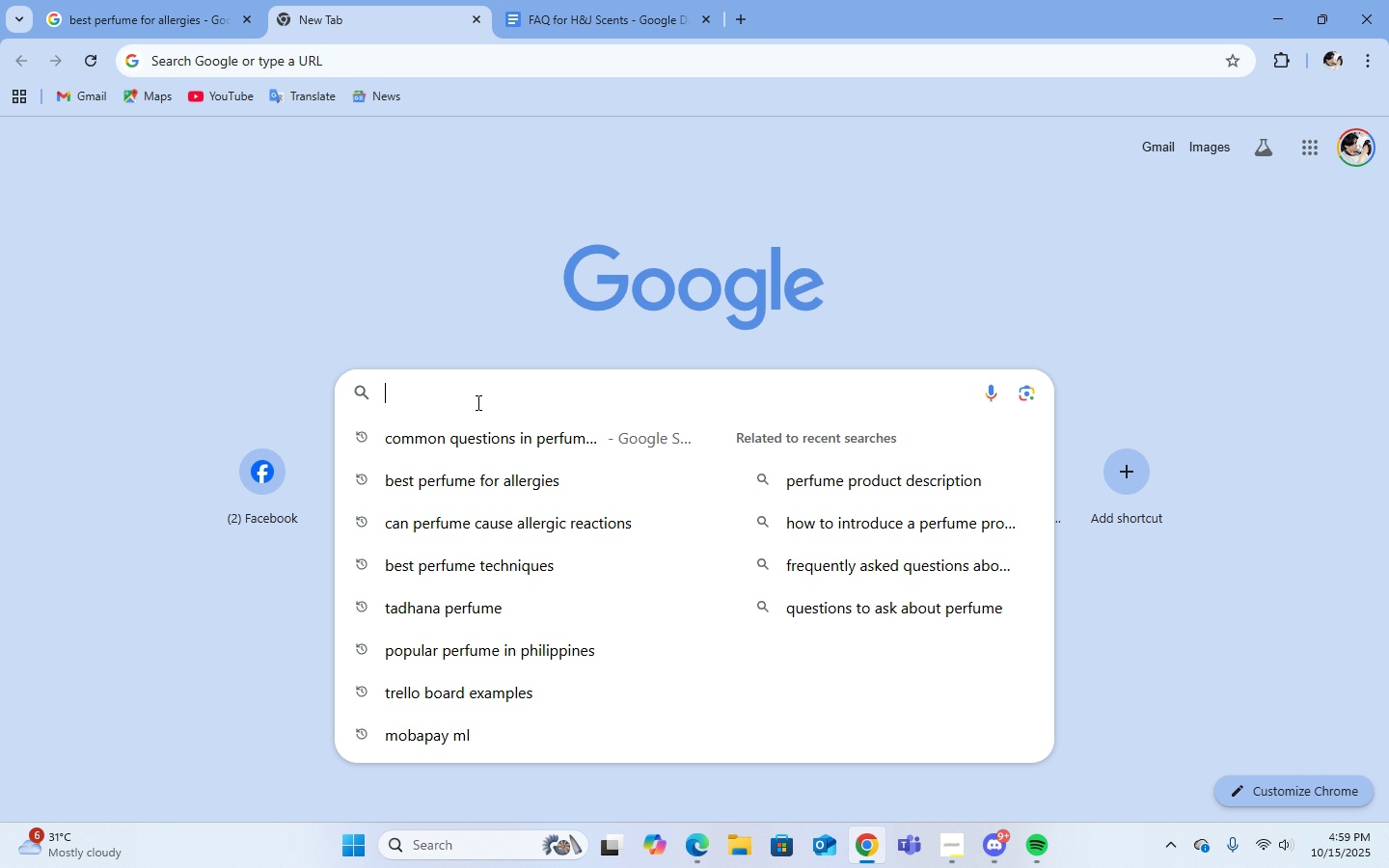 
double_click([462, 444])
 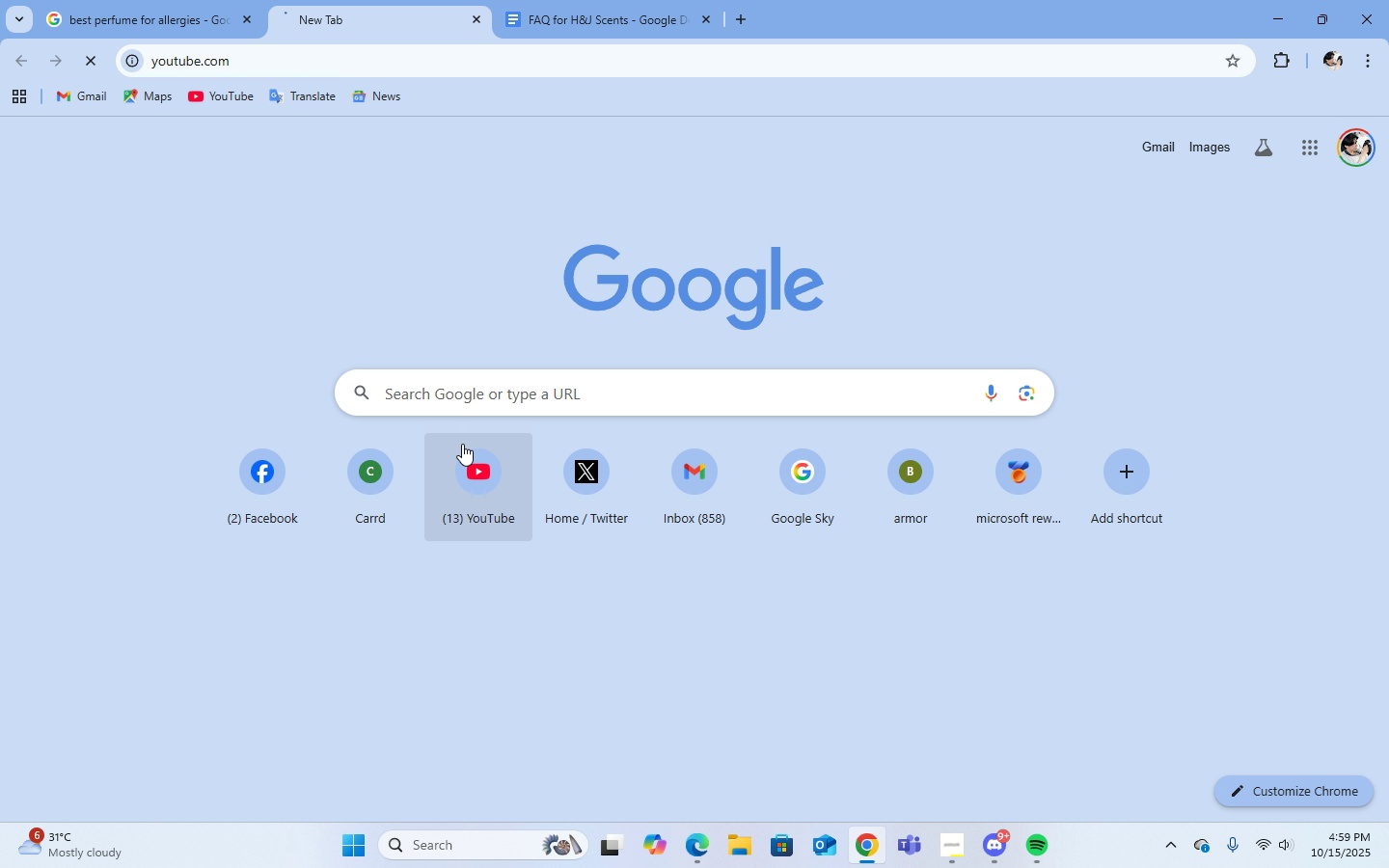 
triple_click([462, 444])
 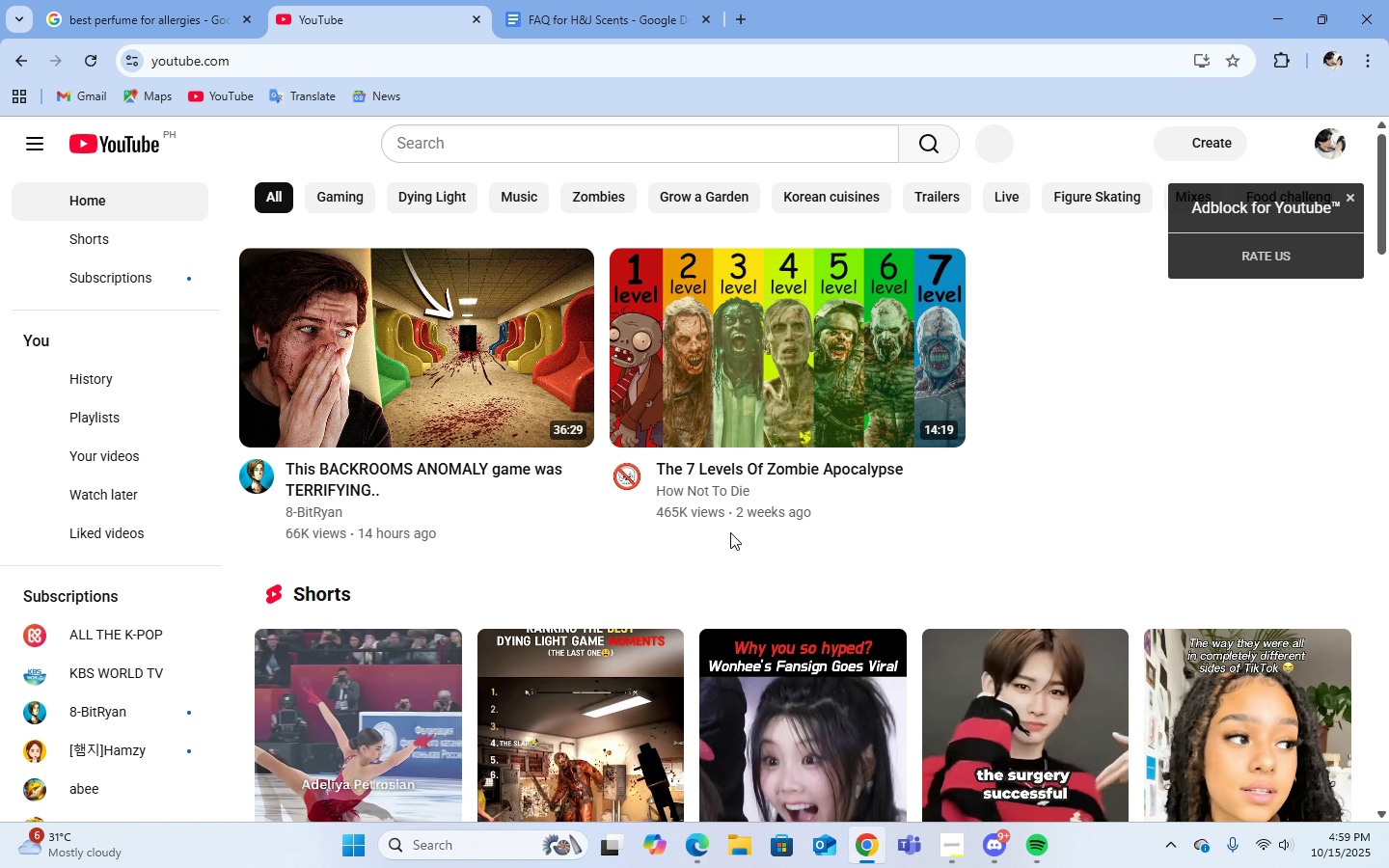 
left_click([472, 17])
 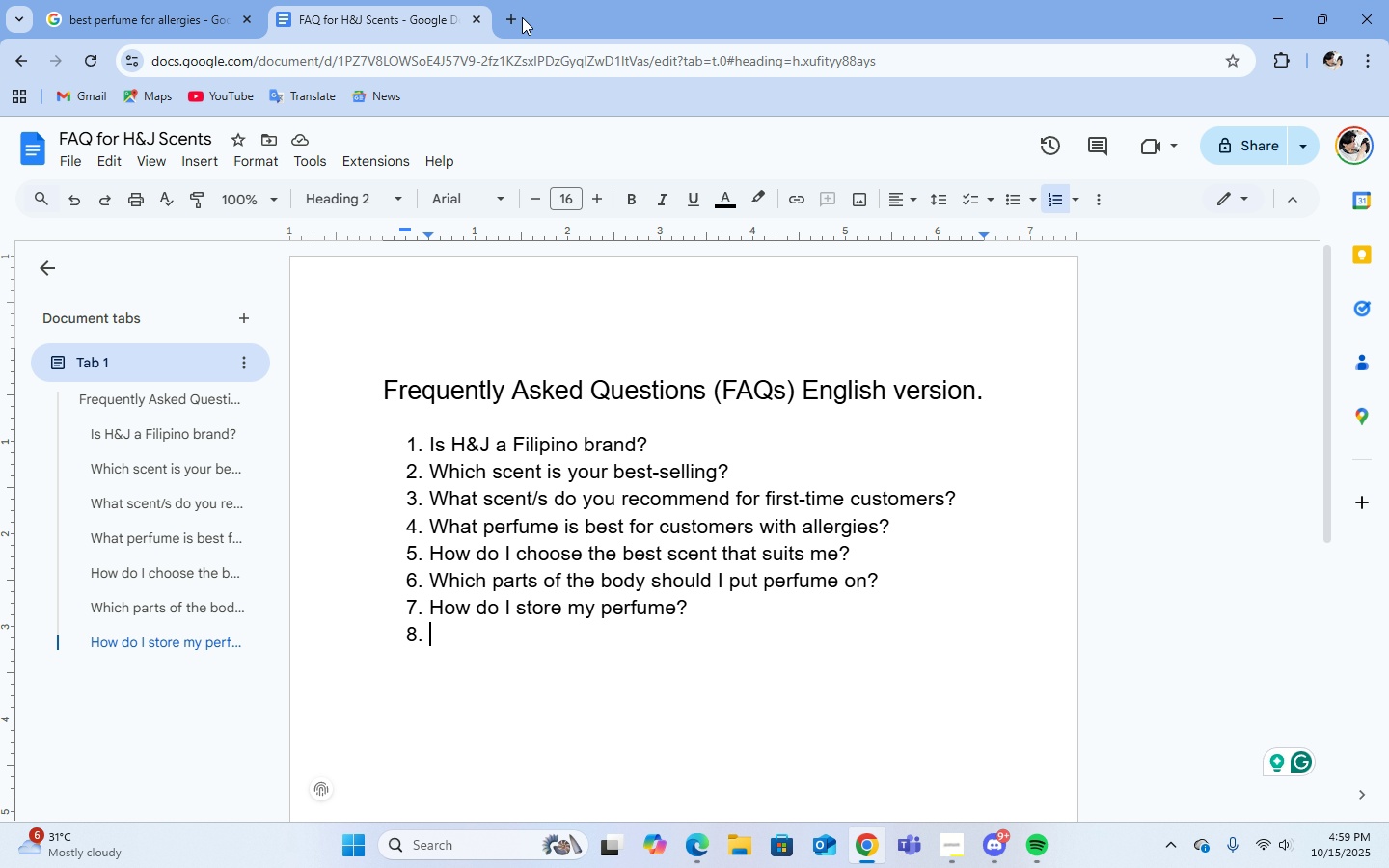 
left_click([512, 16])
 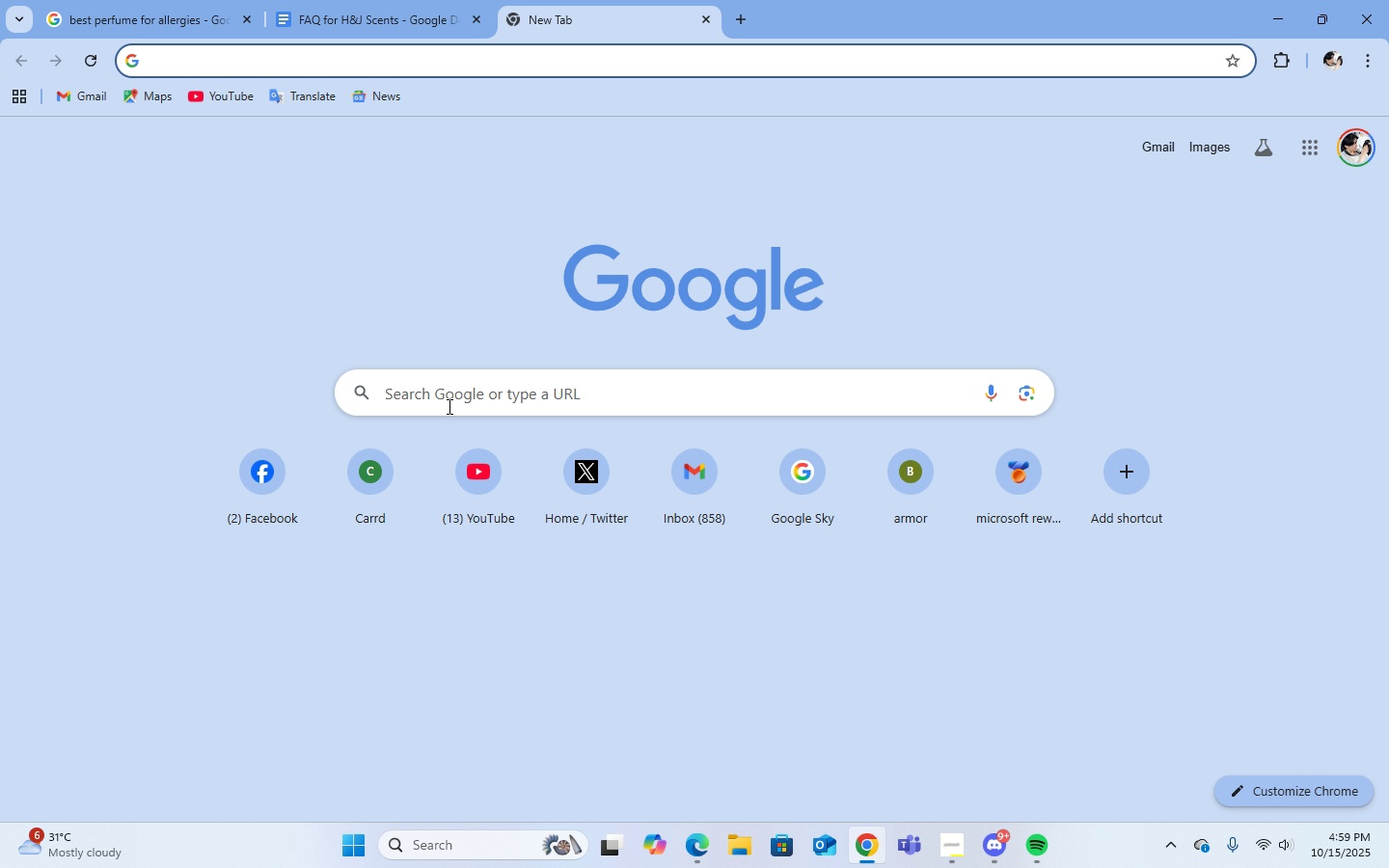 
left_click([449, 406])
 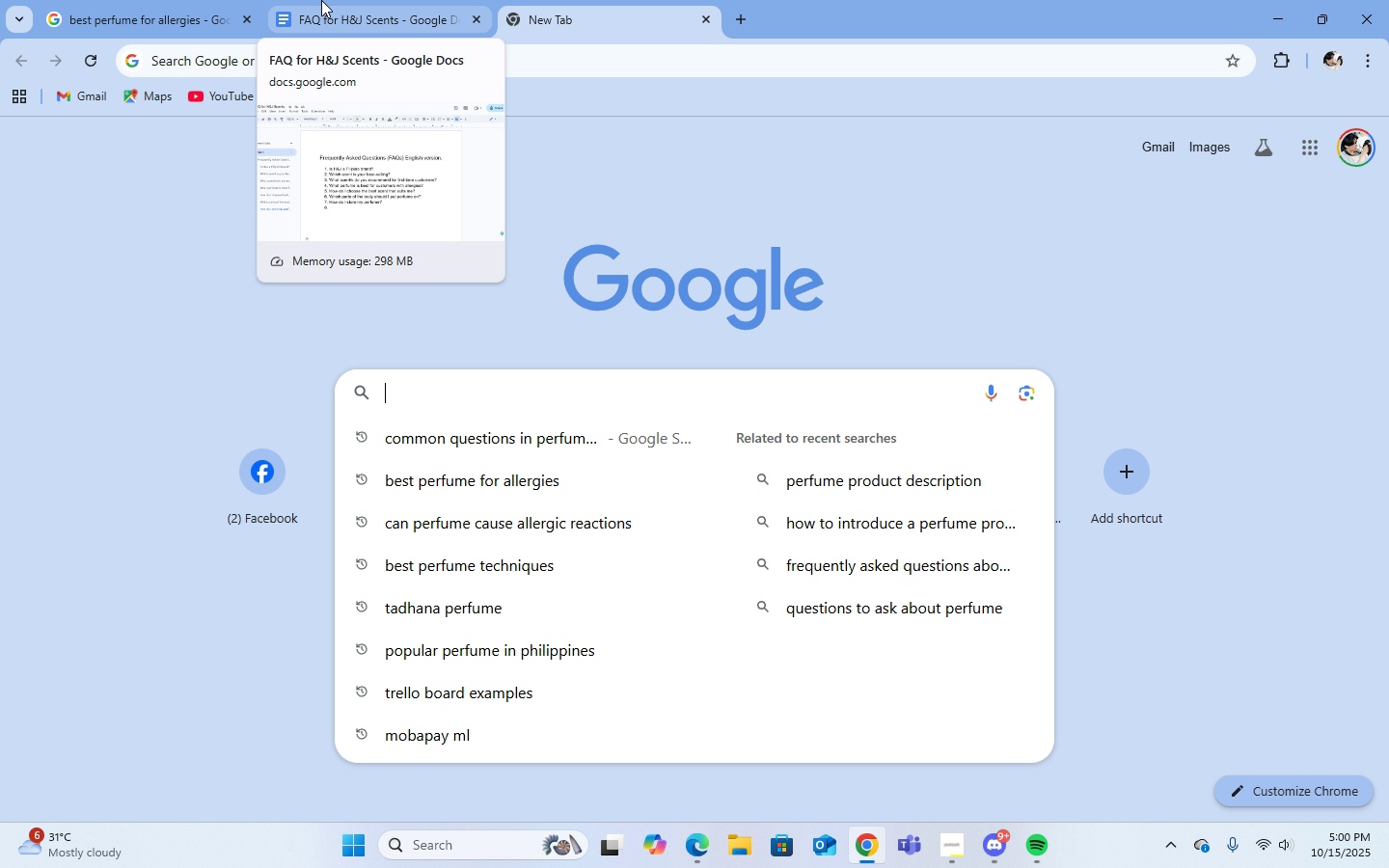 
wait(23.68)
 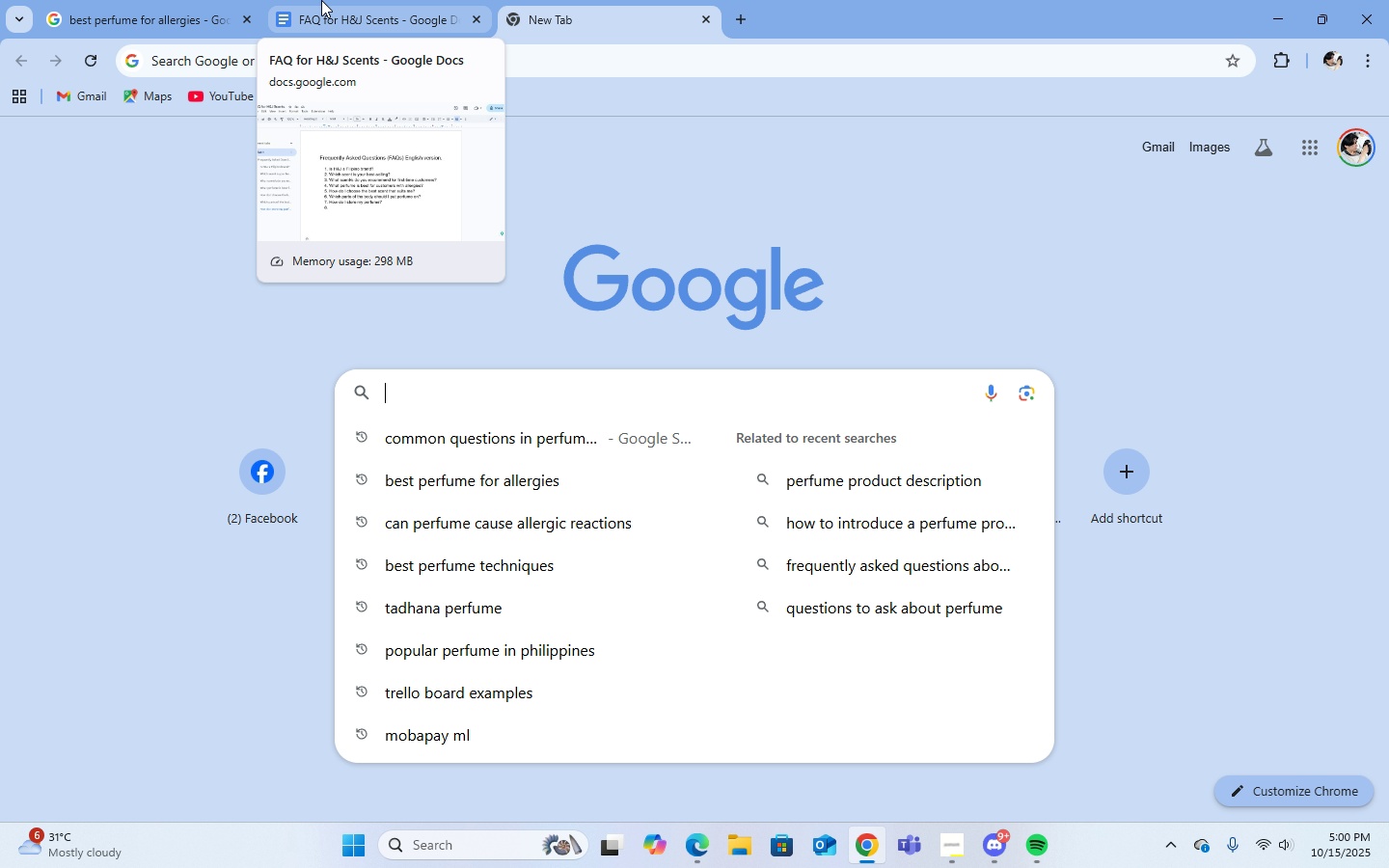 
type(john)
 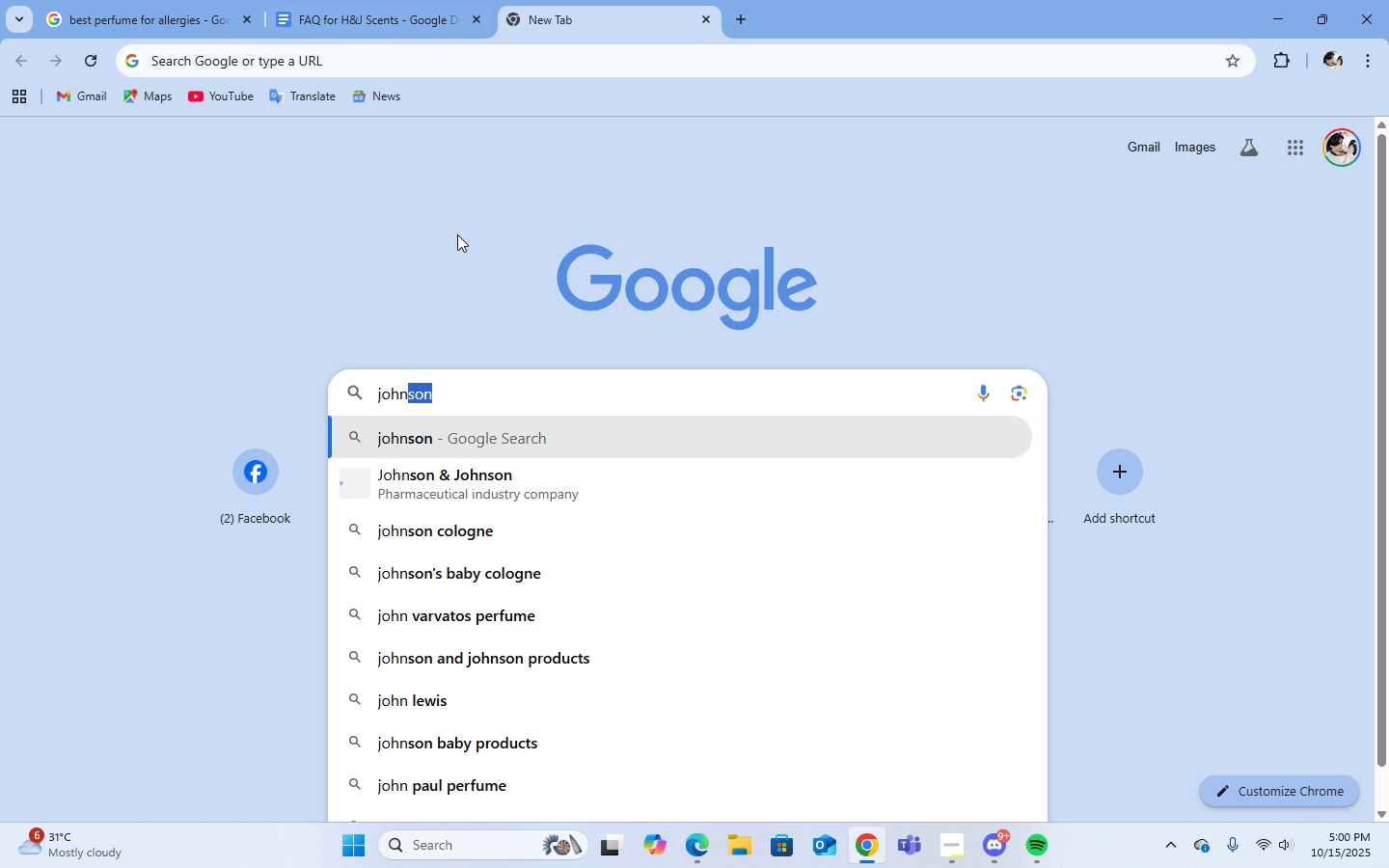 
left_click([447, 584])
 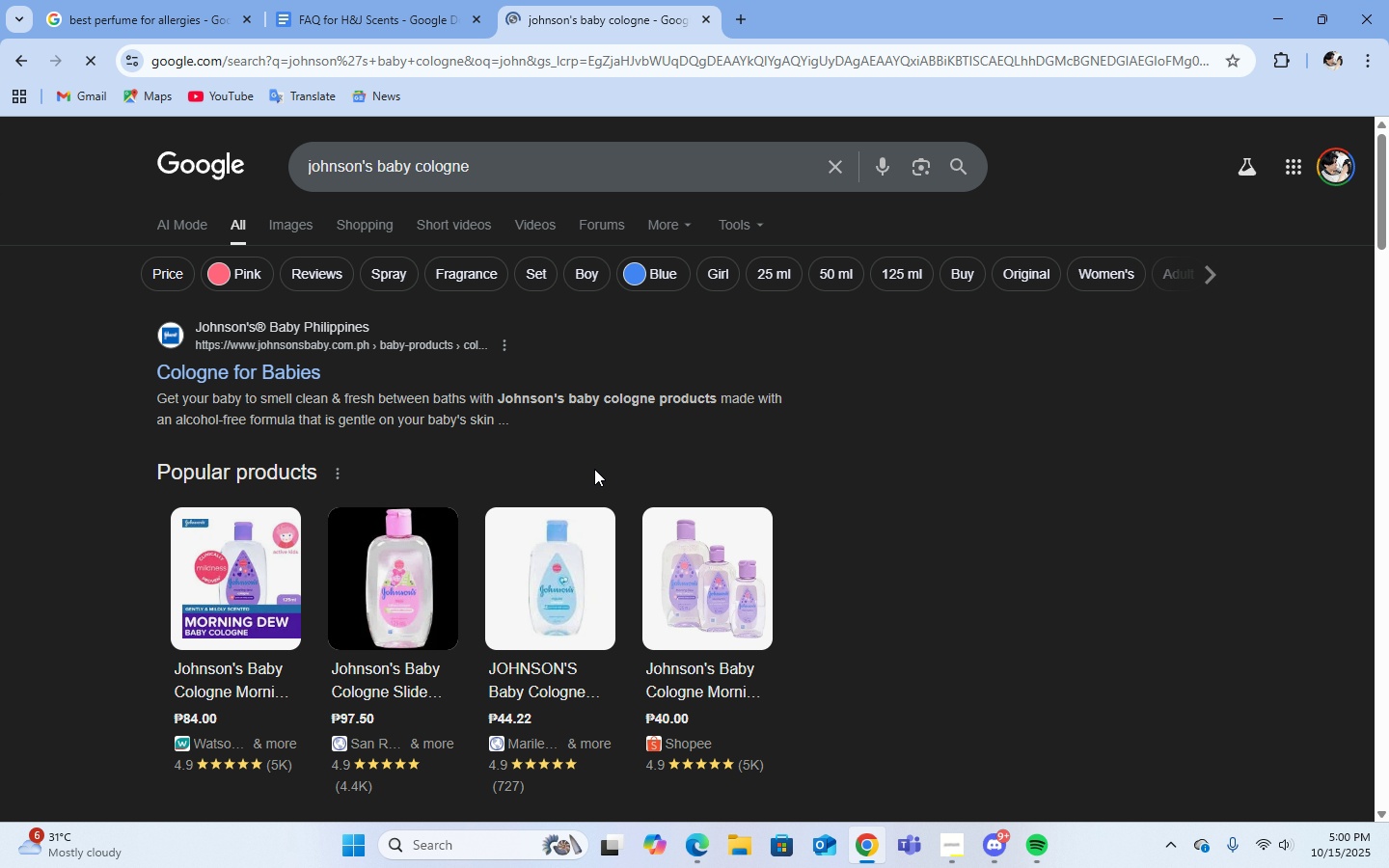 
scroll: coordinate [719, 462], scroll_direction: down, amount: 24.0
 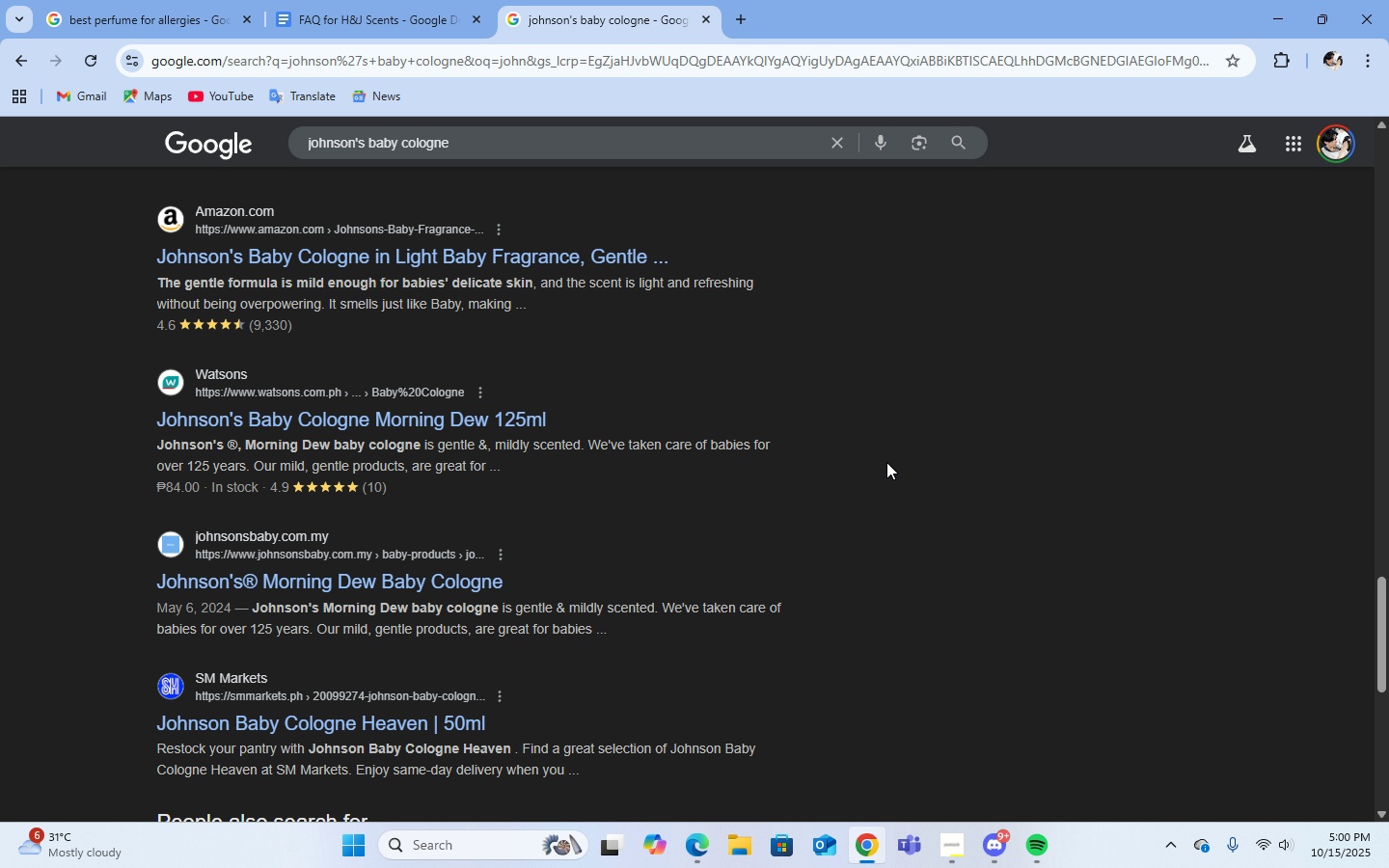 
scroll: coordinate [892, 455], scroll_direction: up, amount: 8.0
 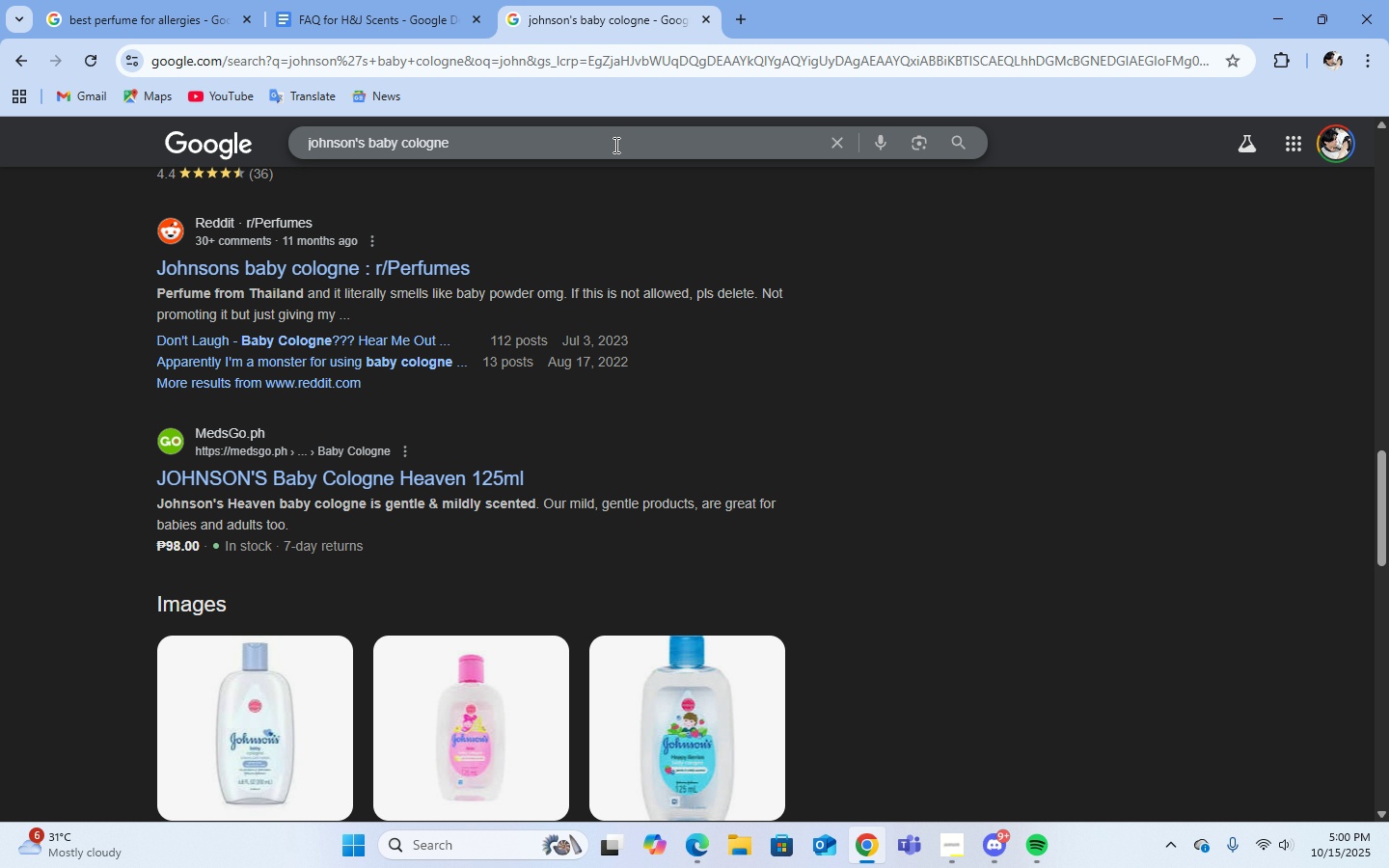 
left_click([614, 145])
 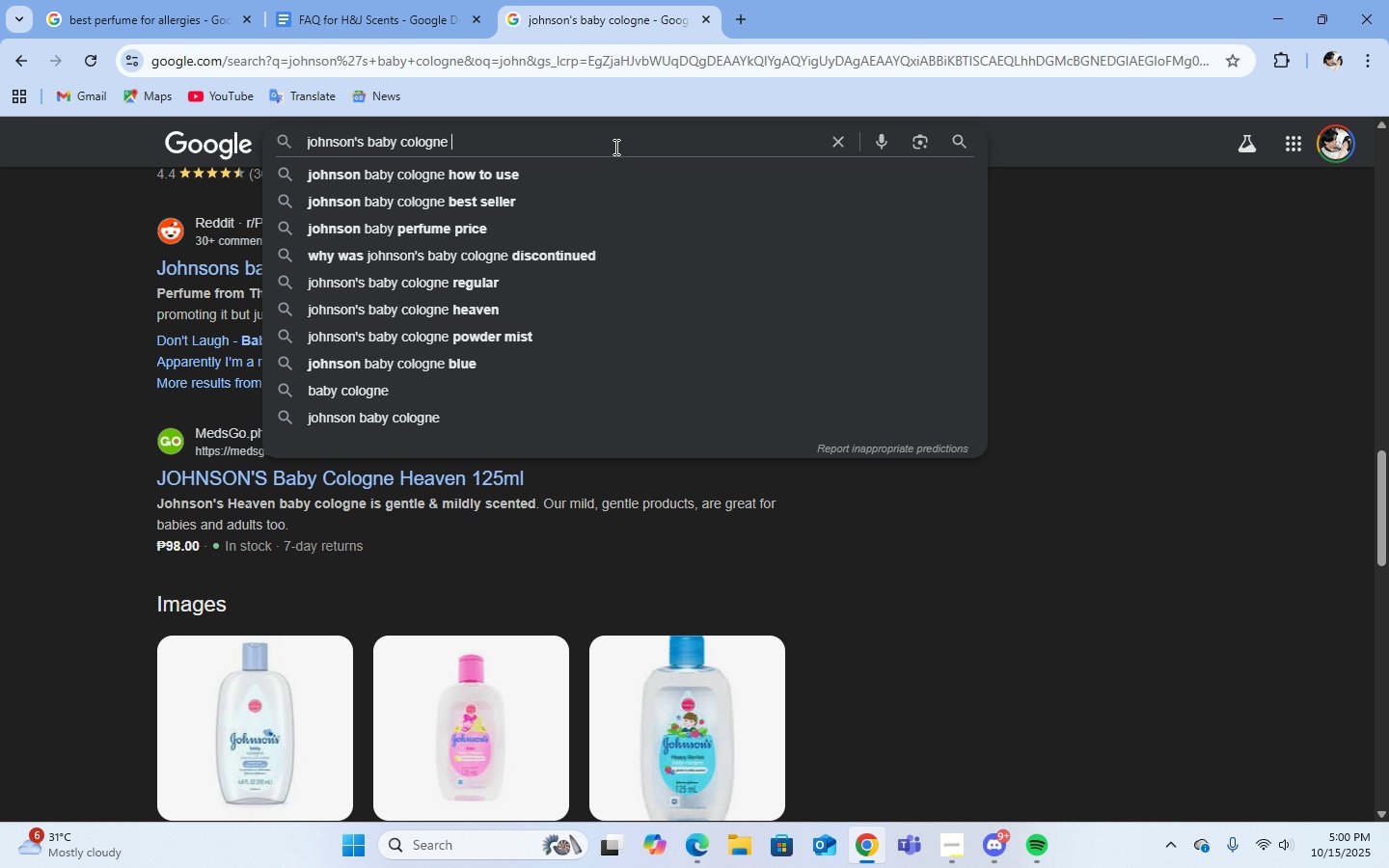 
type( faq)
 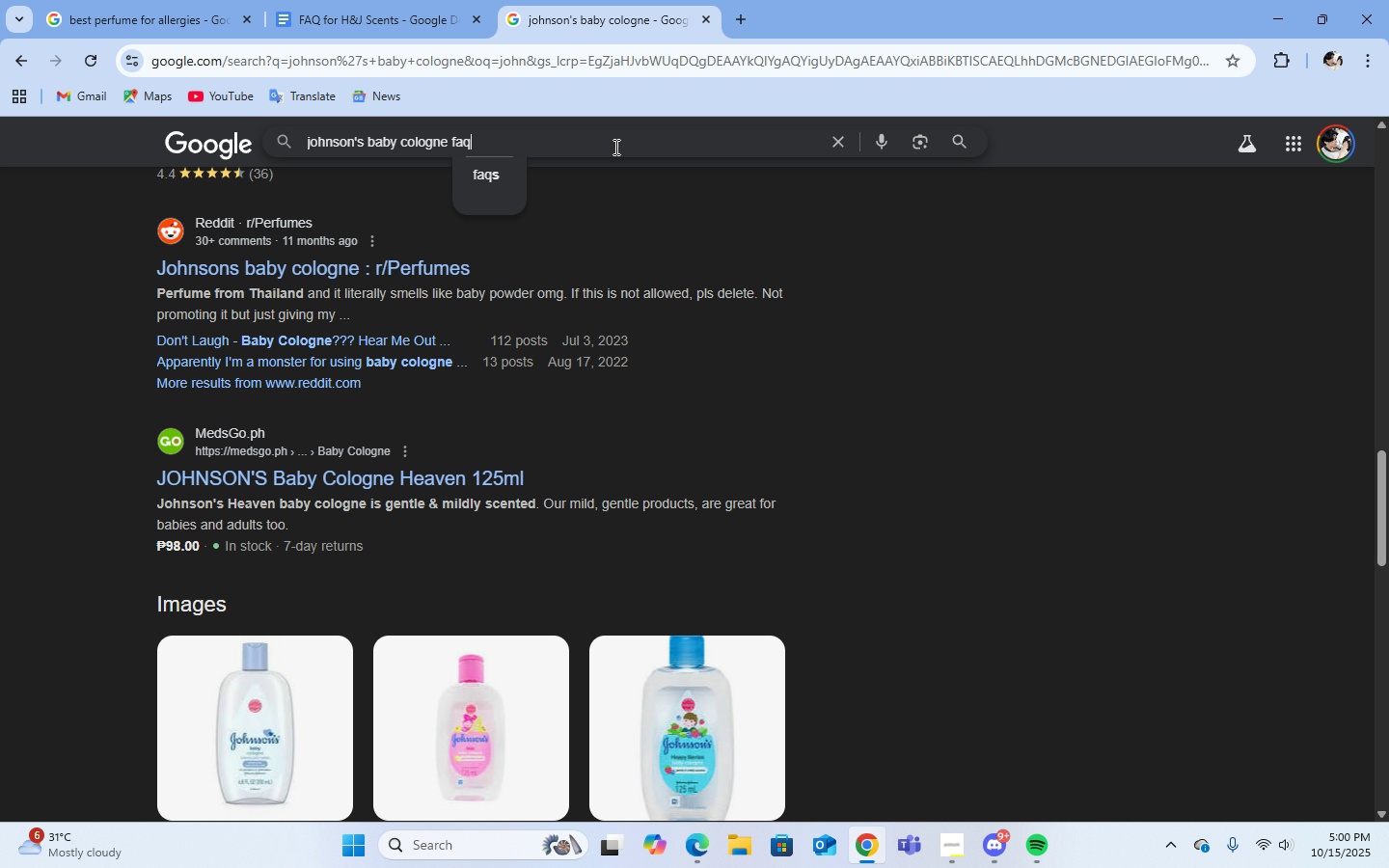 
key(Enter)
 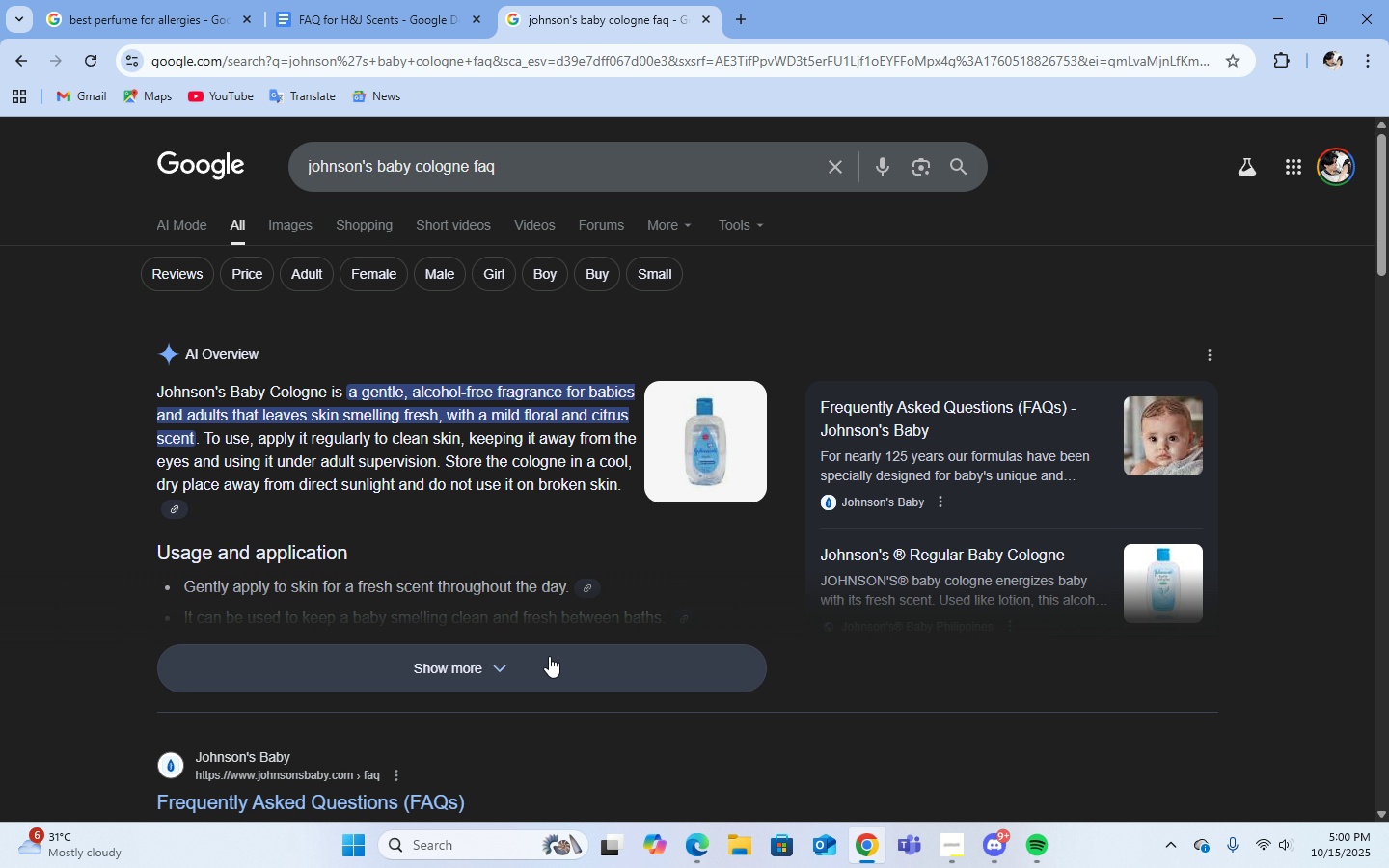 
left_click([558, 665])
 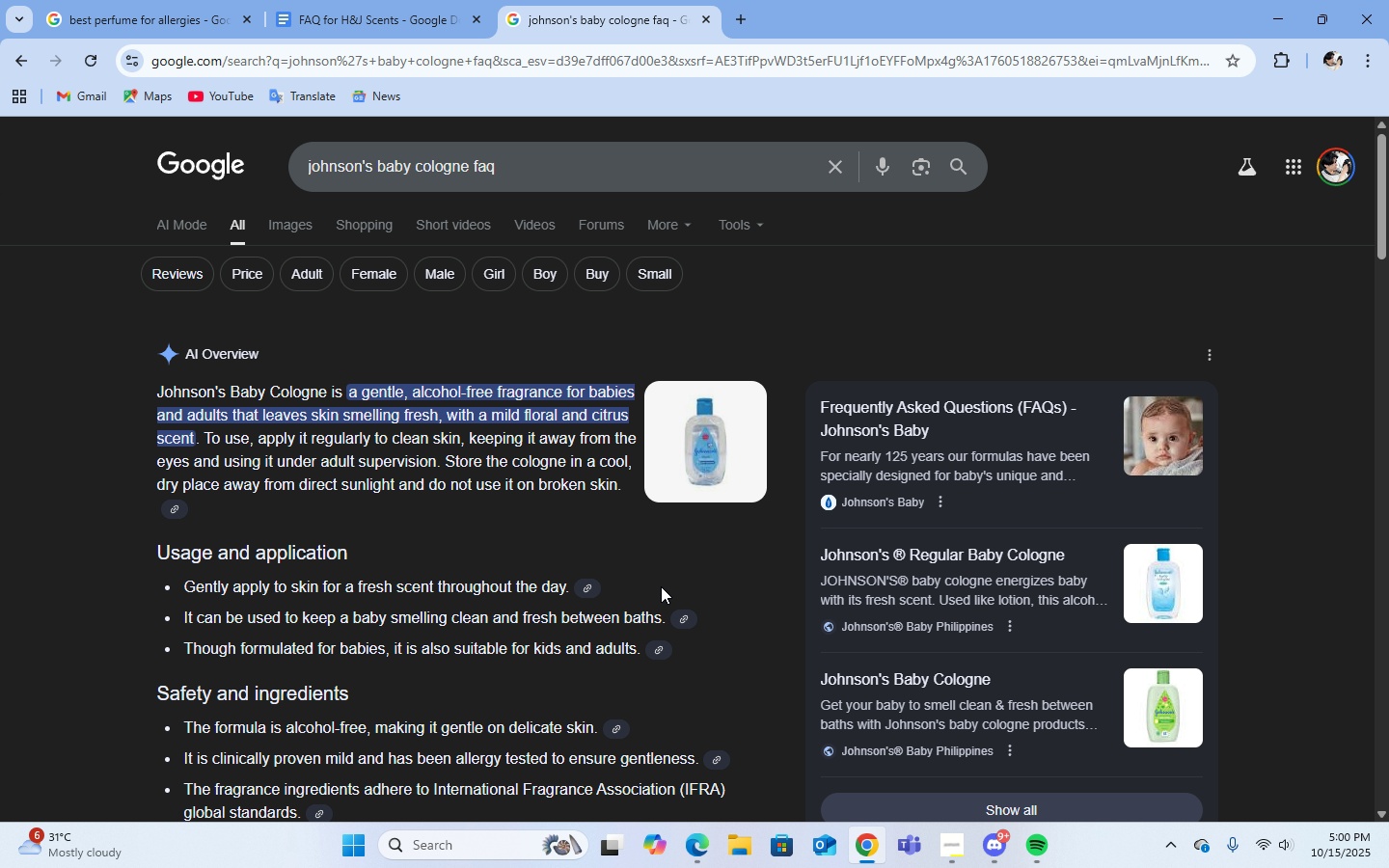 
scroll: coordinate [662, 585], scroll_direction: down, amount: 3.0
 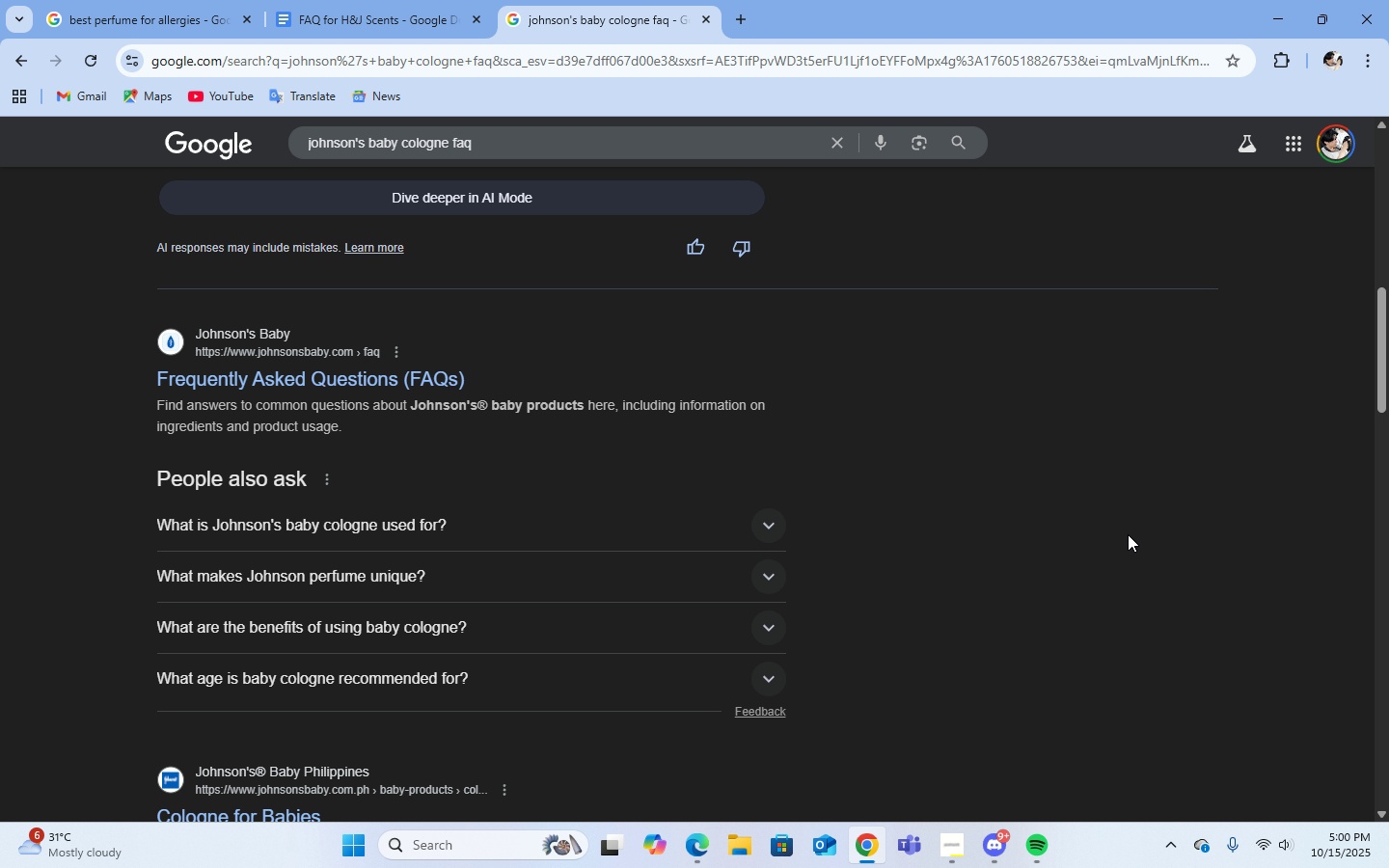 
wait(9.09)
 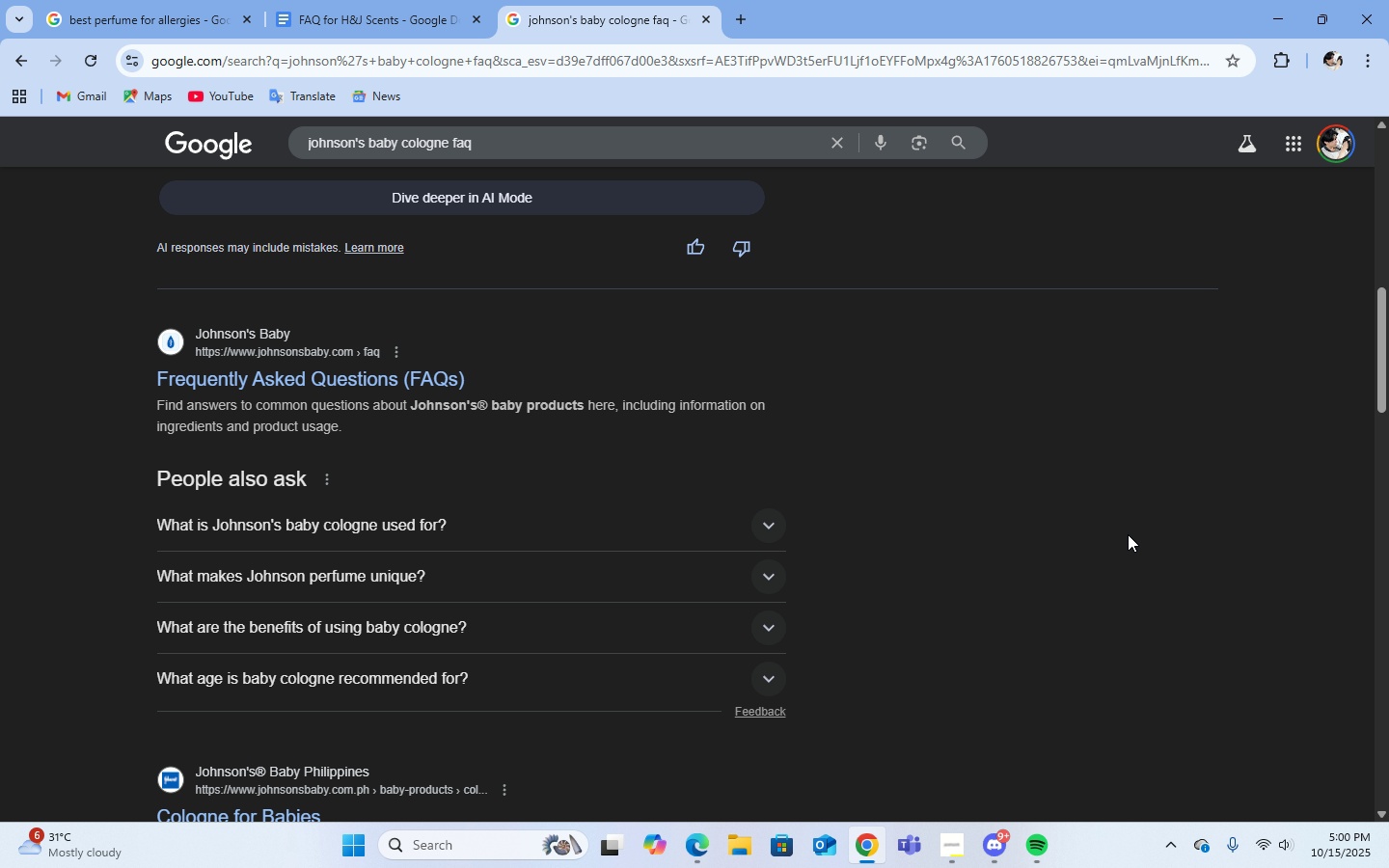 
left_click([275, 389])
 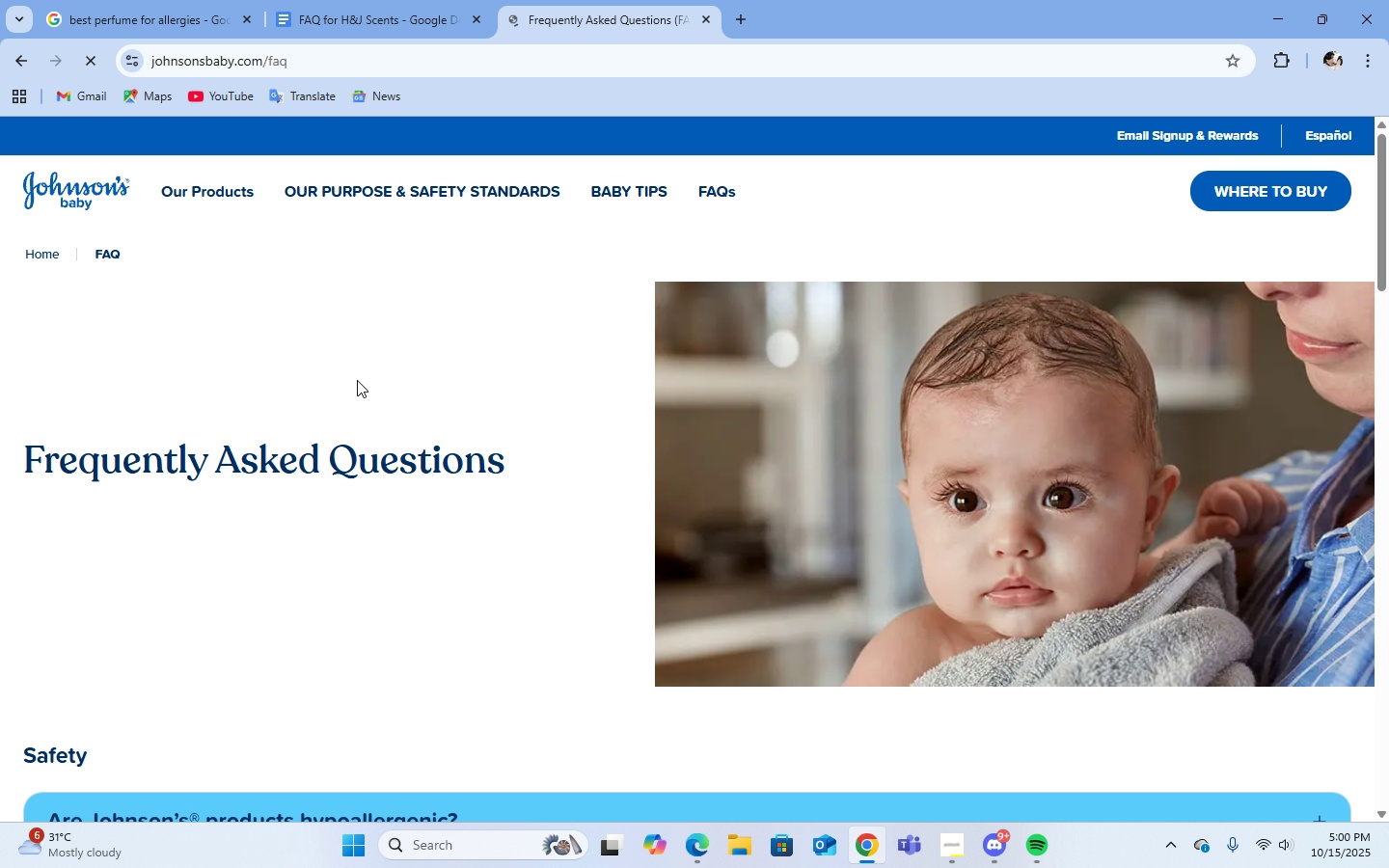 
scroll: coordinate [791, 390], scroll_direction: down, amount: 7.0
 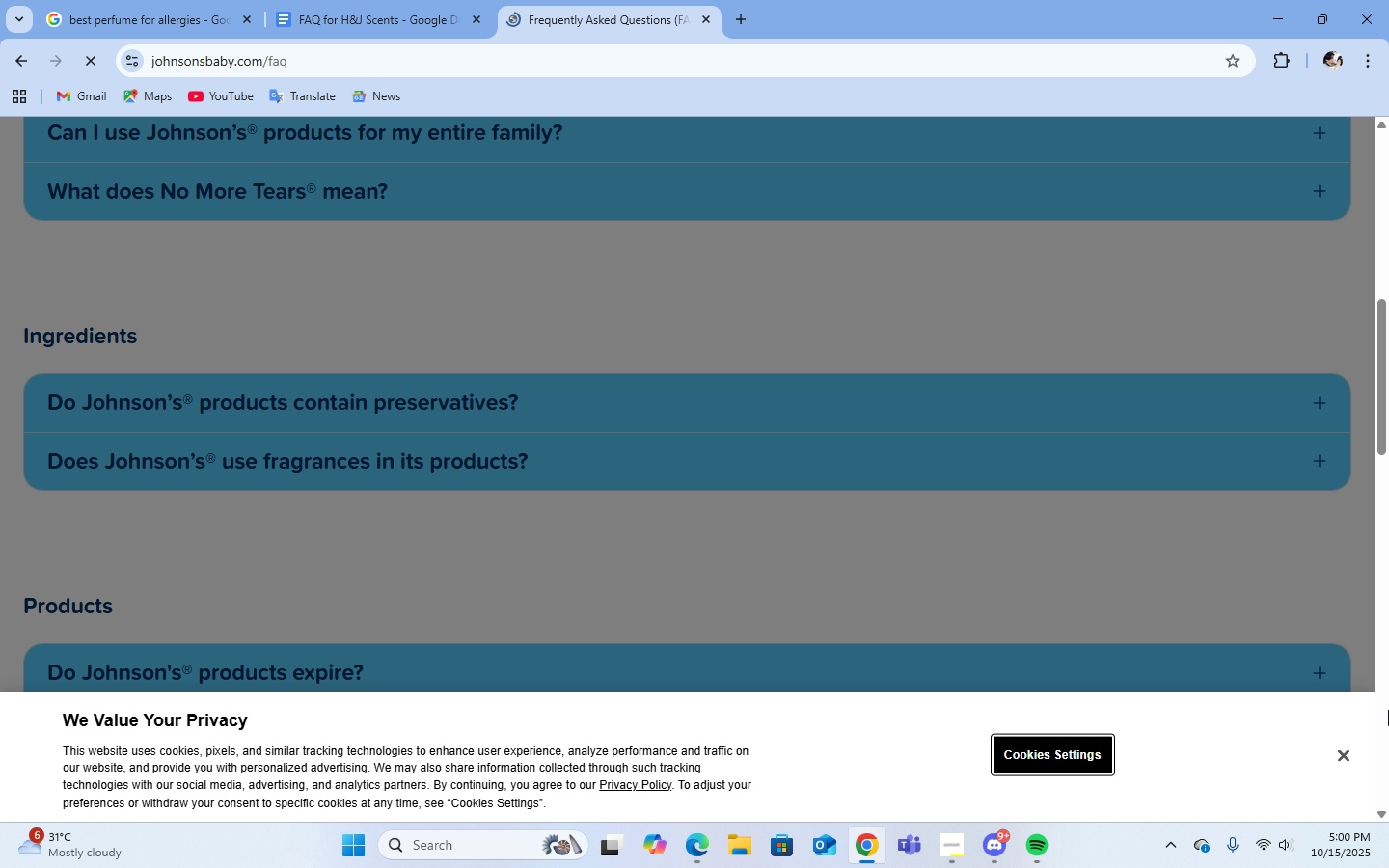 
left_click([1339, 757])
 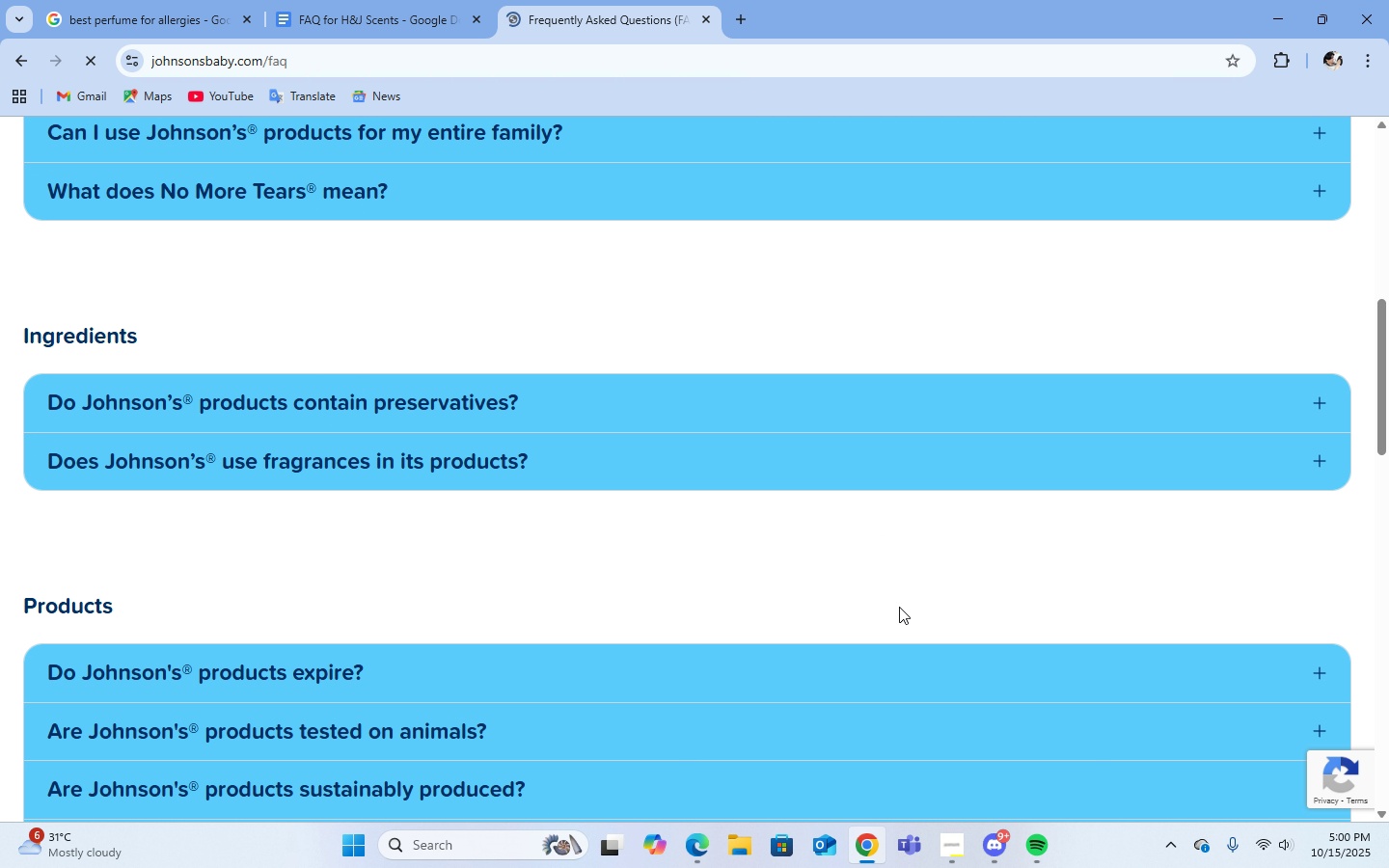 
scroll: coordinate [898, 618], scroll_direction: up, amount: 5.0
 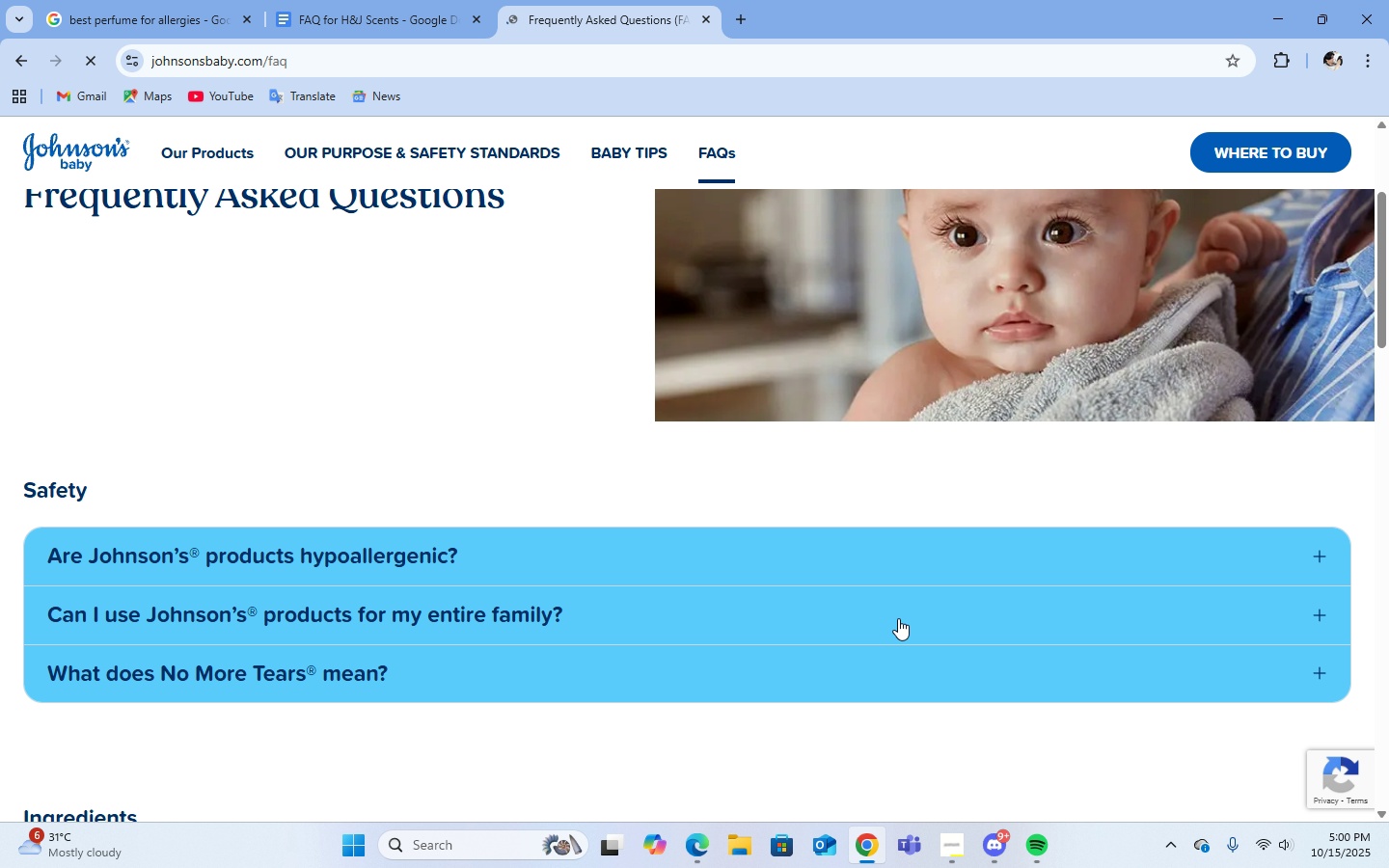 
scroll: coordinate [898, 618], scroll_direction: down, amount: 1.0
 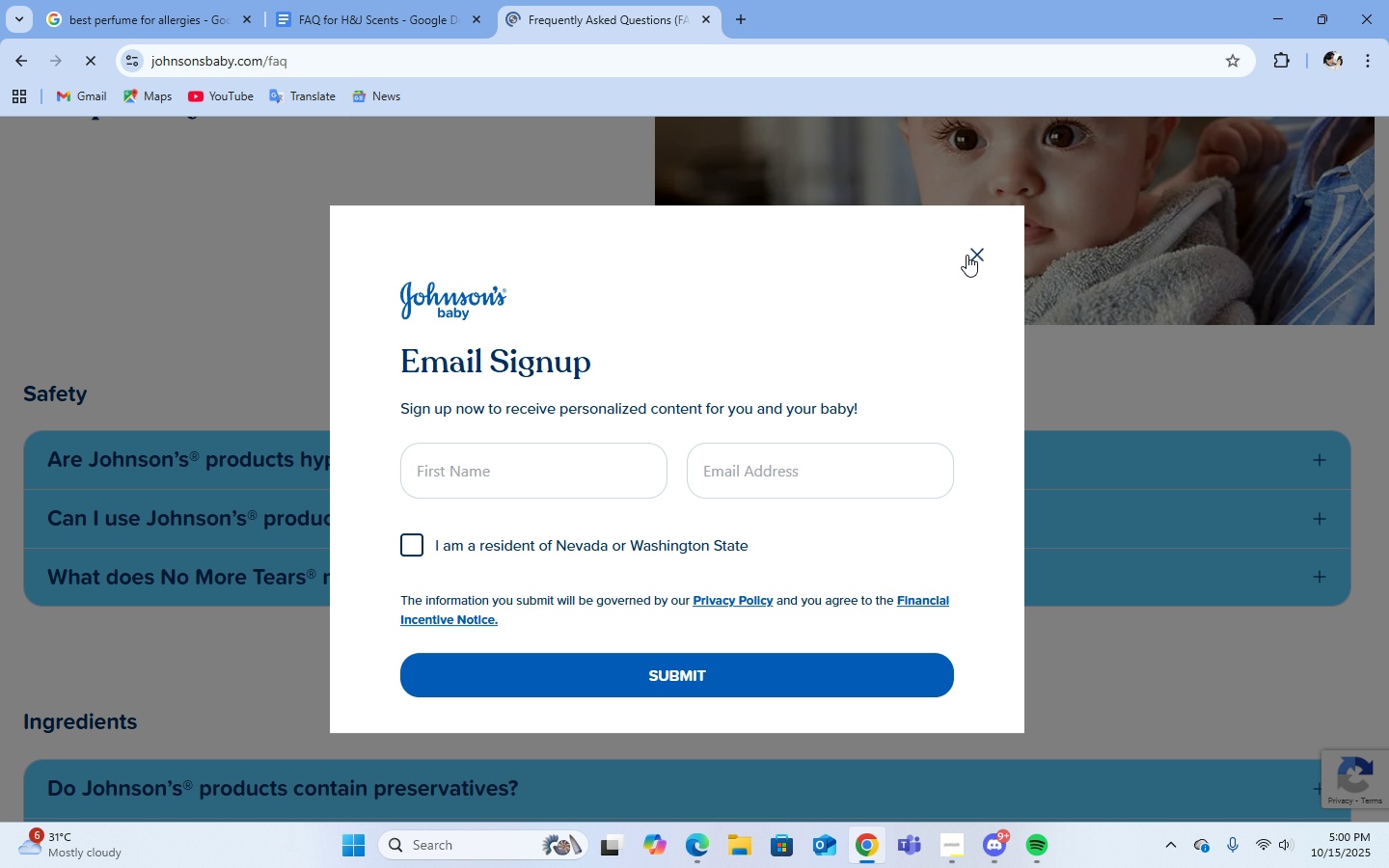 
left_click([974, 255])
 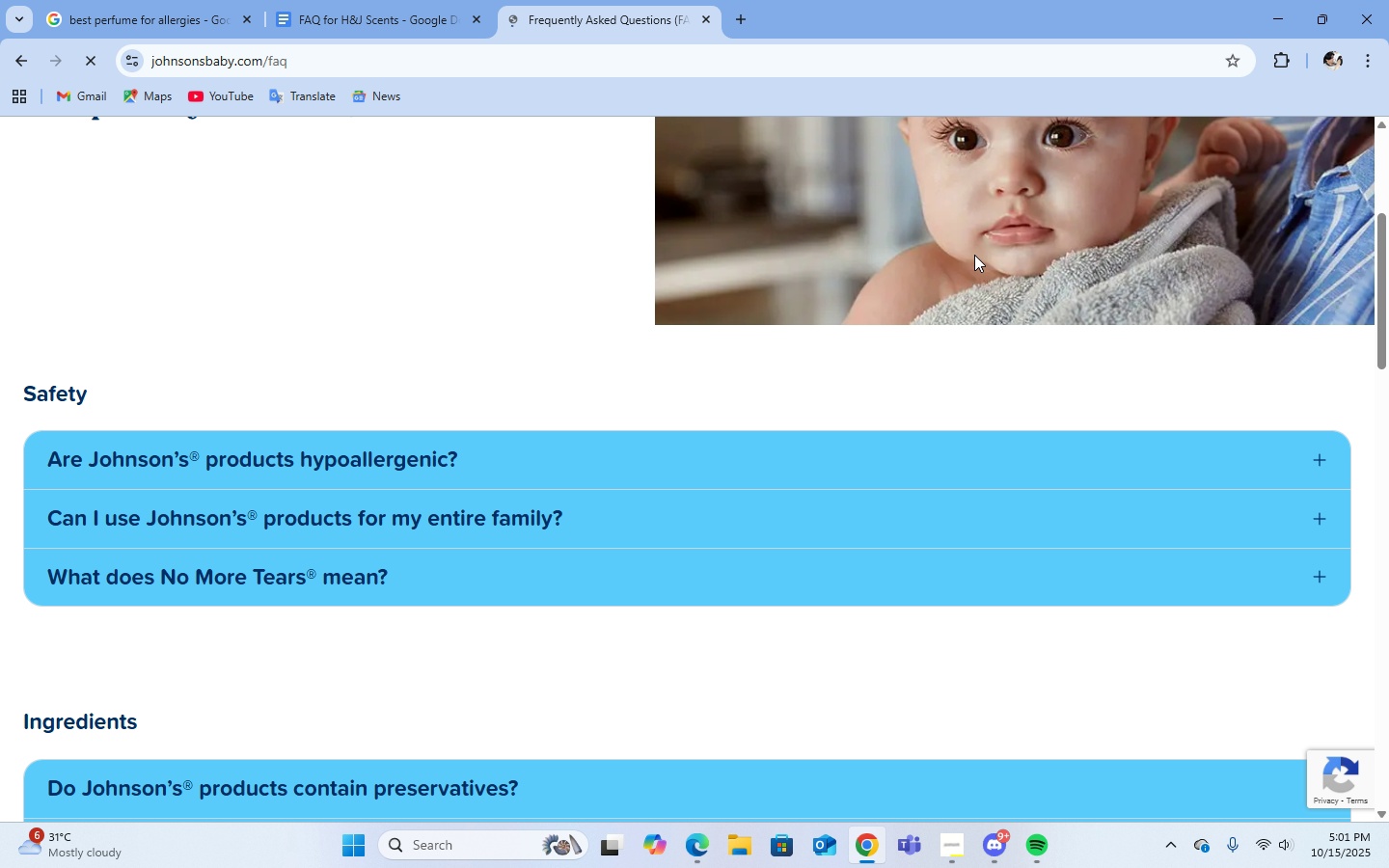 
wait(5.77)
 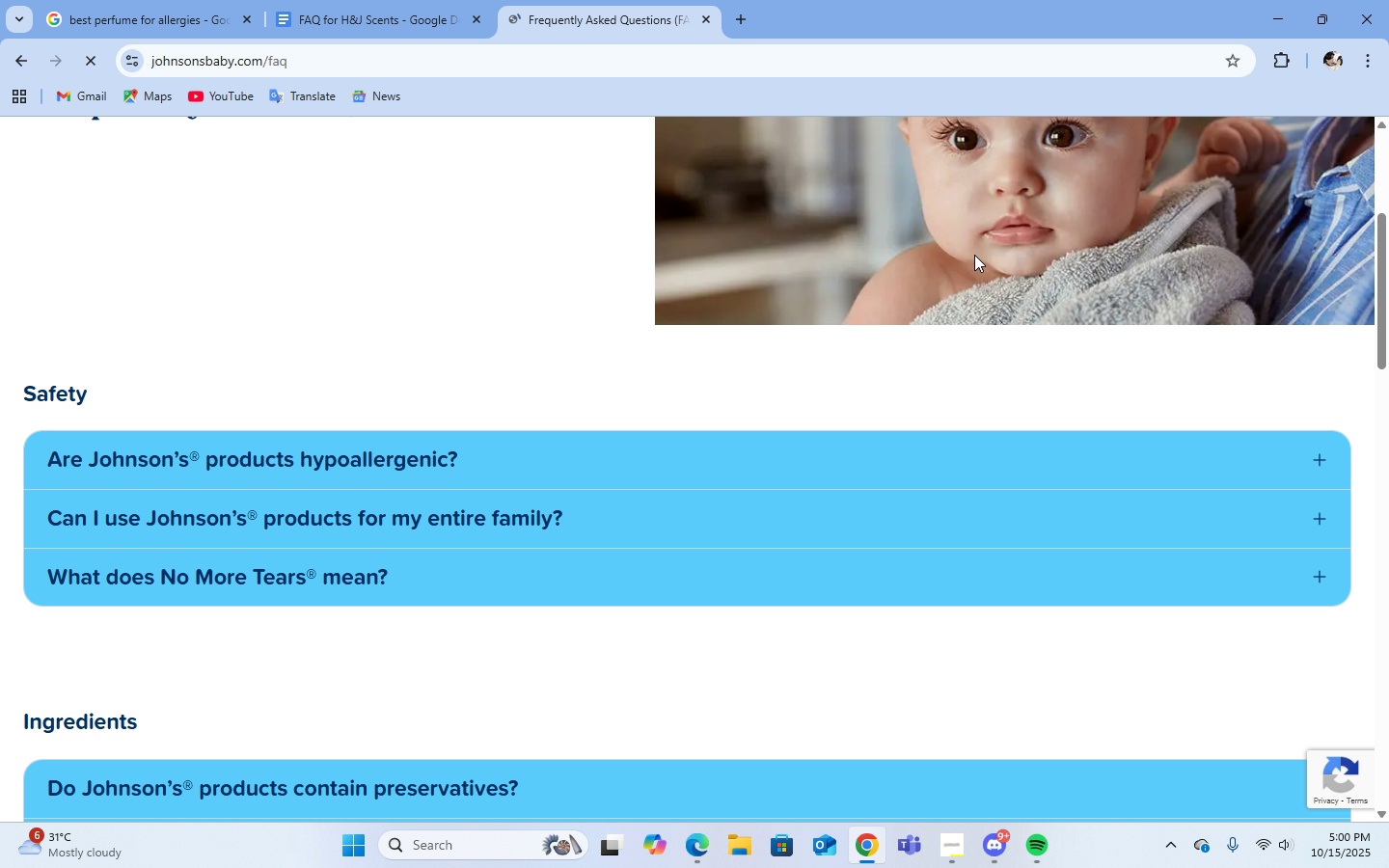 
scroll: coordinate [607, 663], scroll_direction: down, amount: 6.0
 